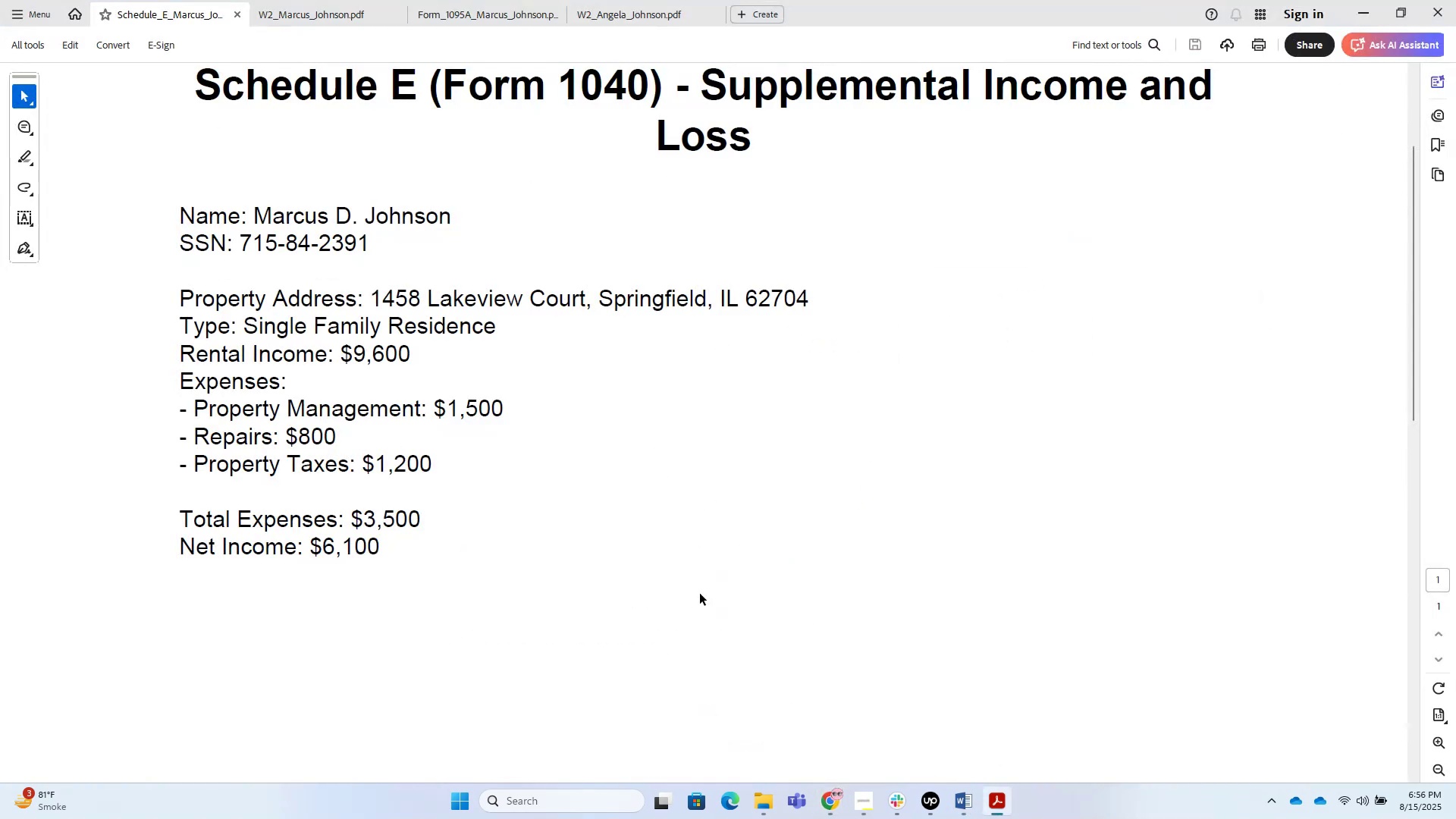 
key(Alt+Tab)
 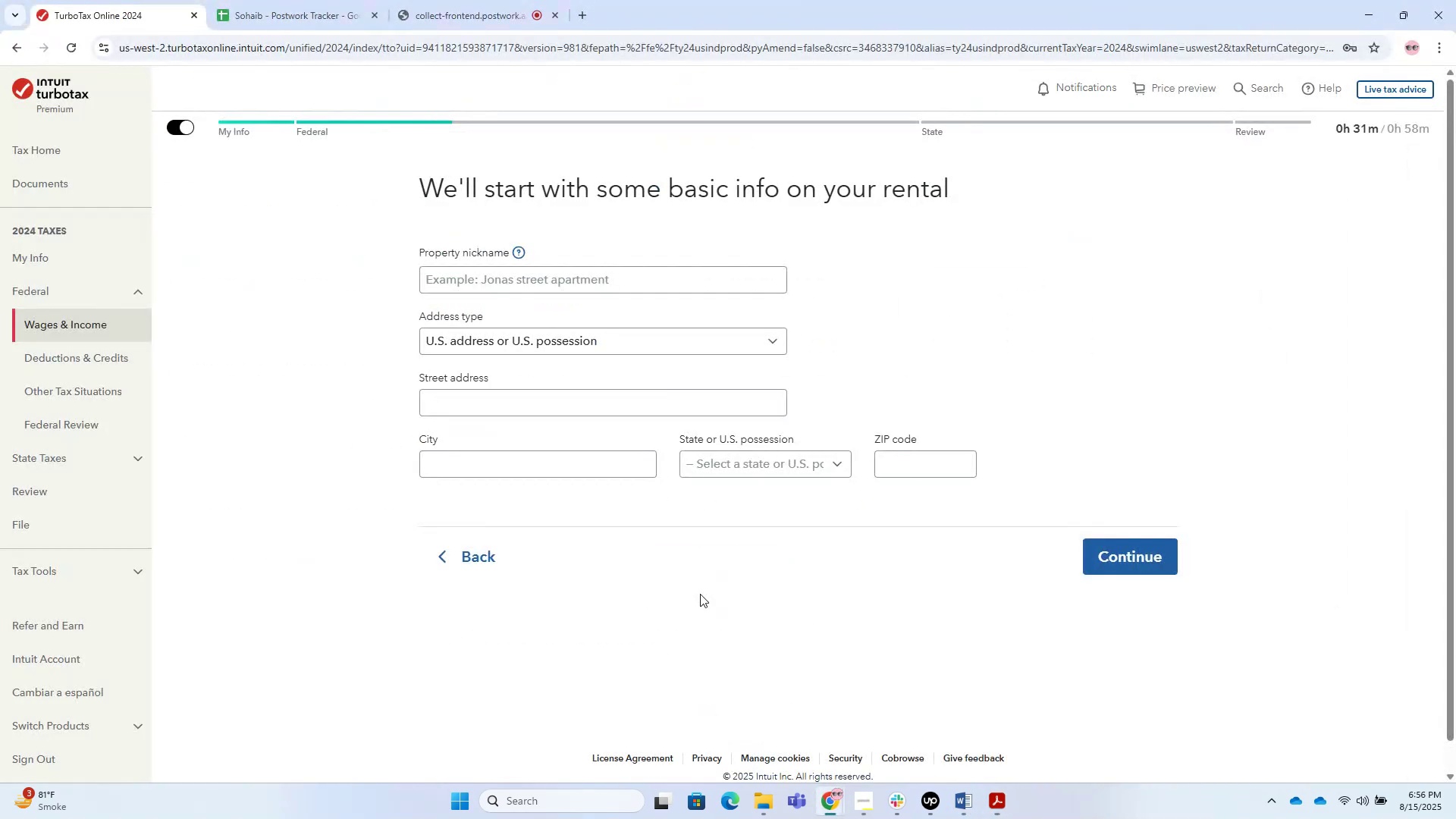 
key(Alt+Tab)
 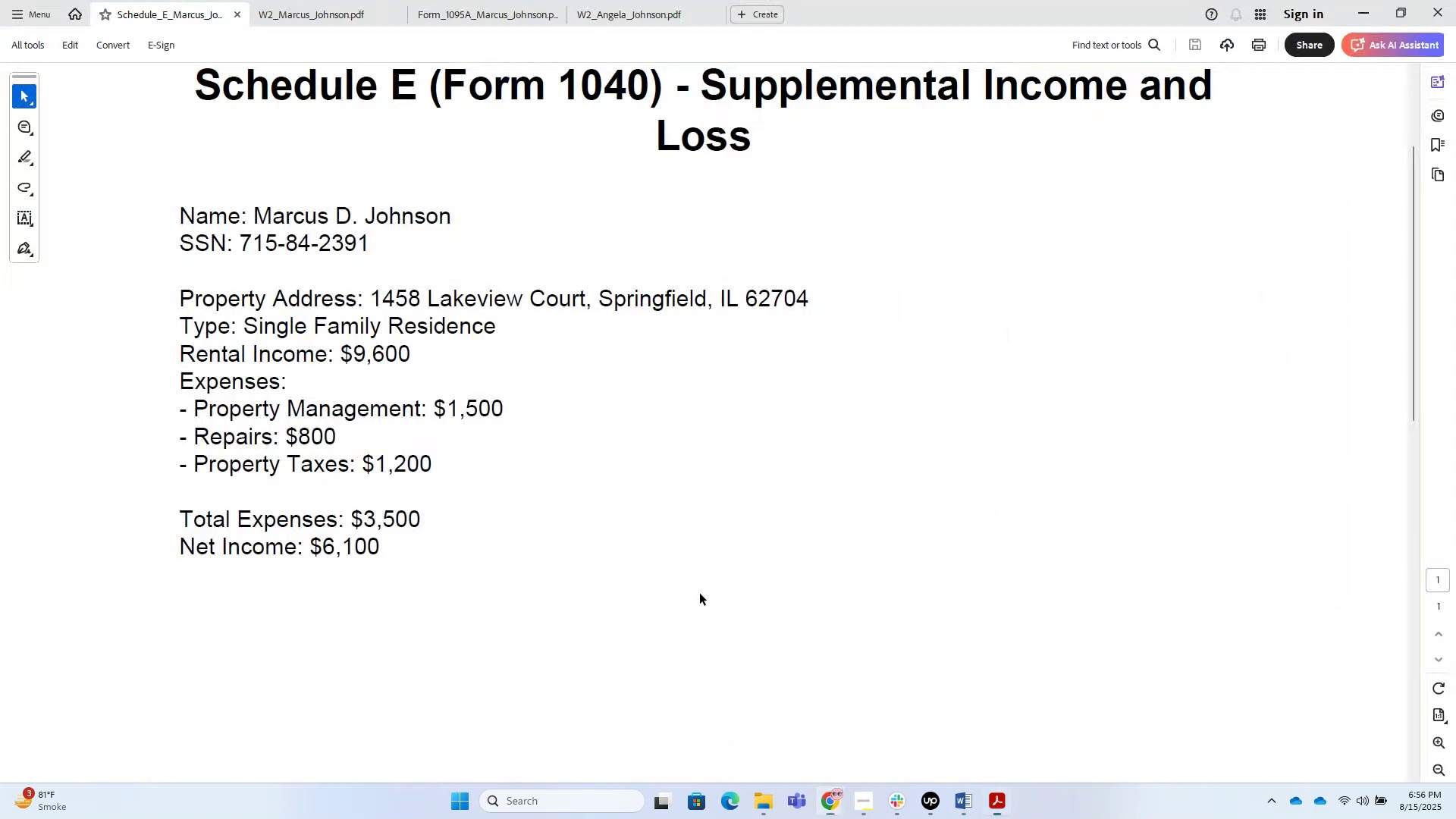 
key(Alt+Tab)
 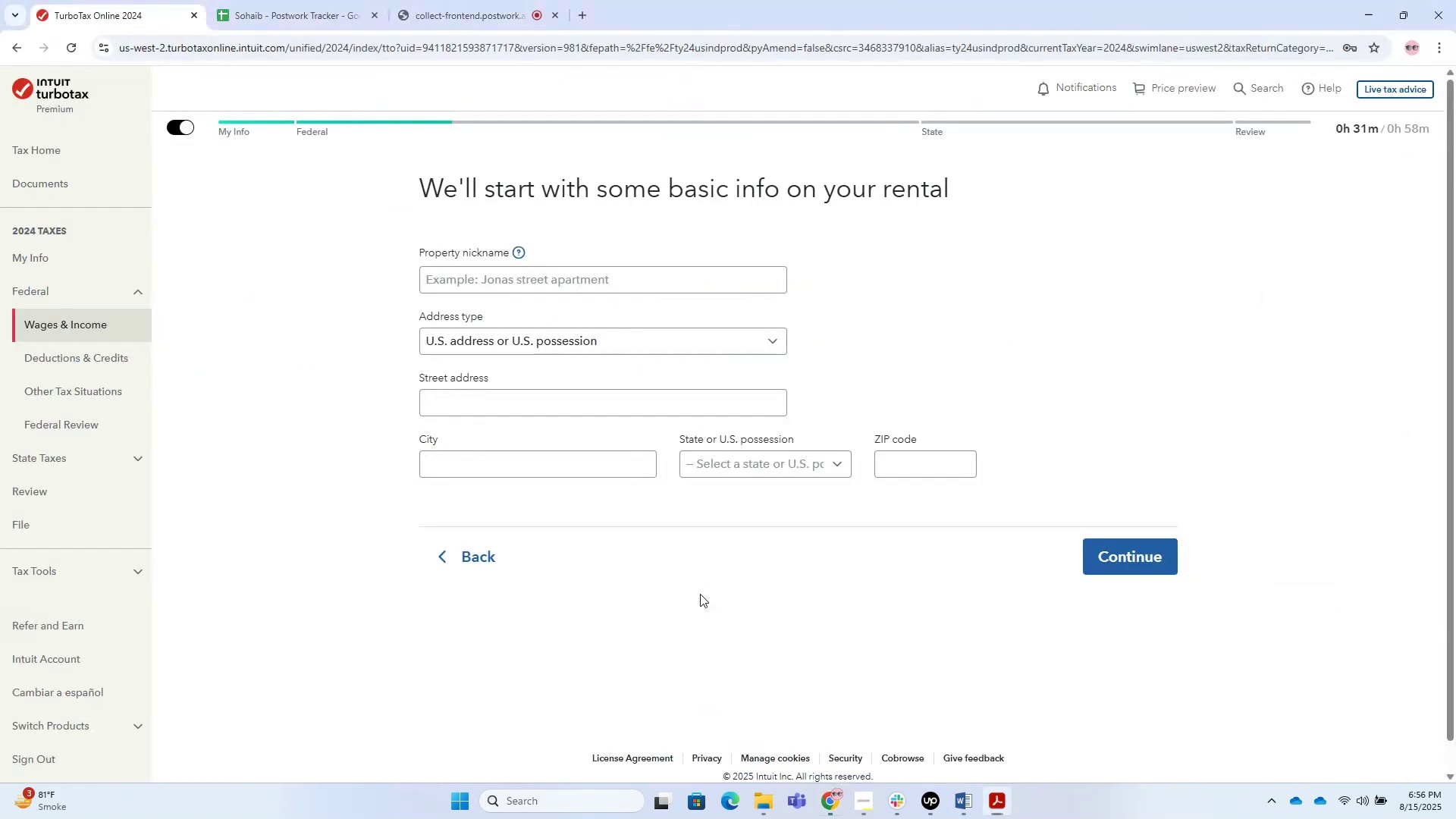 
key(Alt+Tab)
 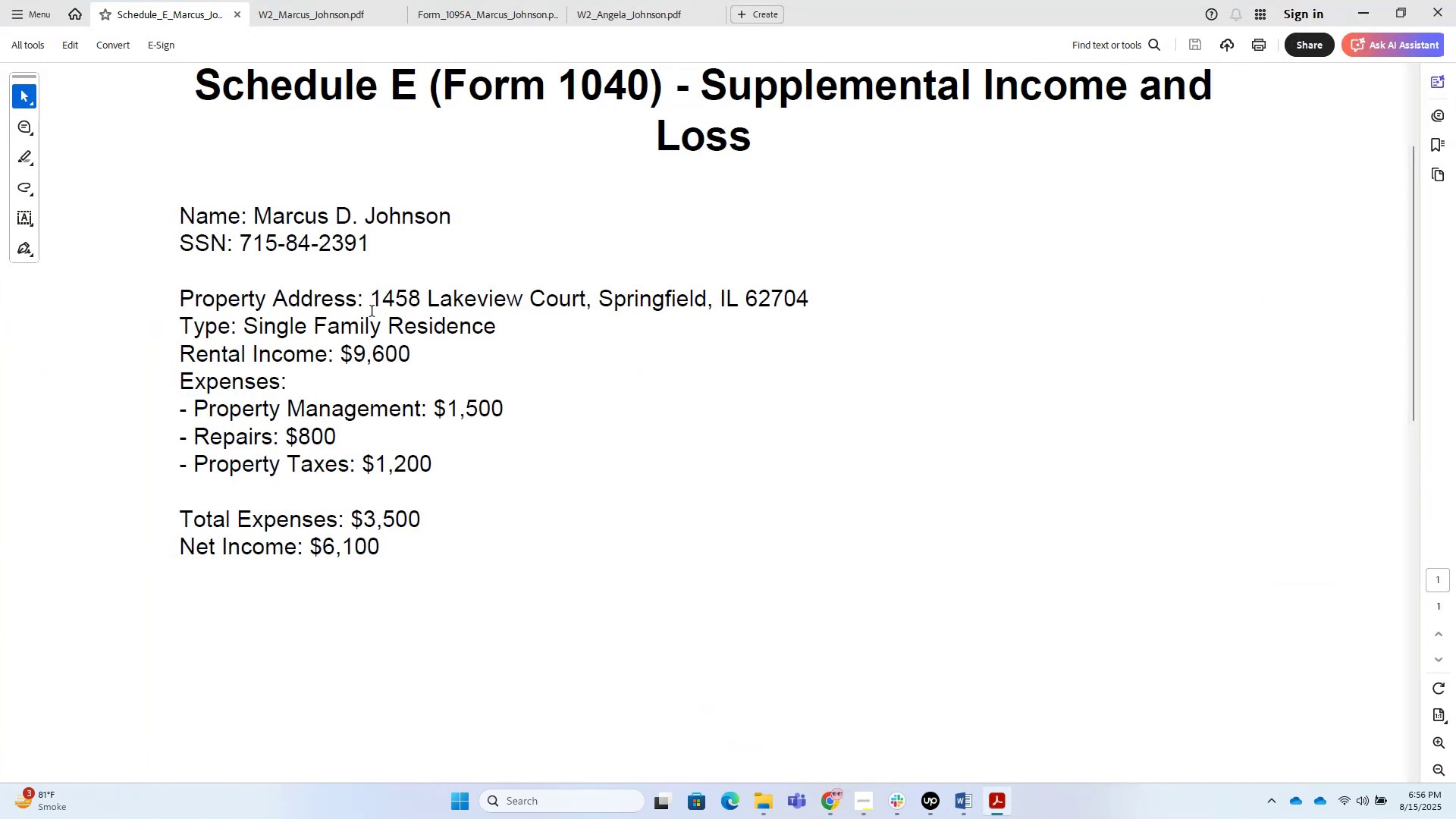 
key(Alt+Tab)
 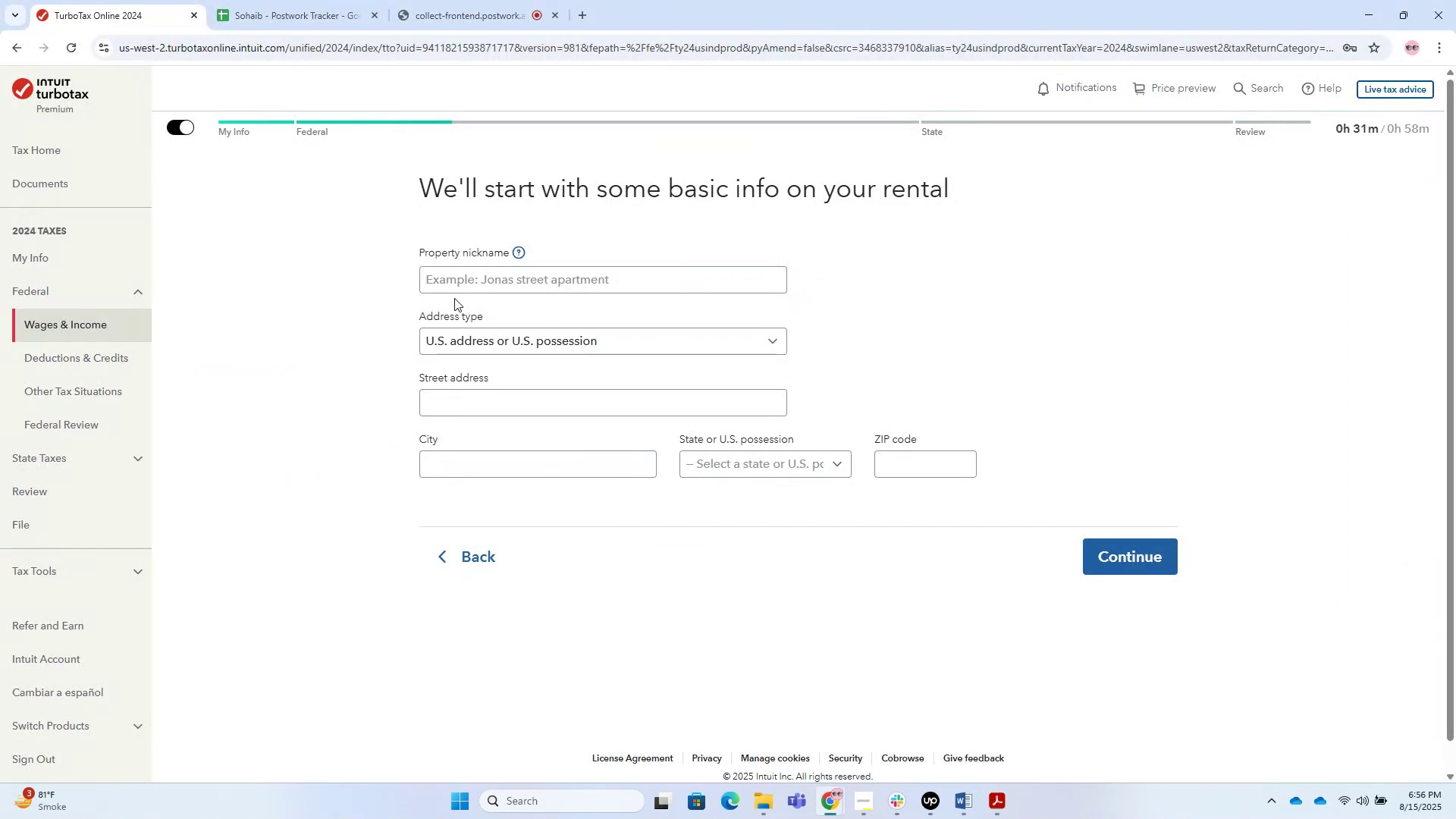 
key(Alt+Tab)
 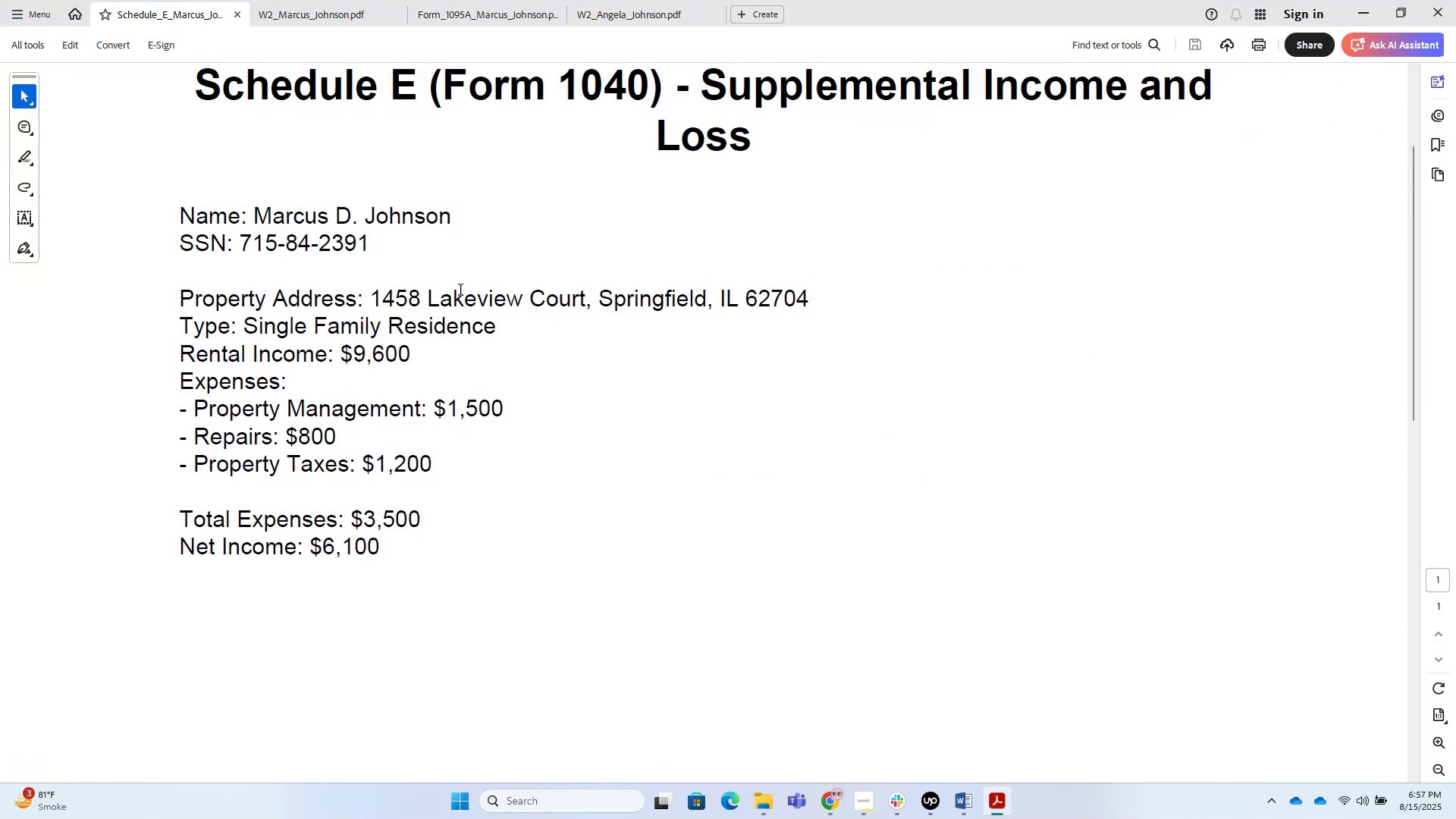 
key(Alt+Tab)
 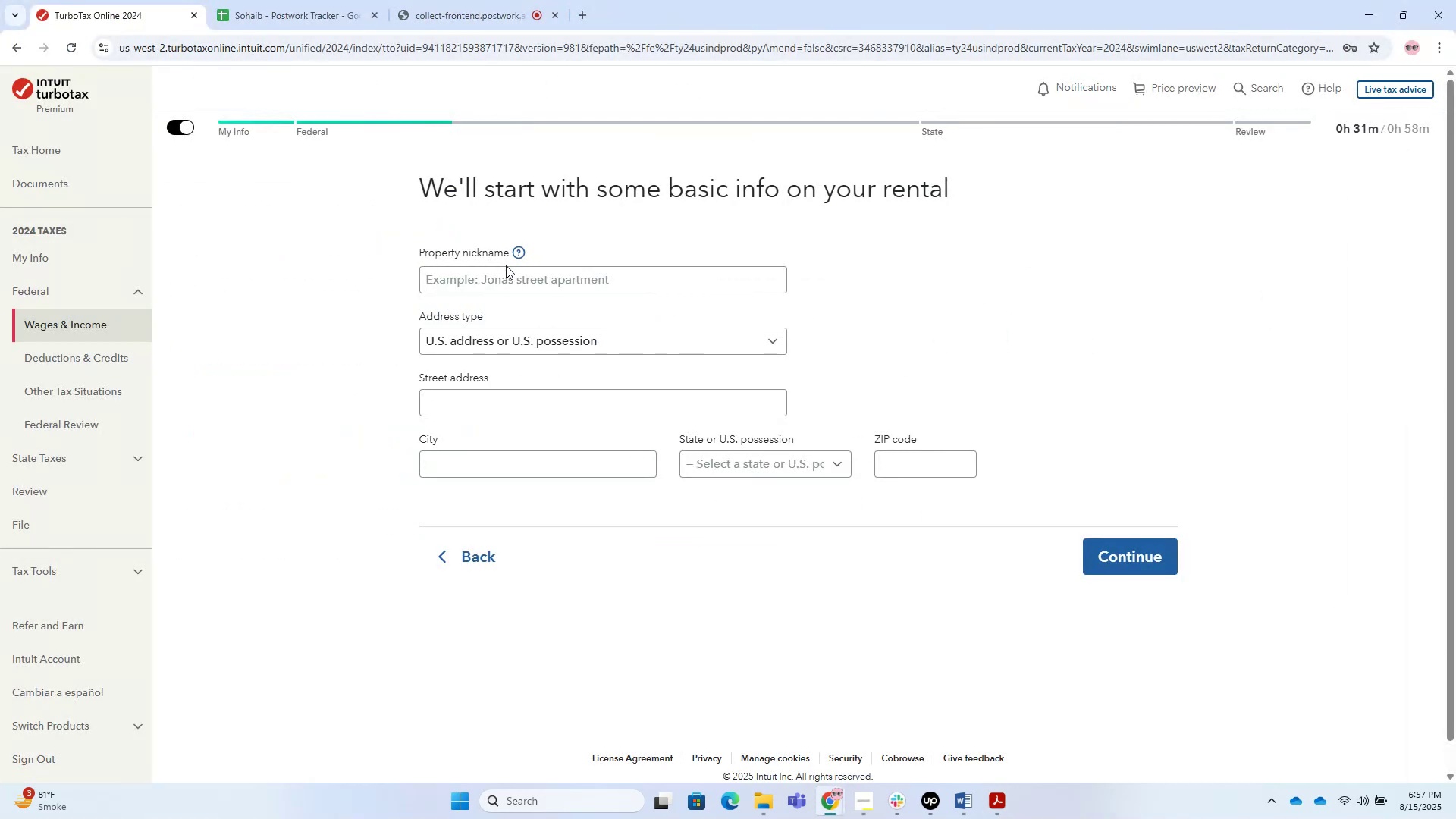 
left_click([514, 280])
 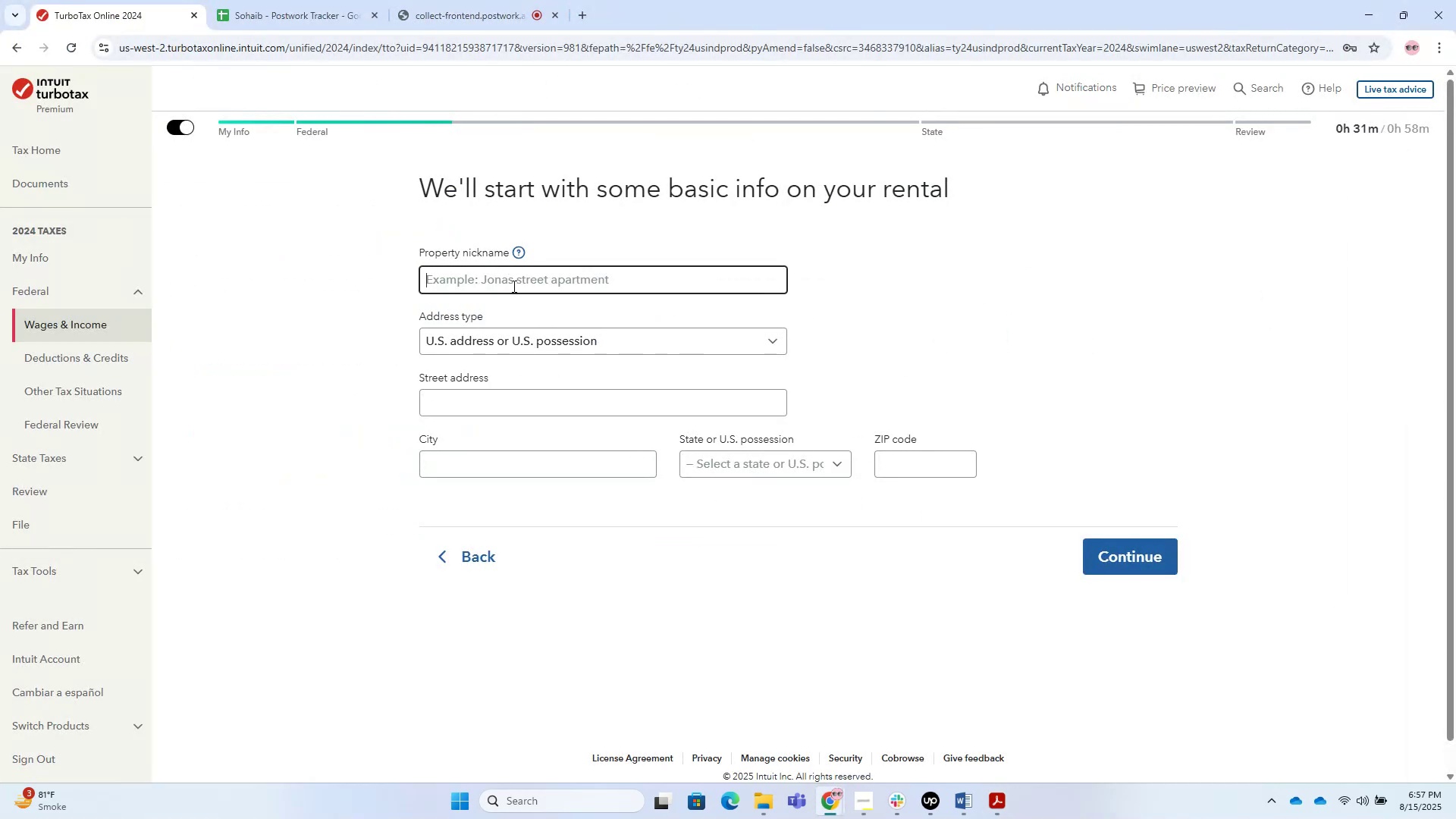 
type(Joh)
key(Backspace)
type(n)
 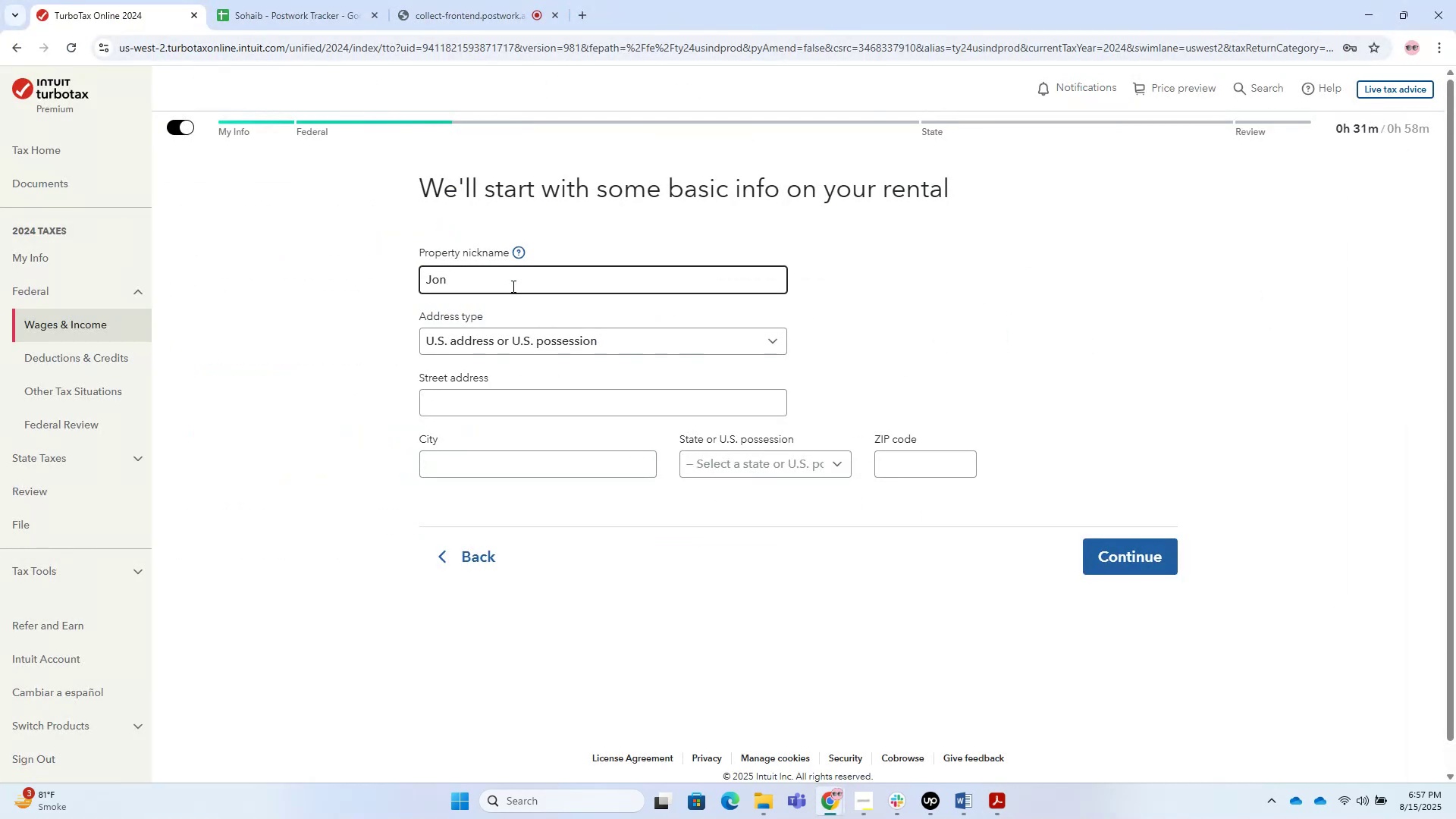 
key(Alt+AltLeft)
 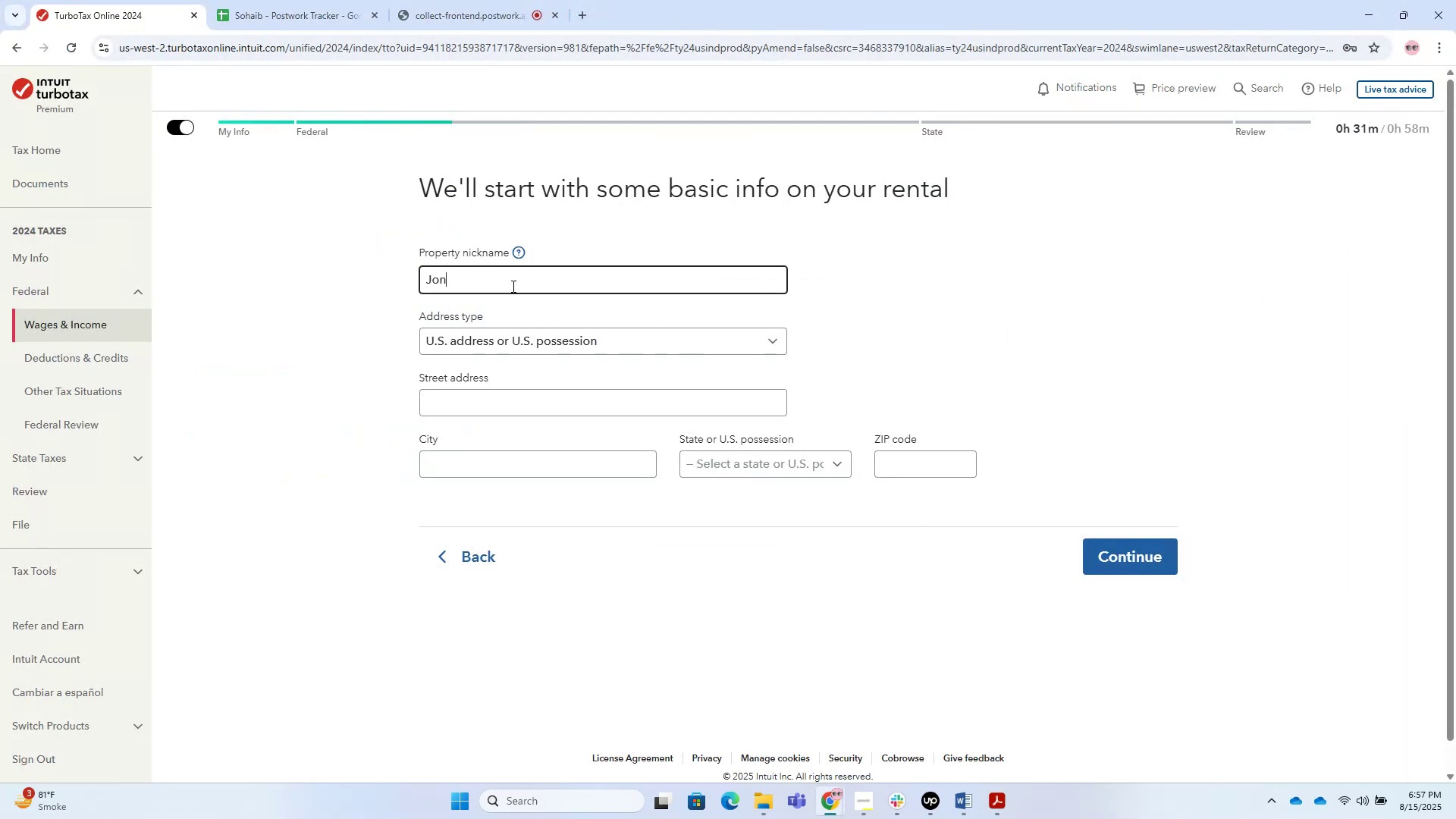 
key(Tab)
key(Tab)
key(Backspace)
type(hnson Appartment)
 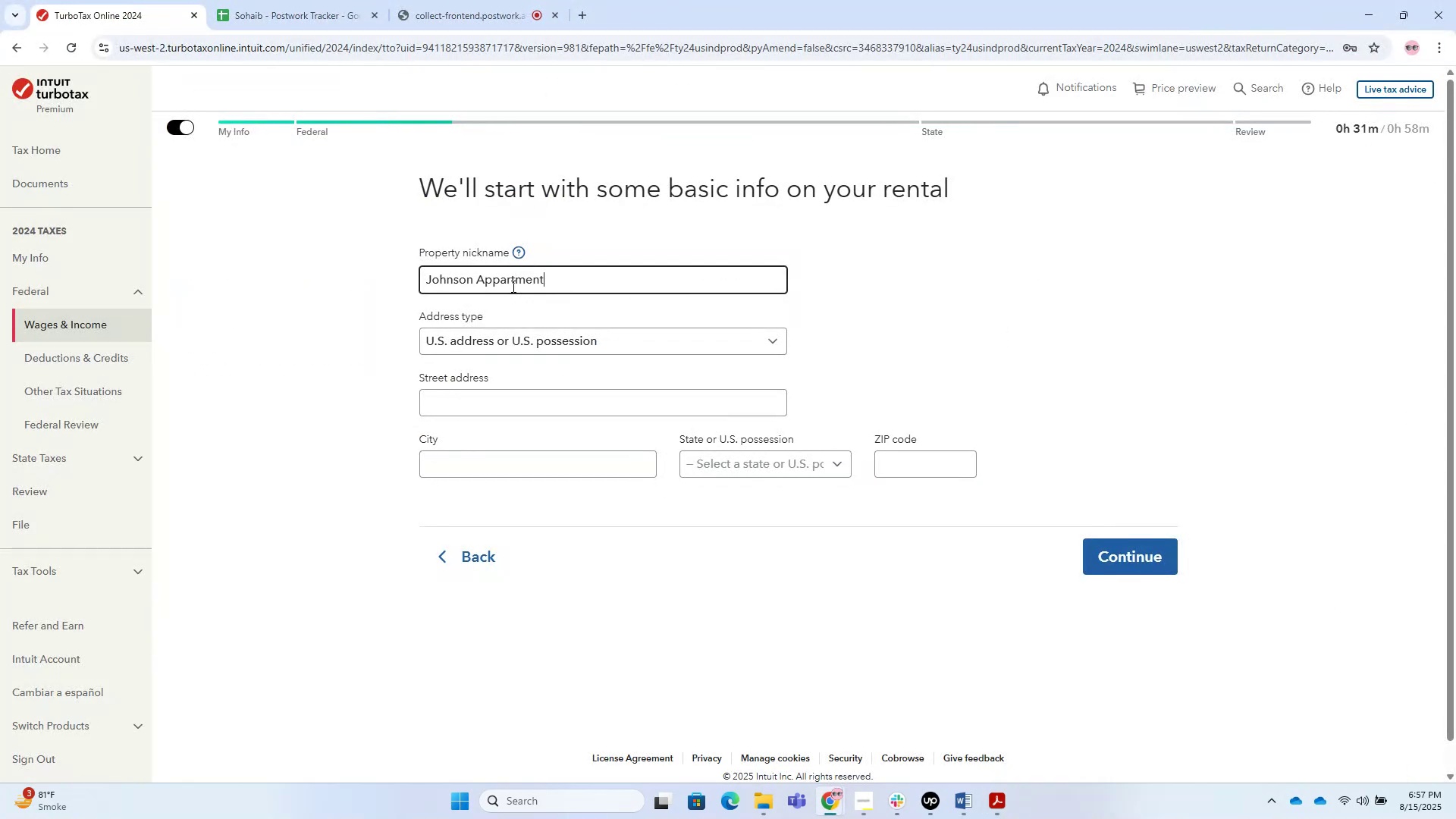 
hold_key(key=AltLeft, duration=0.61)
 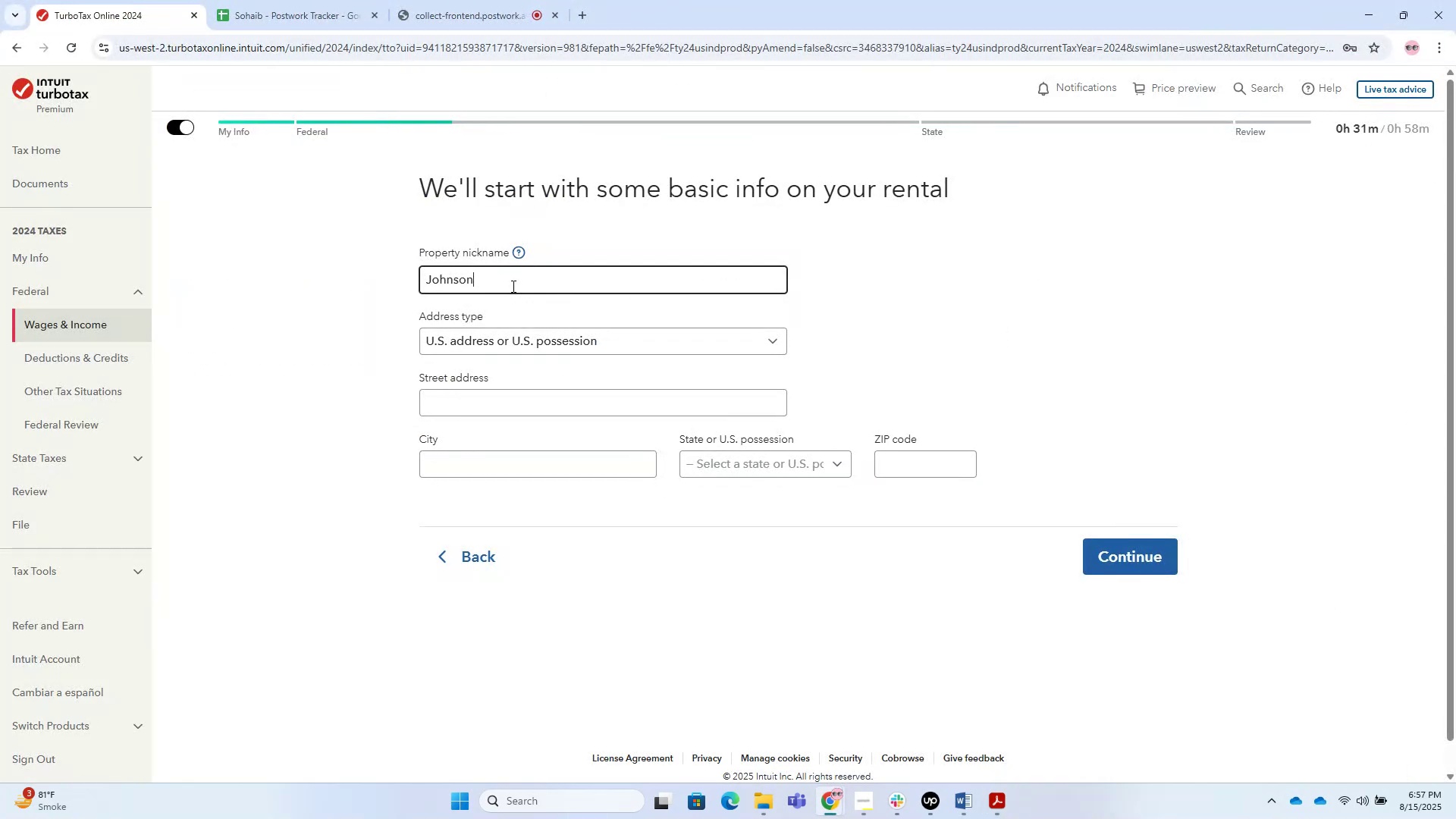 
left_click([546, 414])
 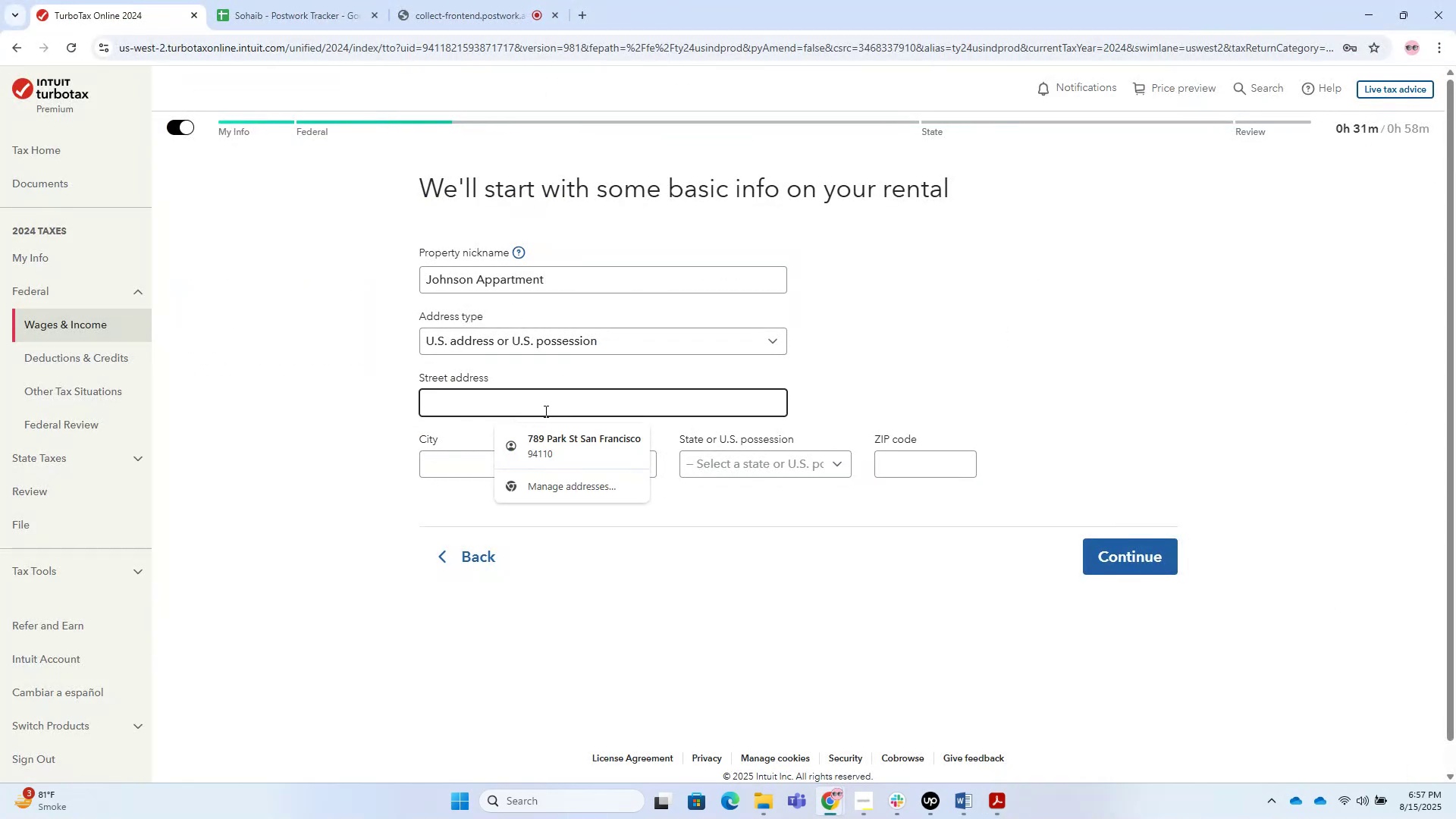 
key(Alt+AltLeft)
 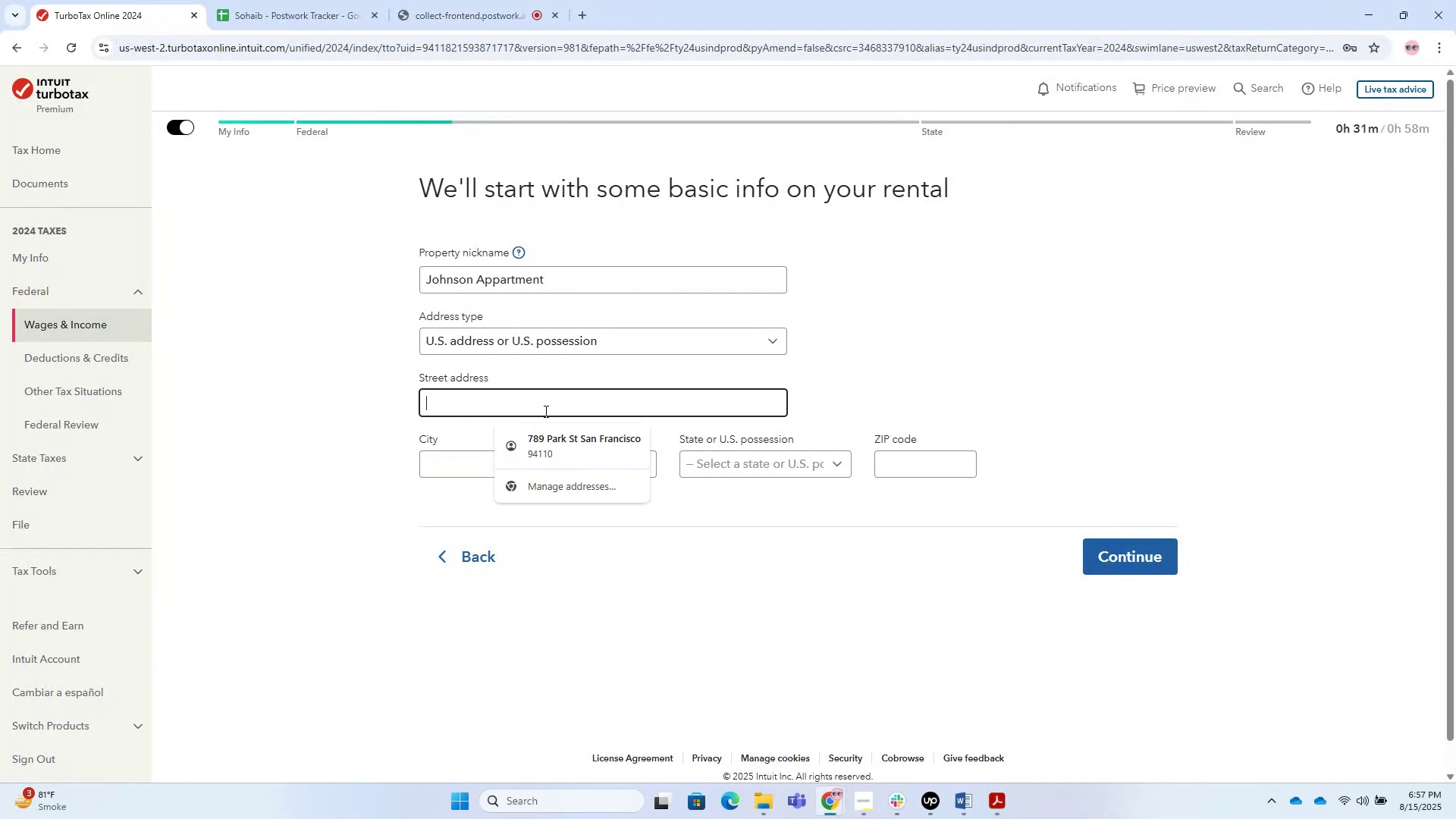 
key(Alt+Tab)
 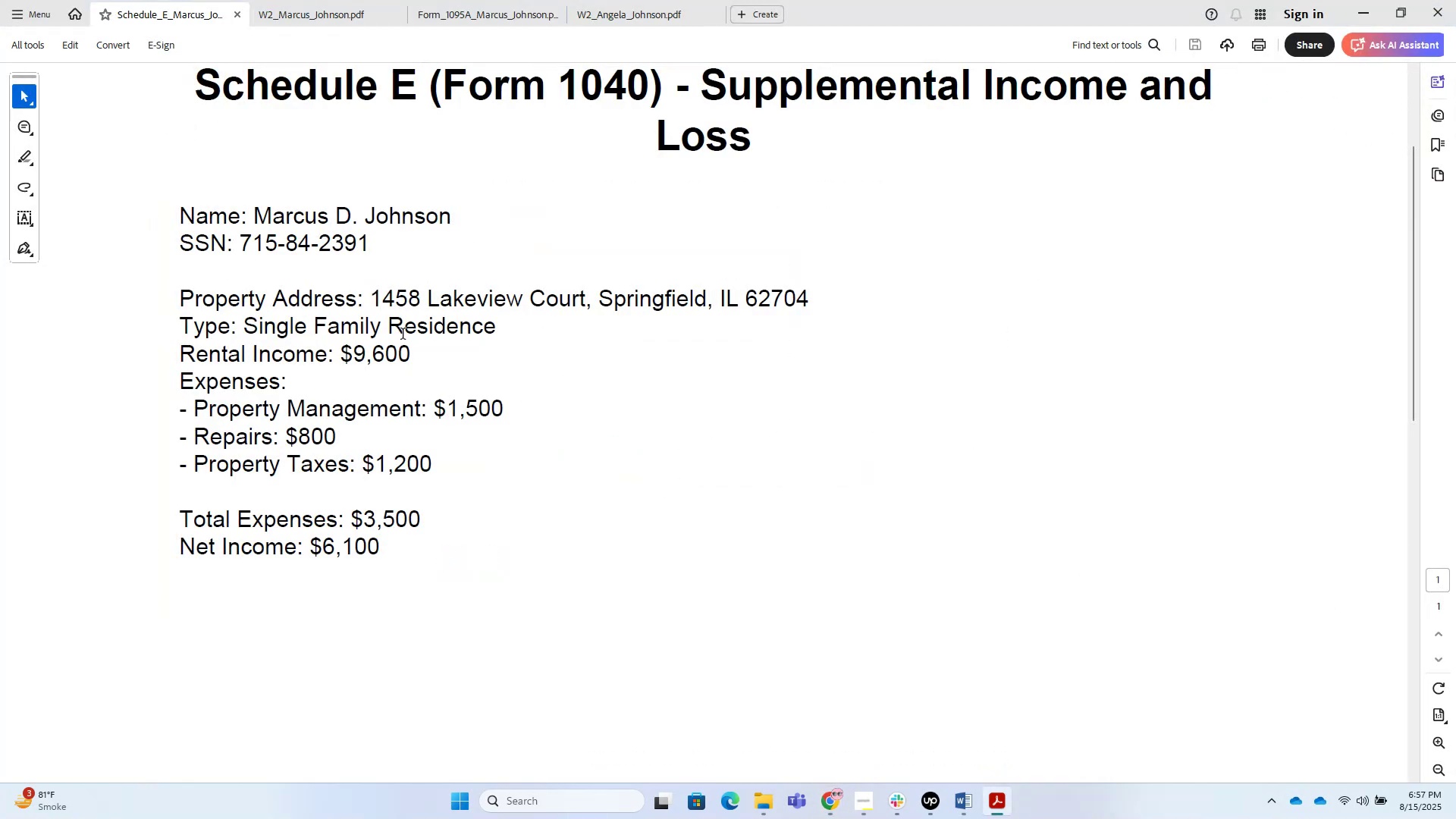 
left_click_drag(start_coordinate=[373, 299], to_coordinate=[795, 291])
 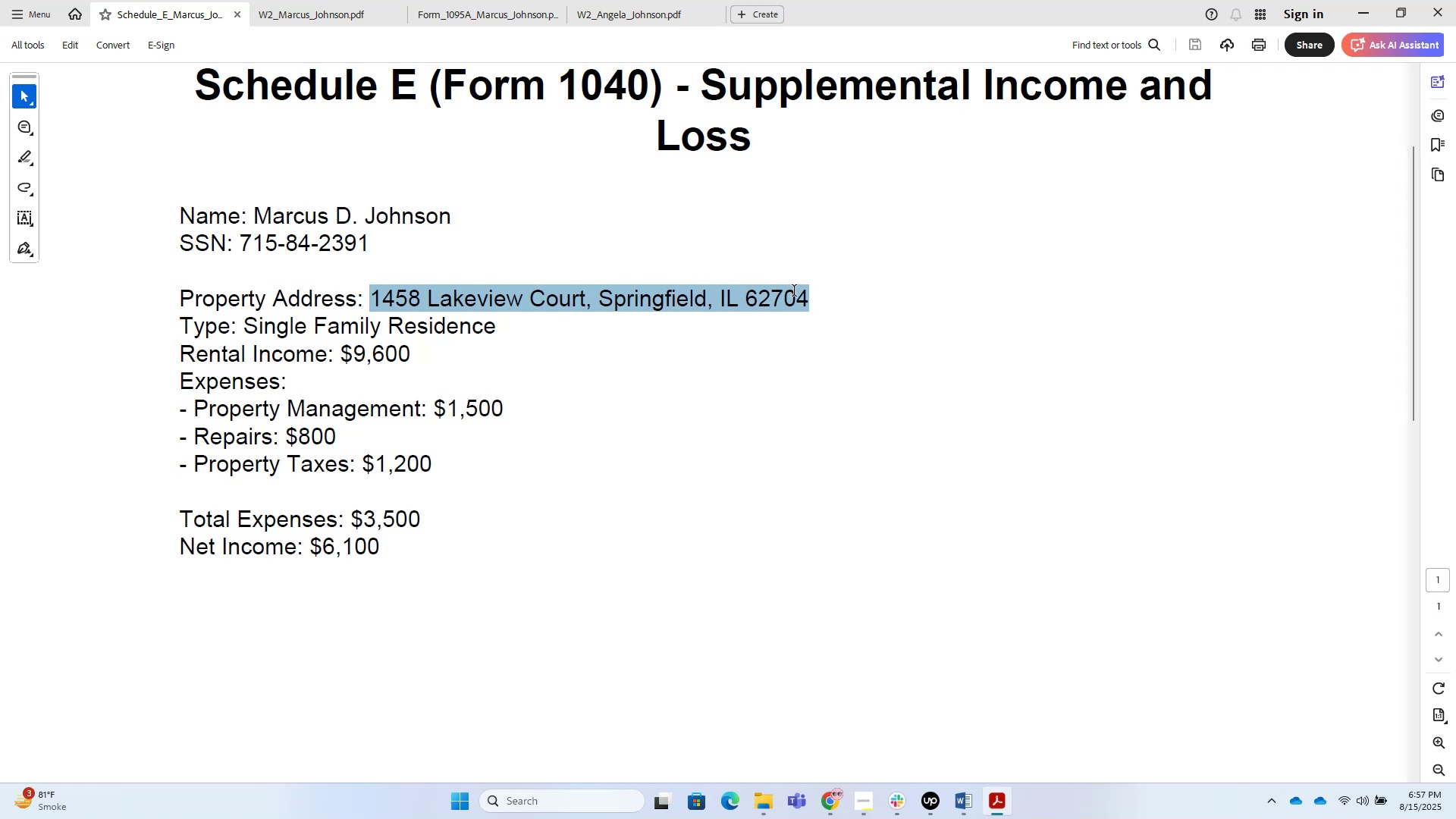 
key(Control+C)
 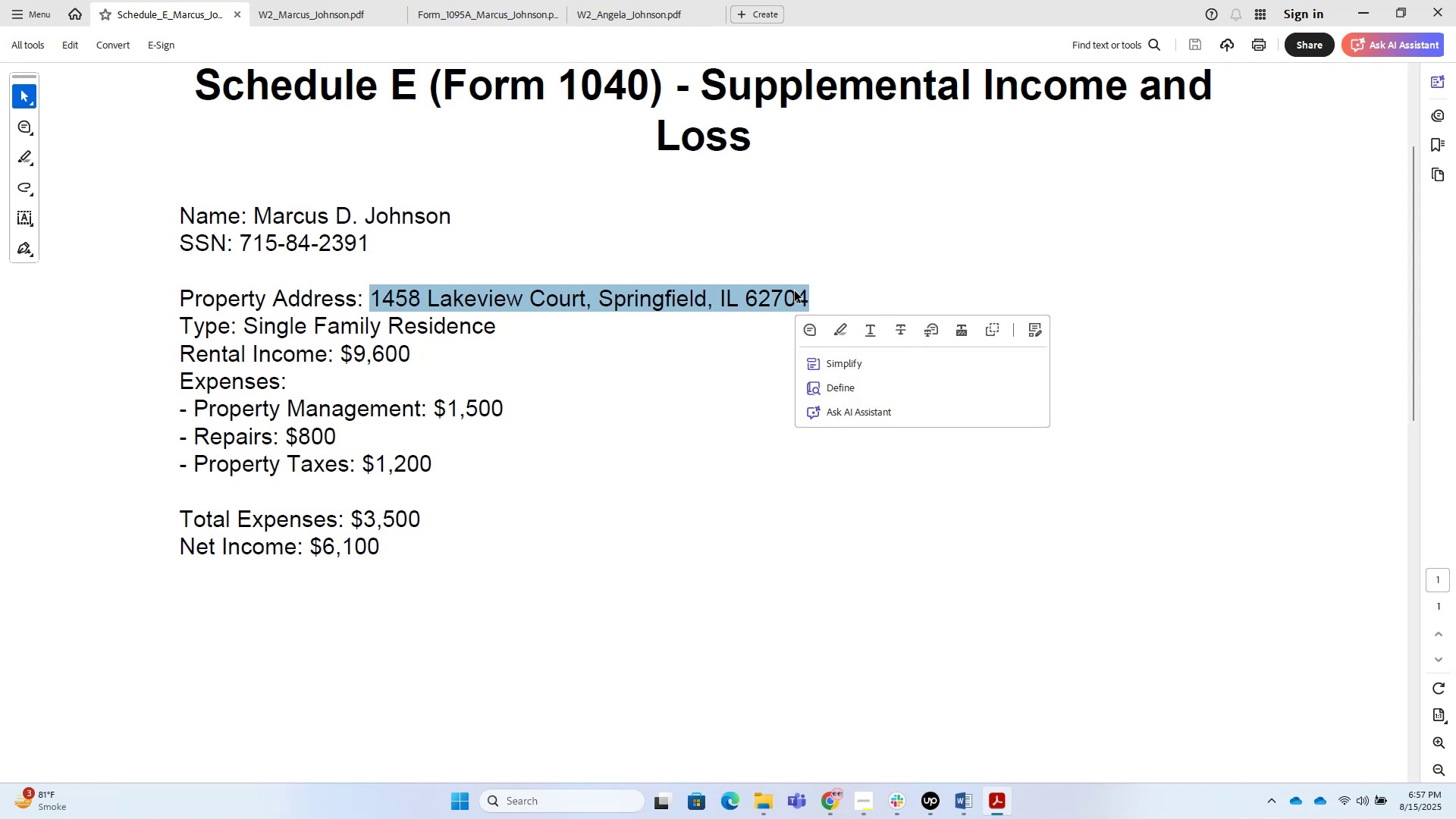 
key(Control+C)
 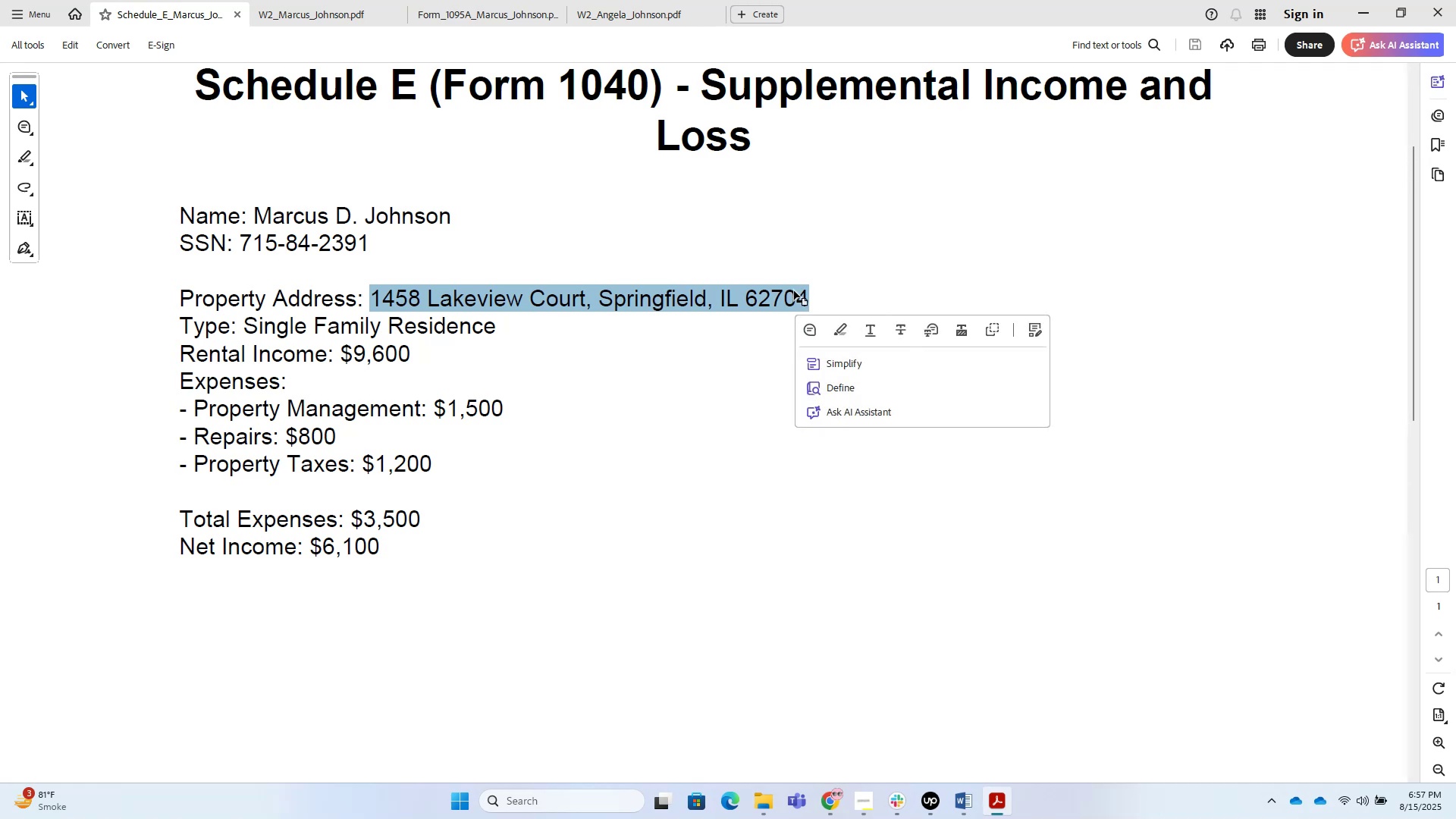 
key(Alt+AltLeft)
 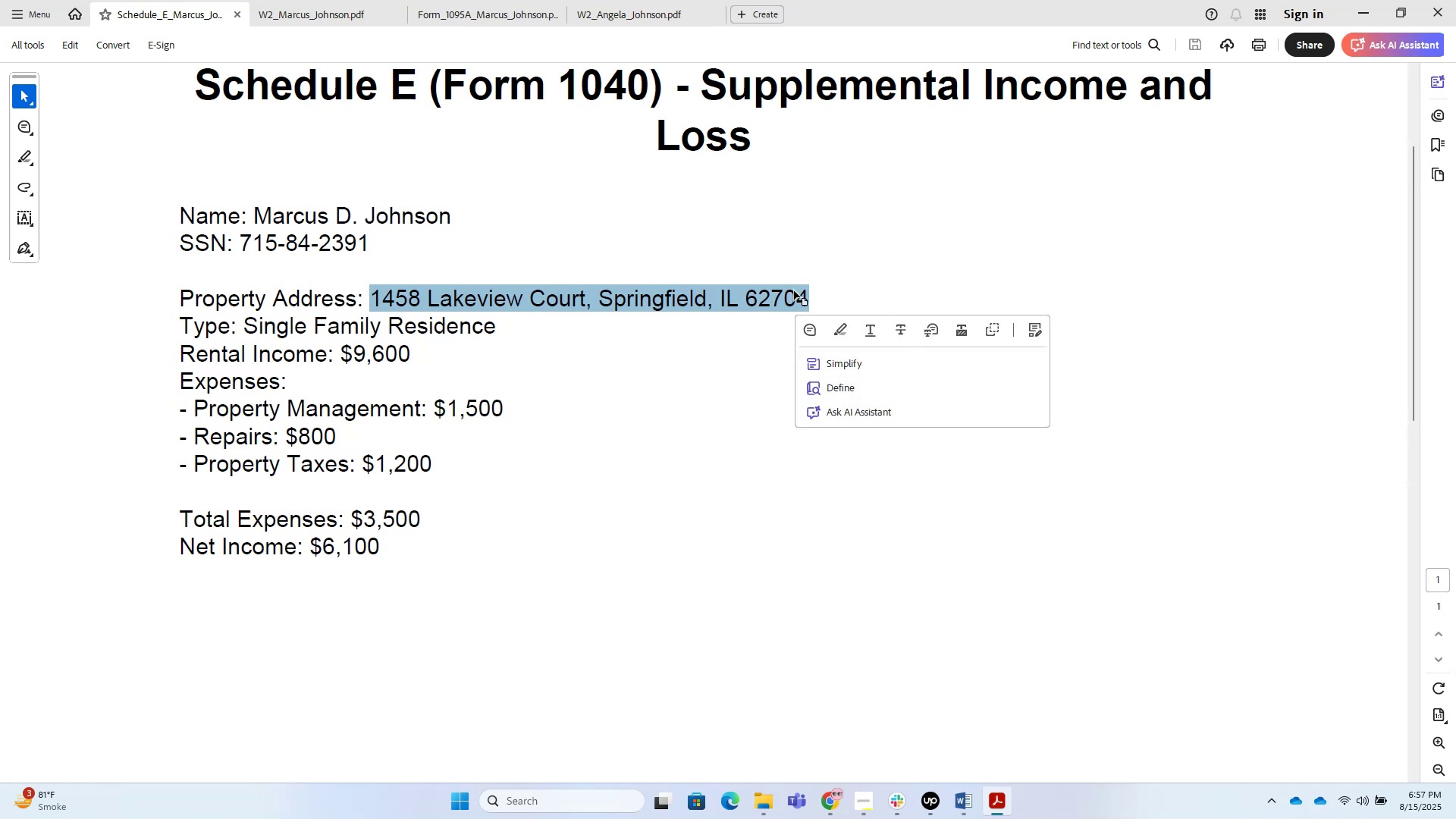 
key(Alt+Tab)
 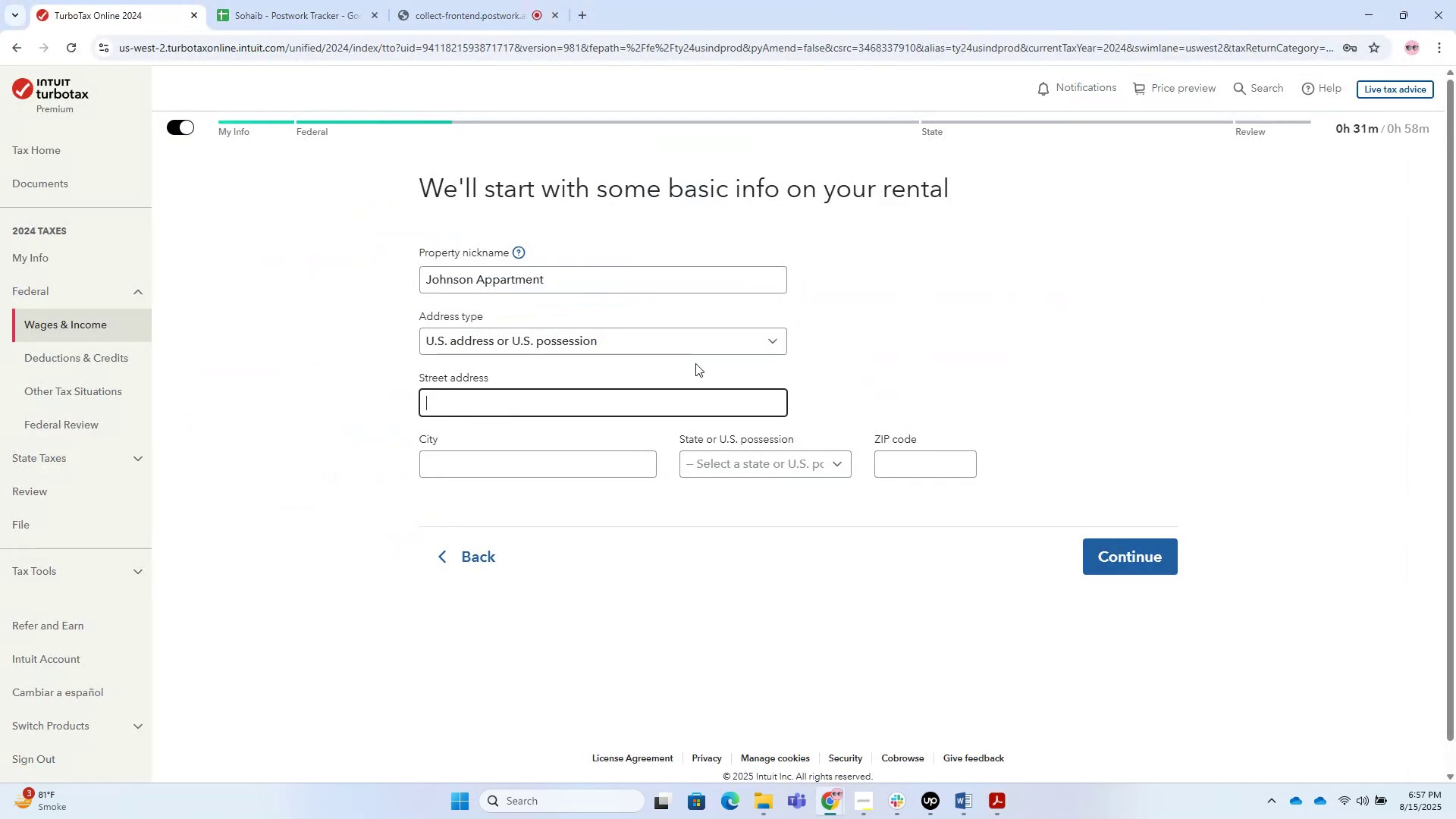 
key(Control+V)
 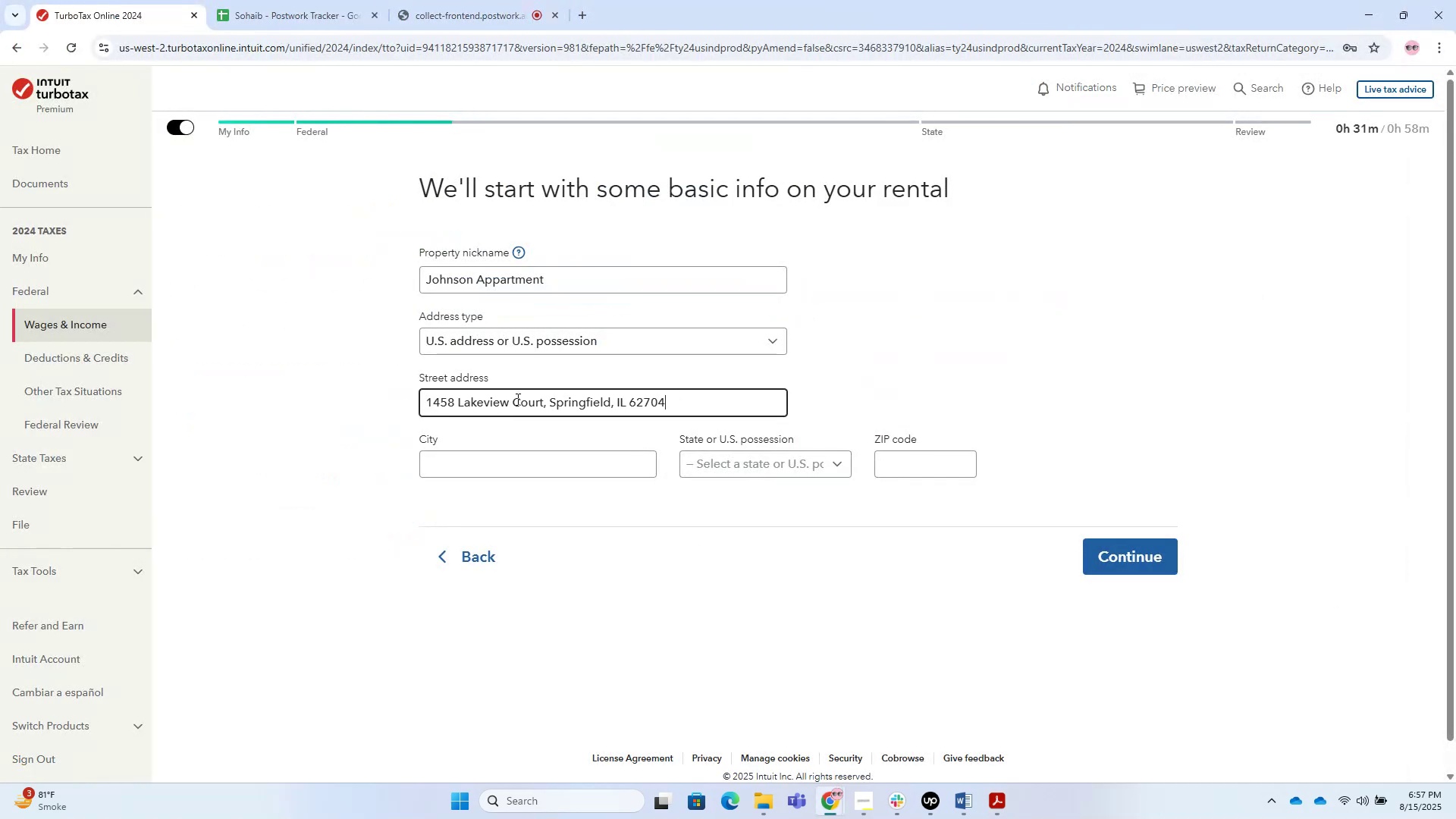 
left_click_drag(start_coordinate=[545, 401], to_coordinate=[686, 399])
 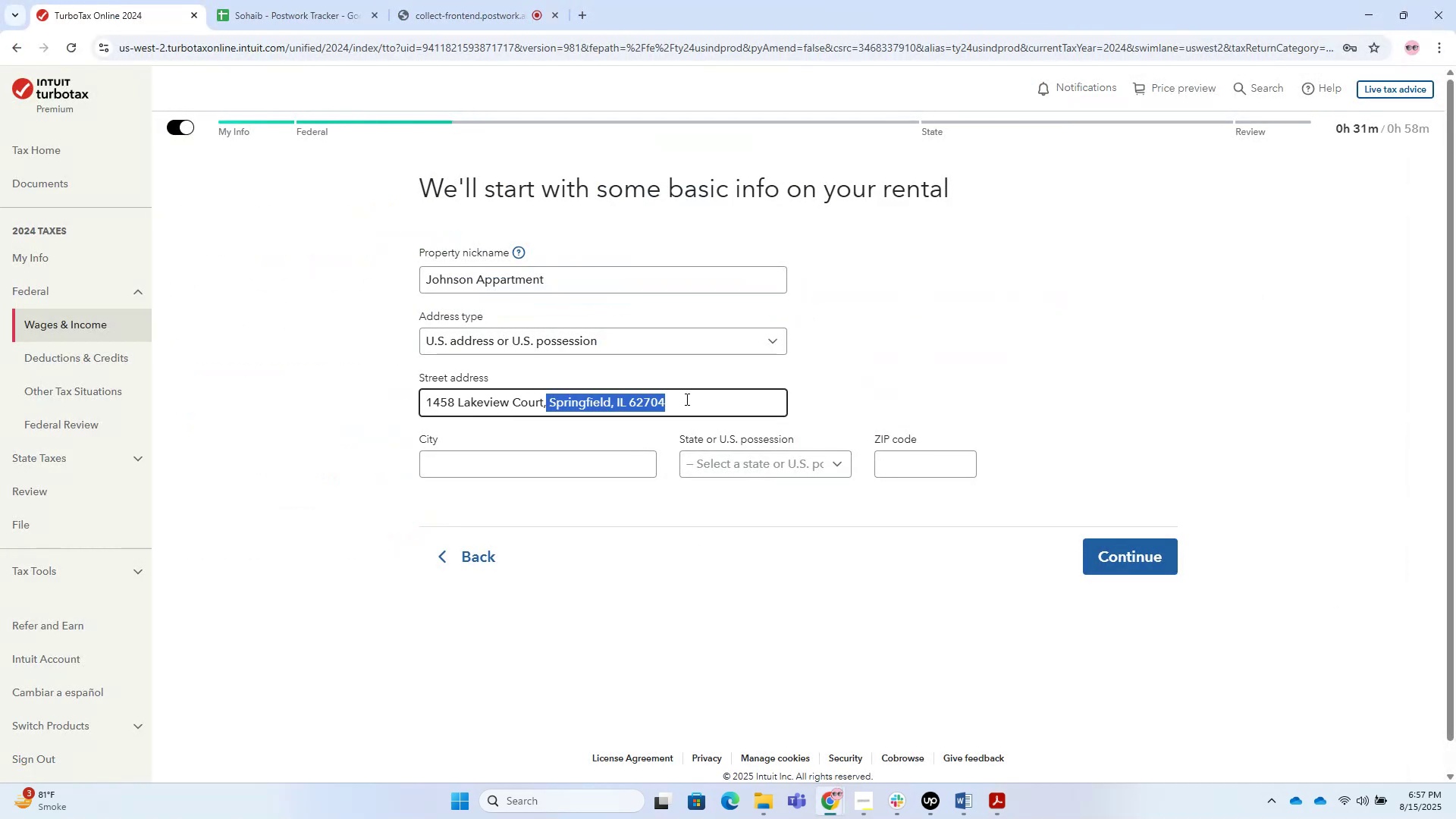 
key(Control+X)
 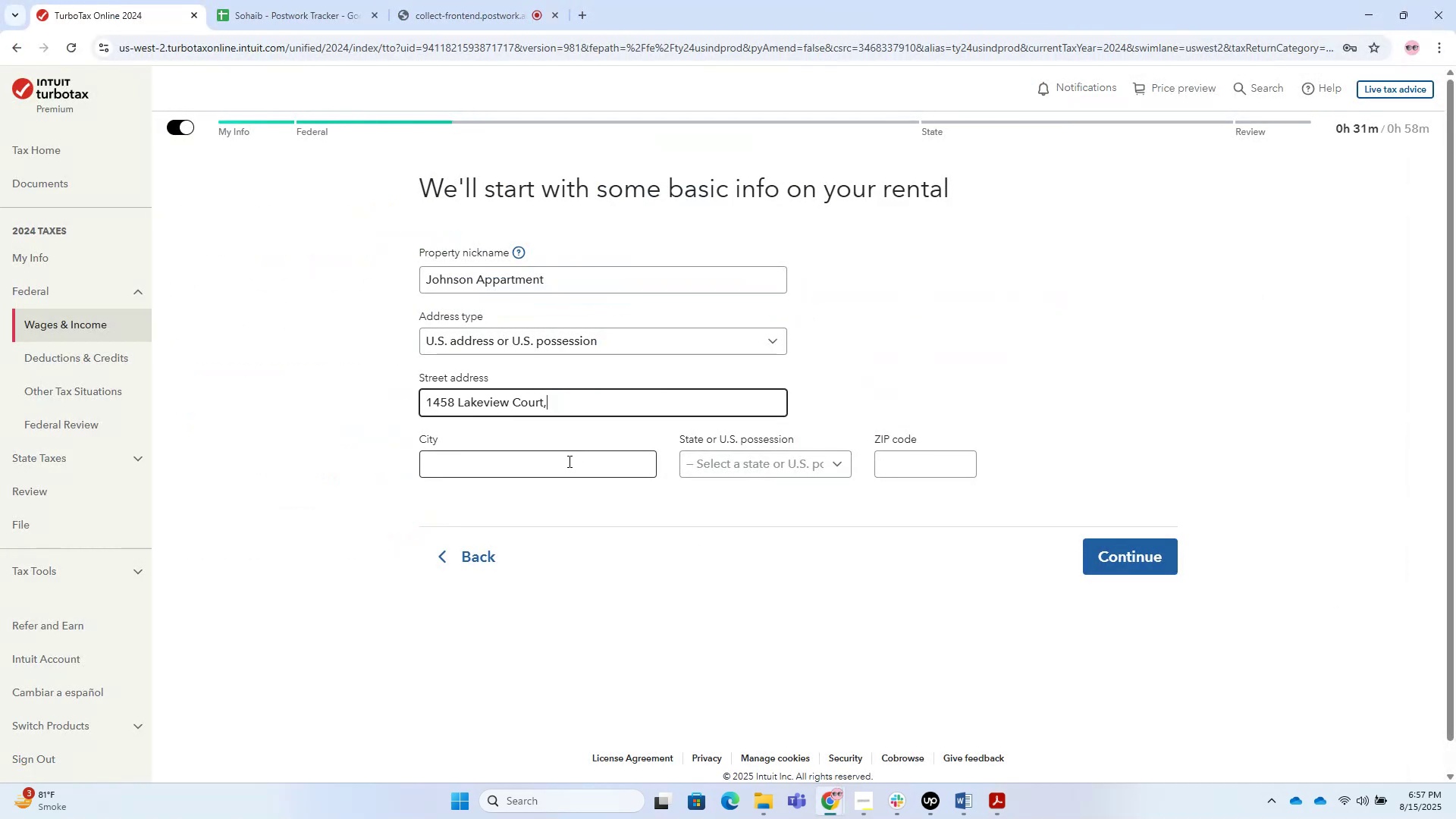 
left_click([568, 461])
 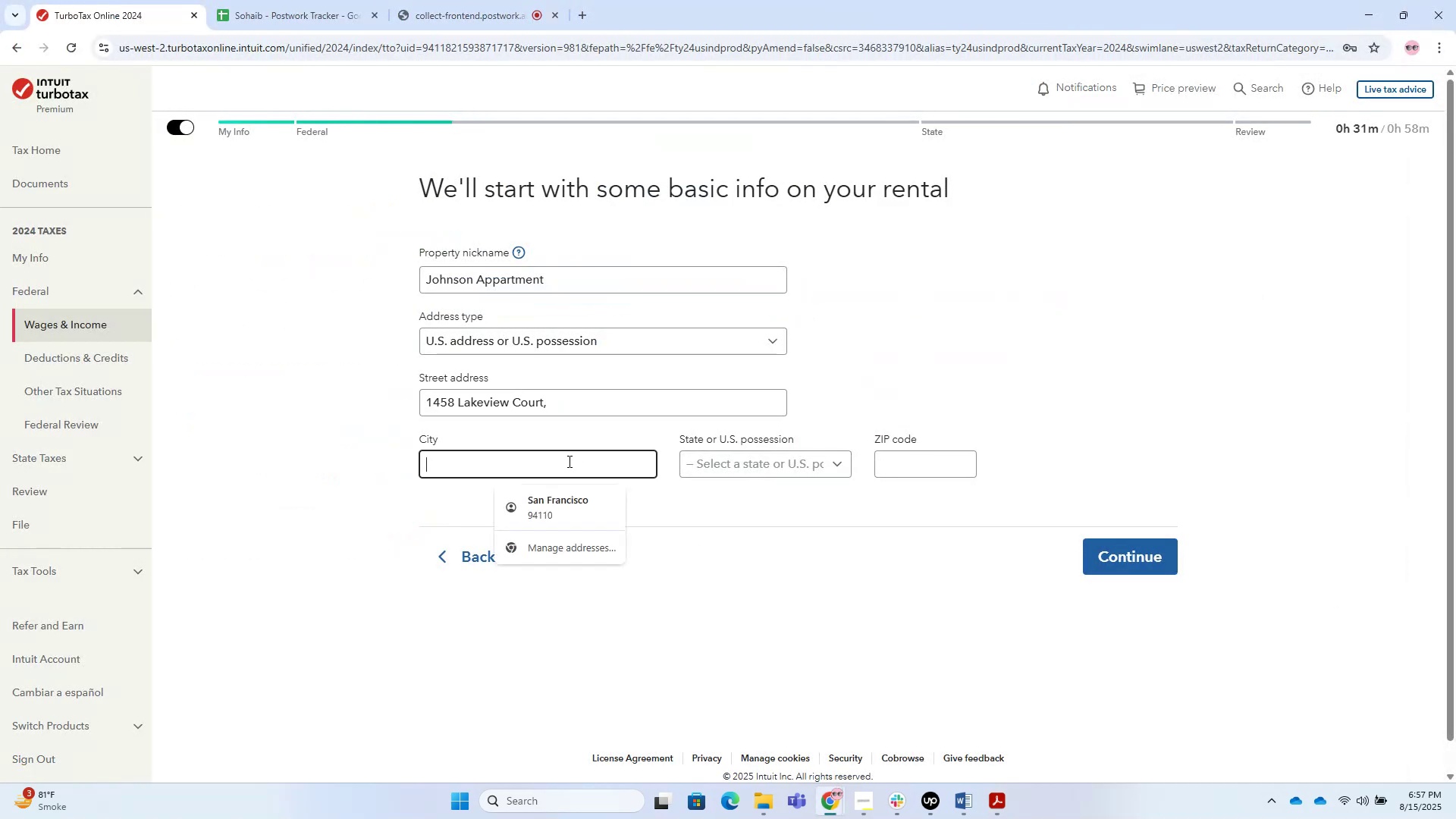 
key(Control+V)
 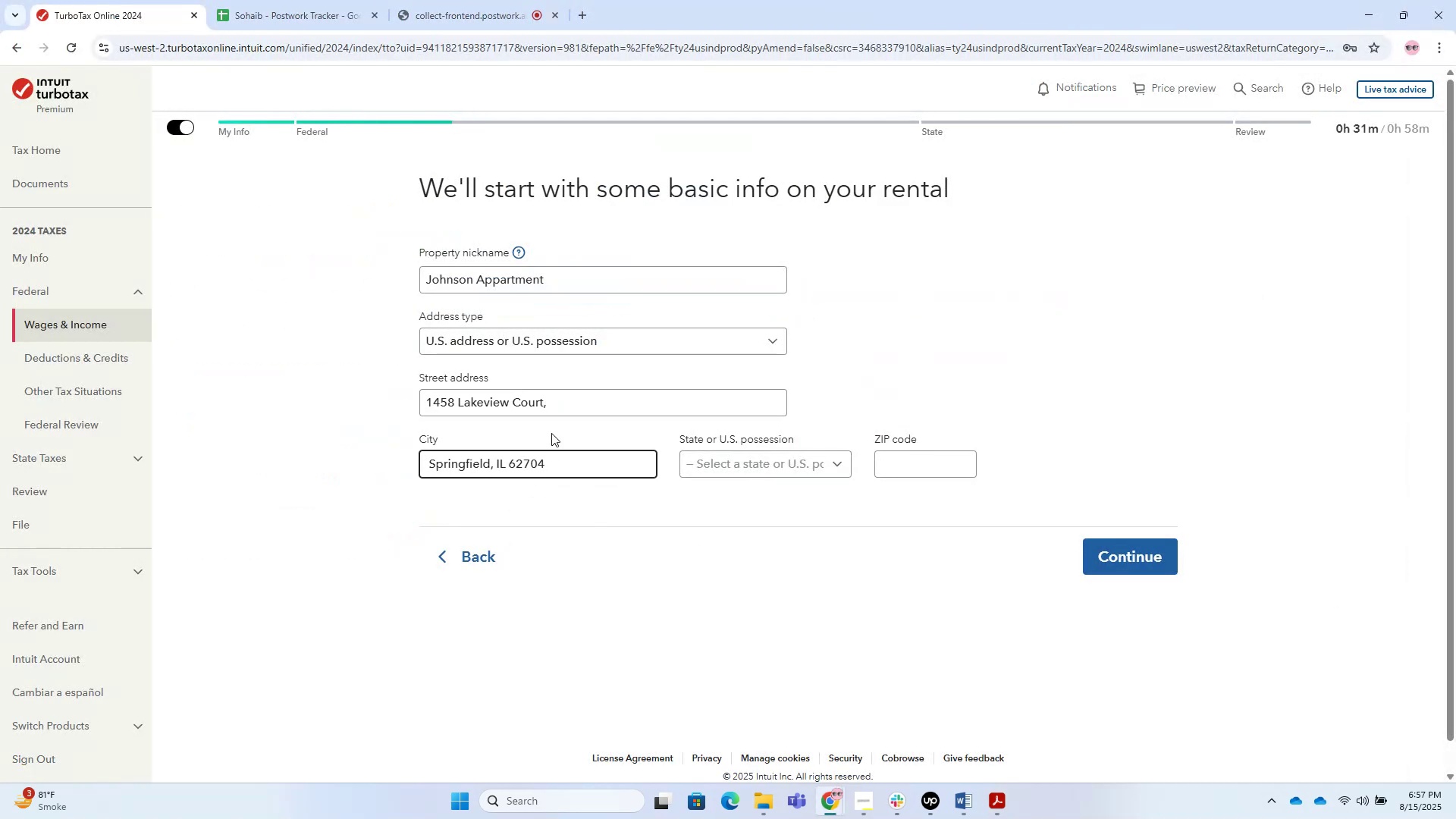 
left_click([571, 411])
 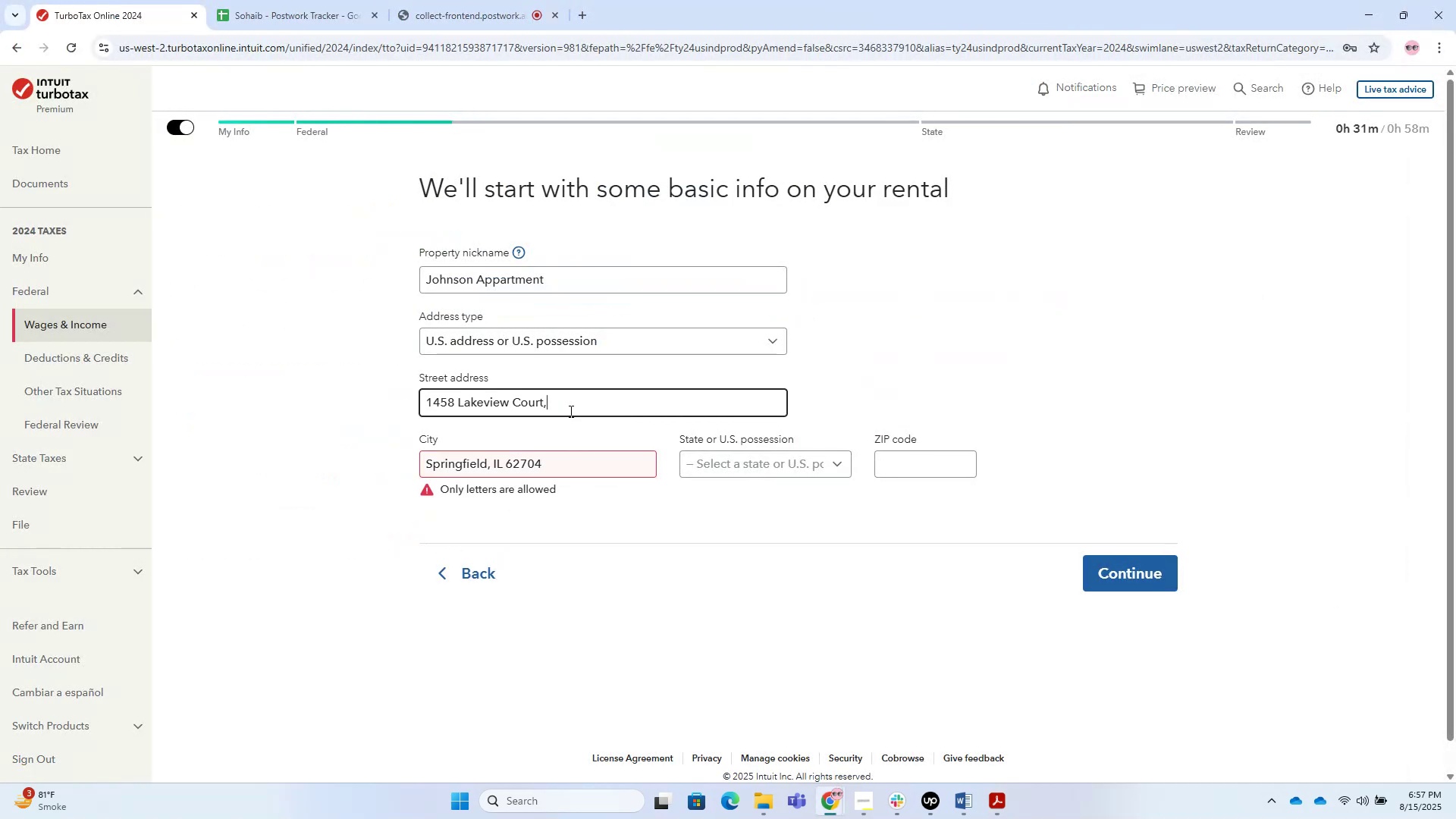 
key(Backspace)
 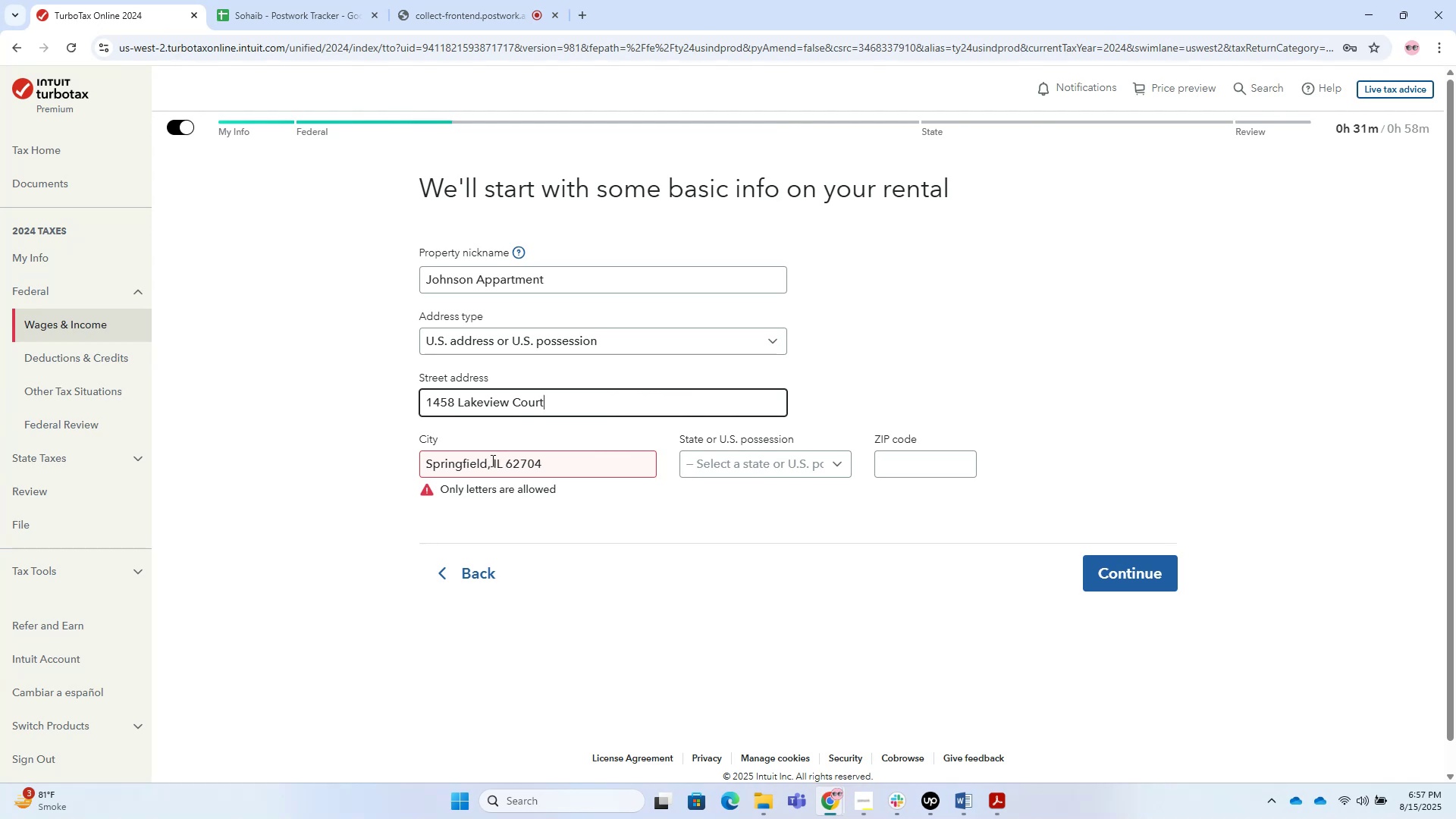 
left_click_drag(start_coordinate=[489, 460], to_coordinate=[627, 458])
 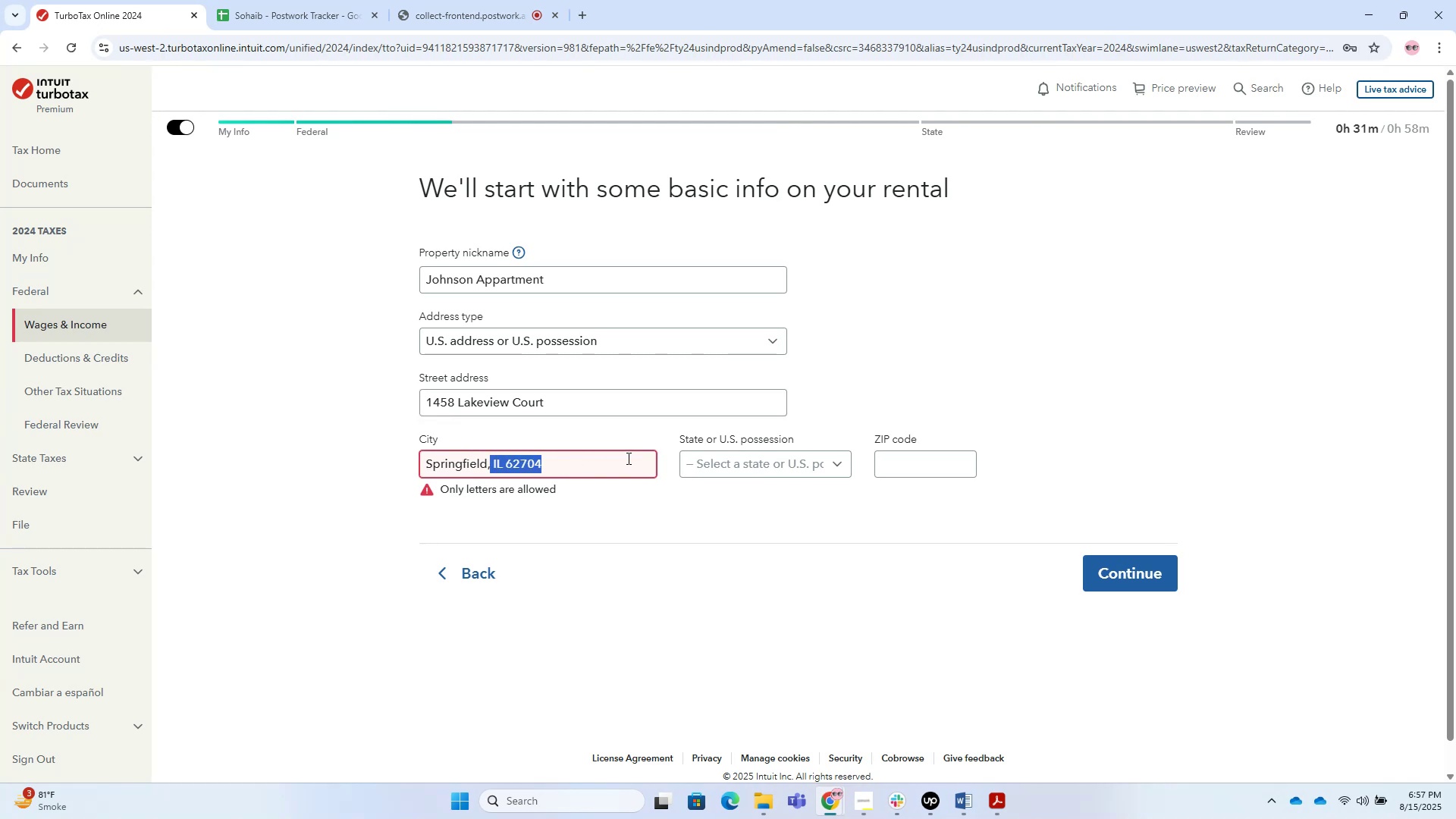 
key(Control+ControlLeft)
 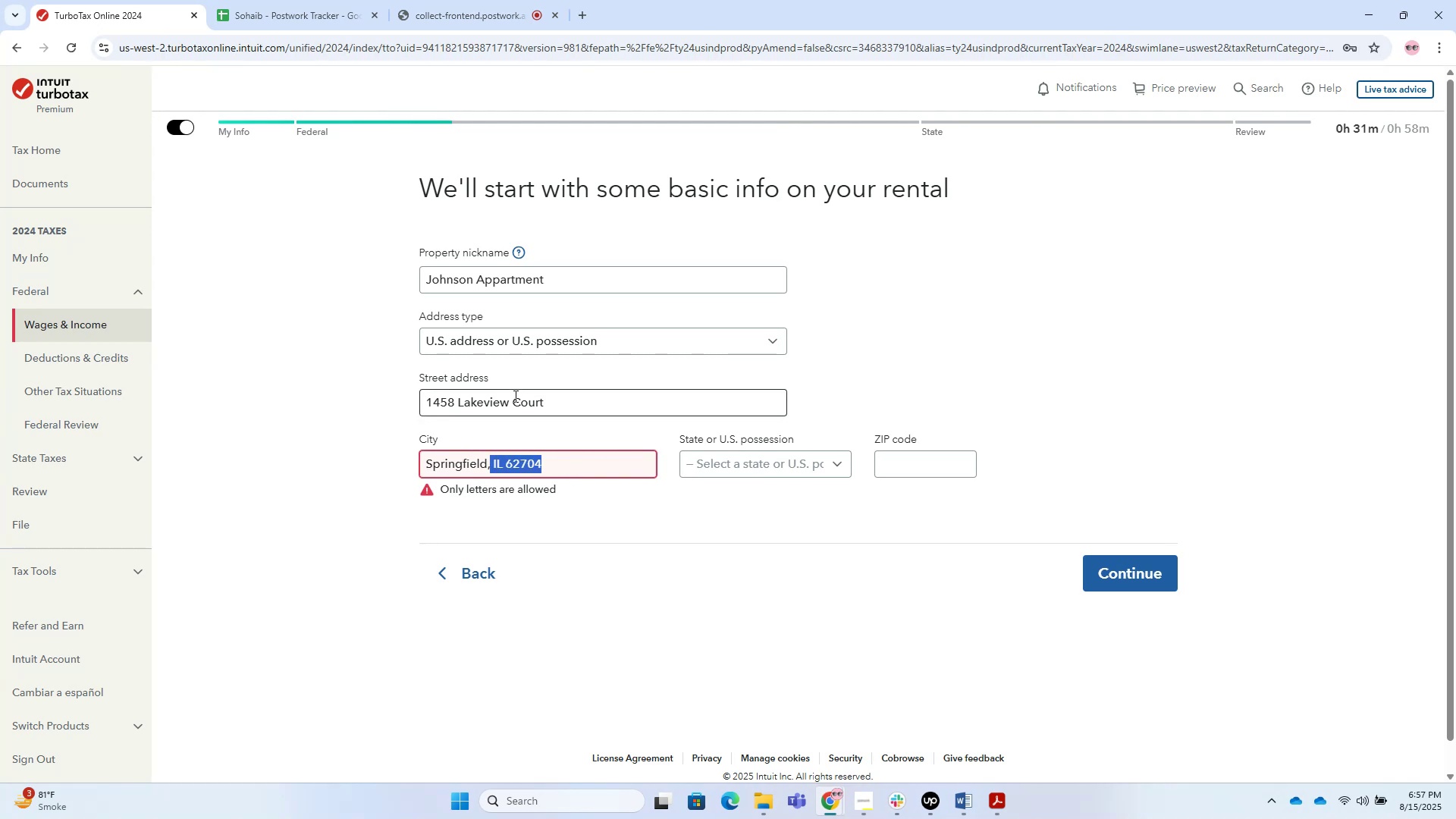 
key(Backspace)
 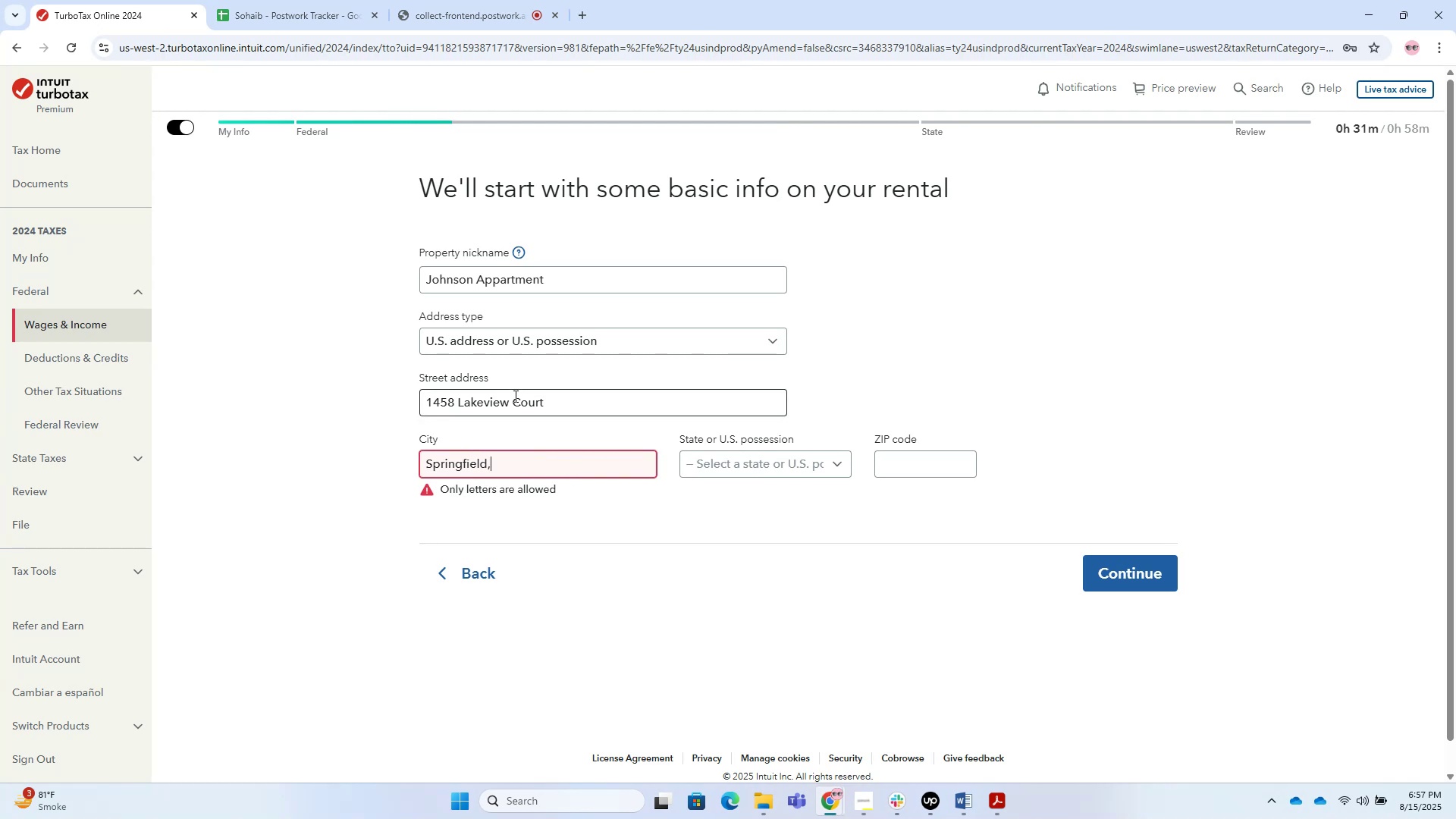 
key(Backspace)
 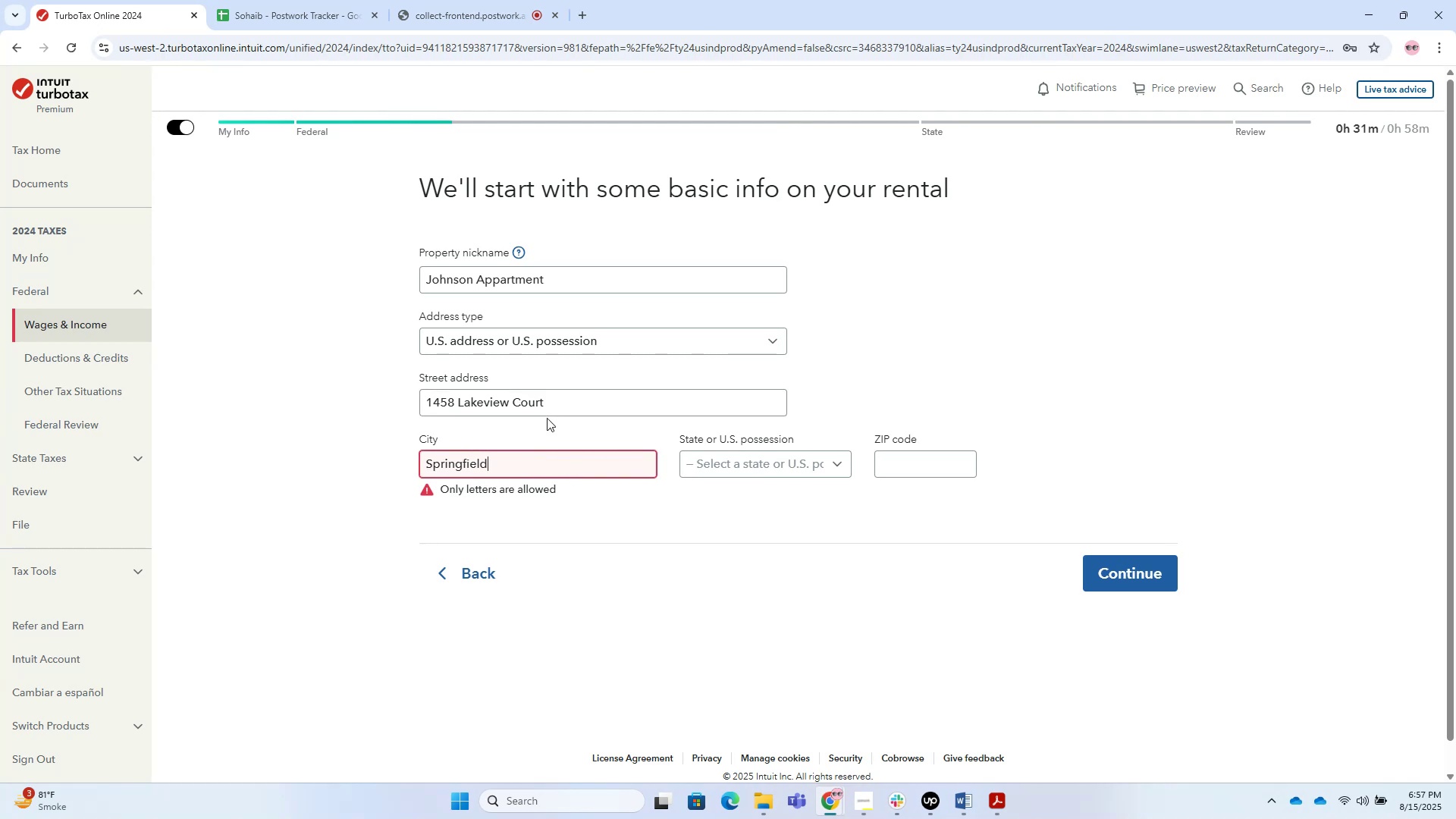 
key(Control+Z)
 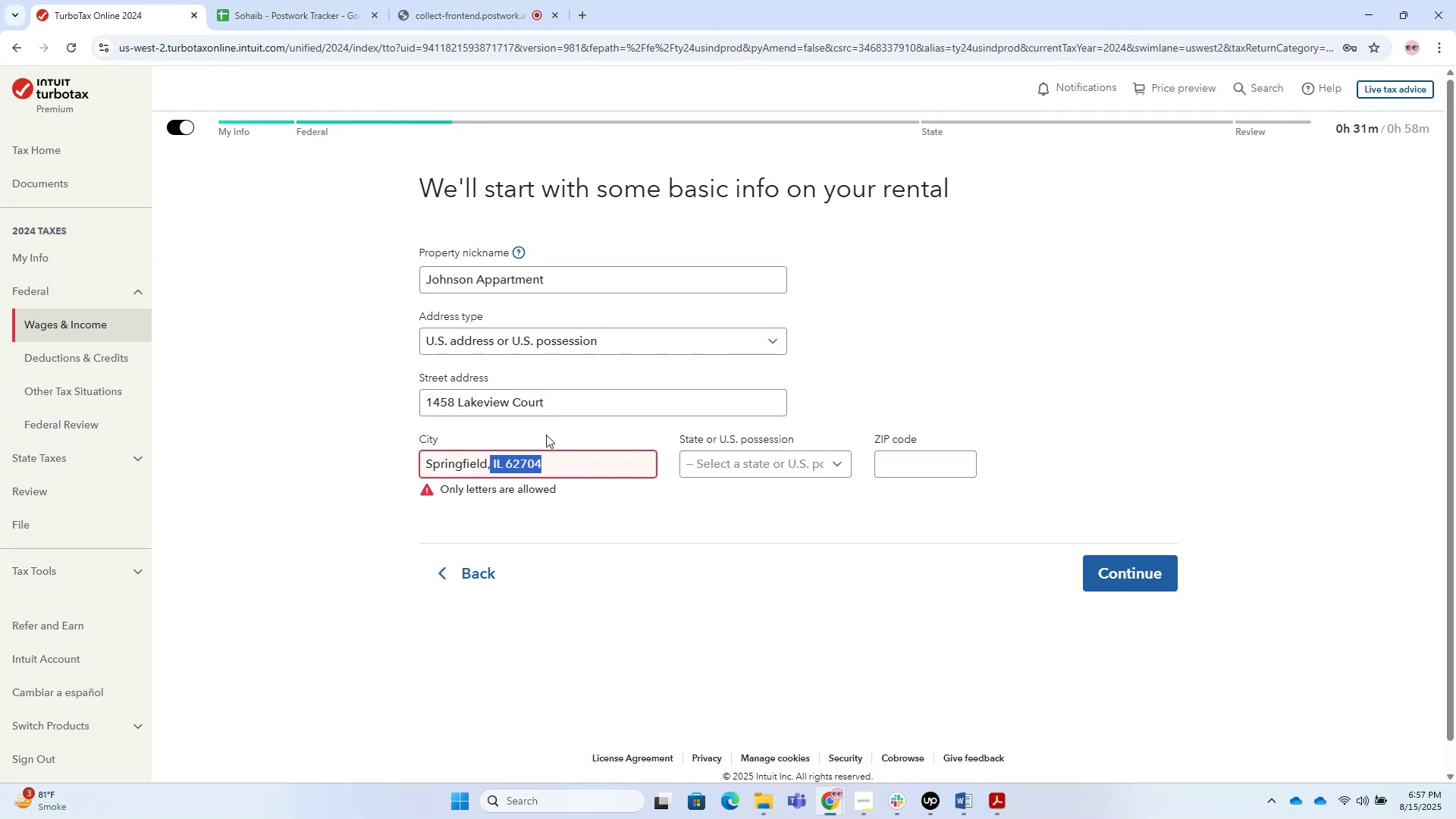 
key(Control+X)
 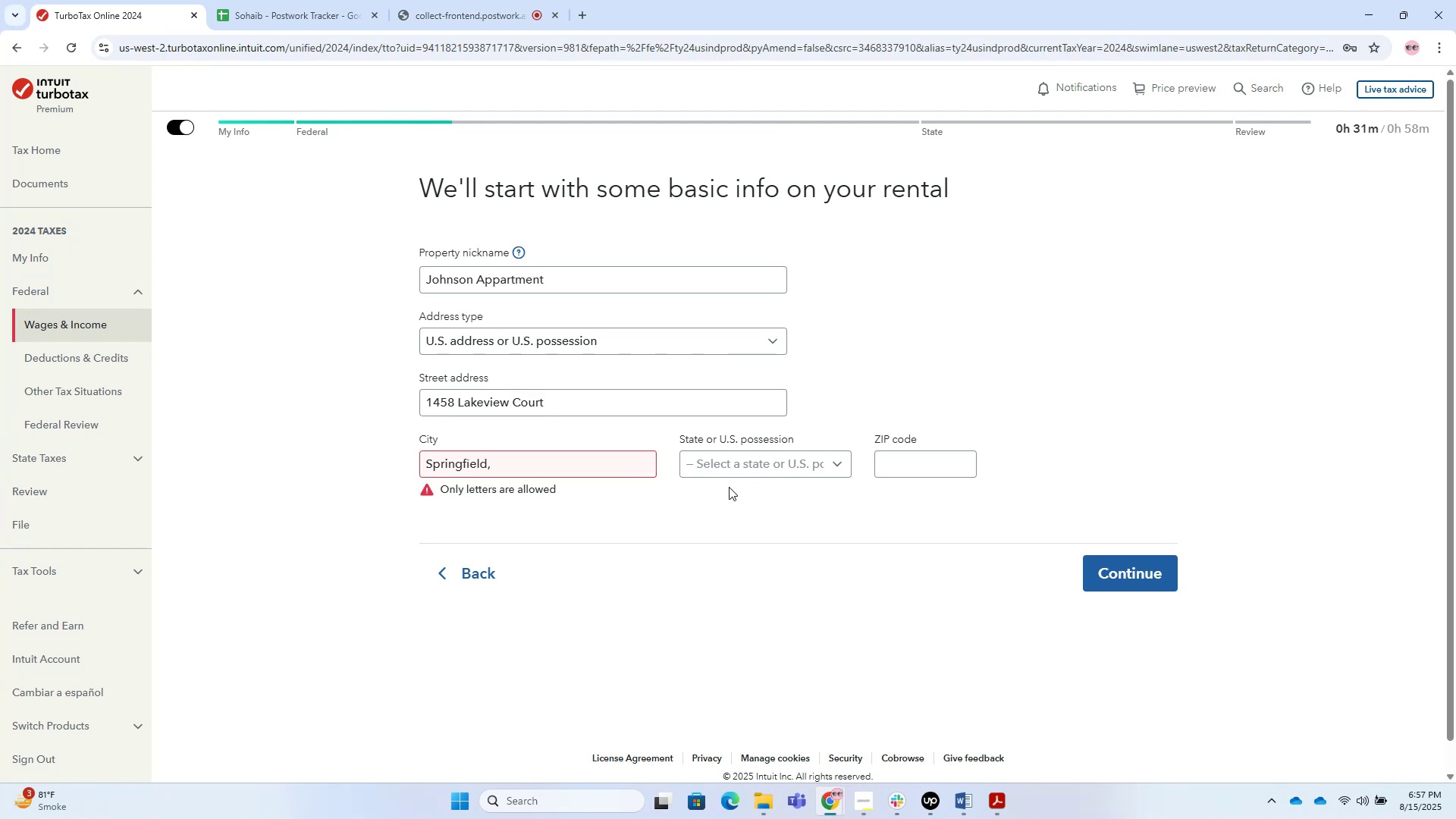 
double_click([730, 481])
 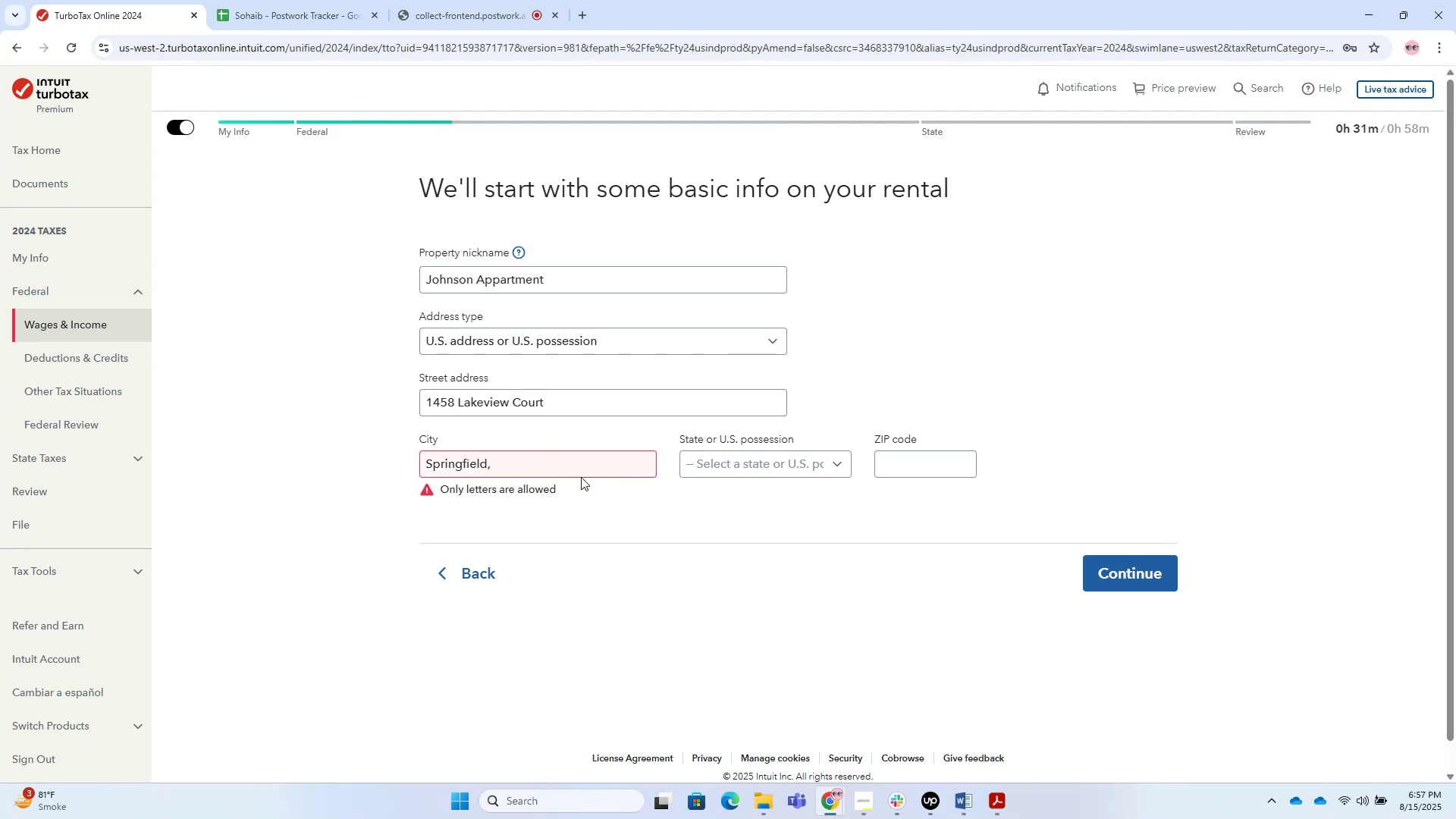 
left_click([553, 460])
 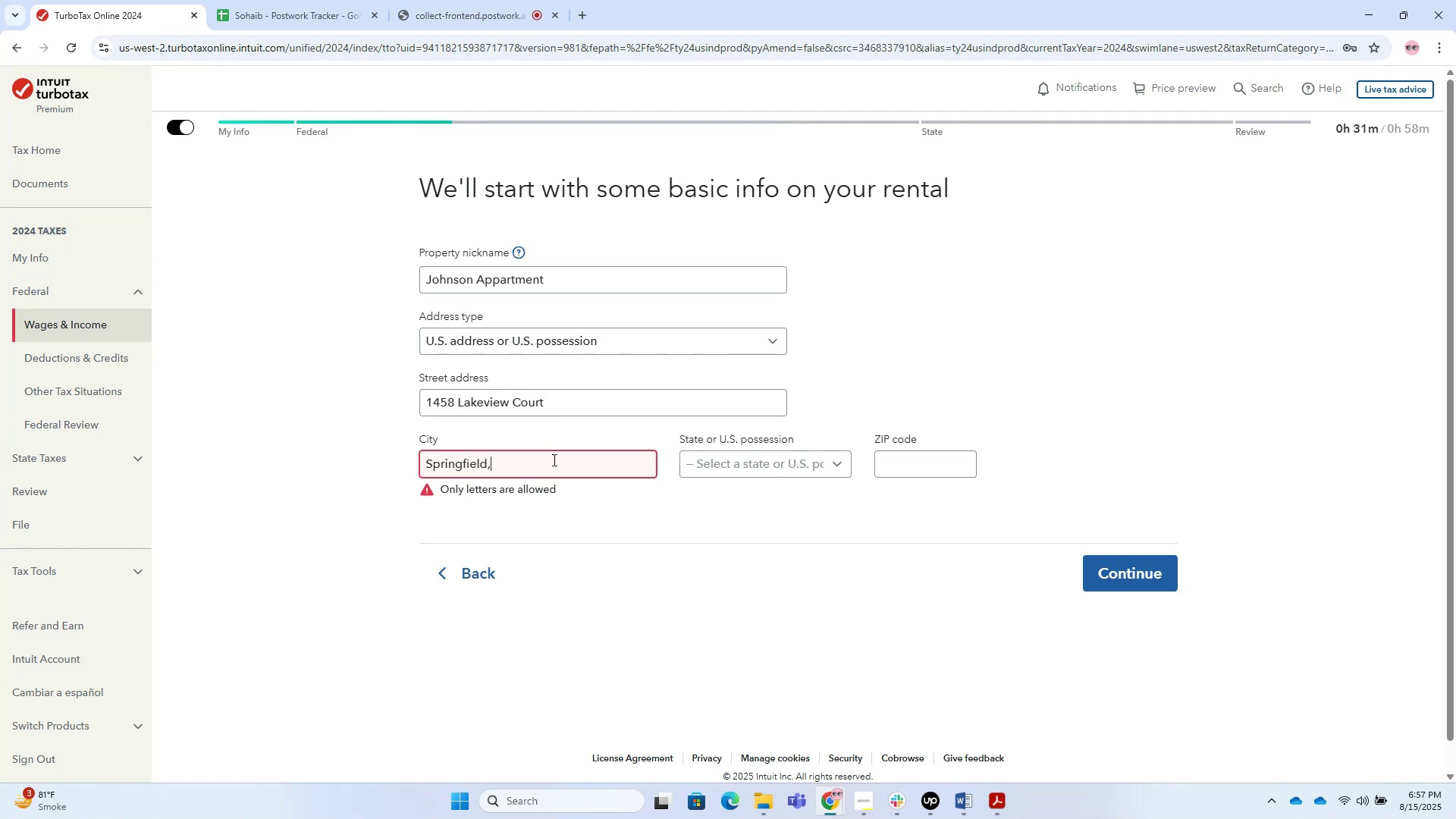 
key(Backspace)
 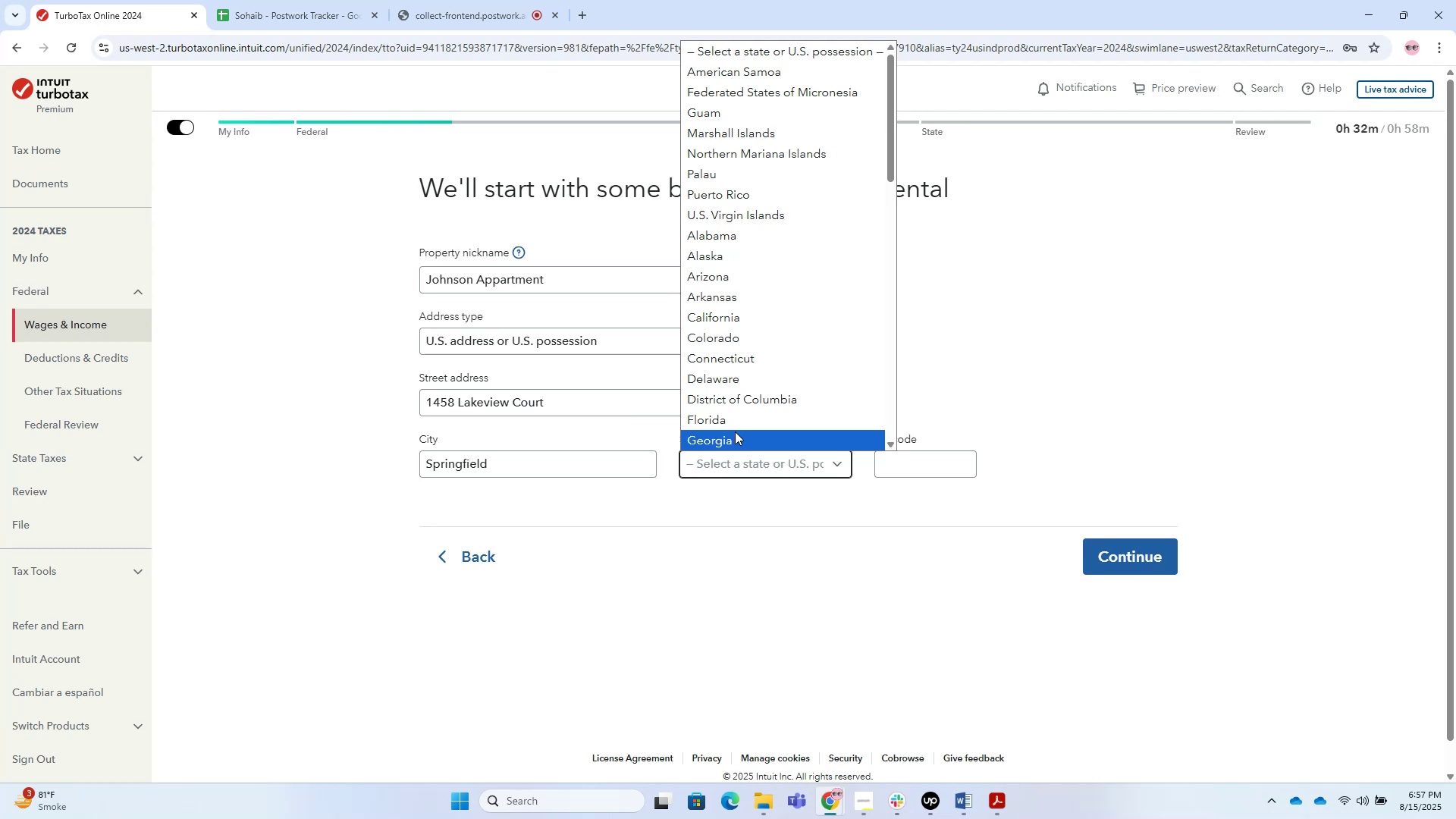 
scroll: coordinate [728, 329], scroll_direction: up, amount: 3.0
 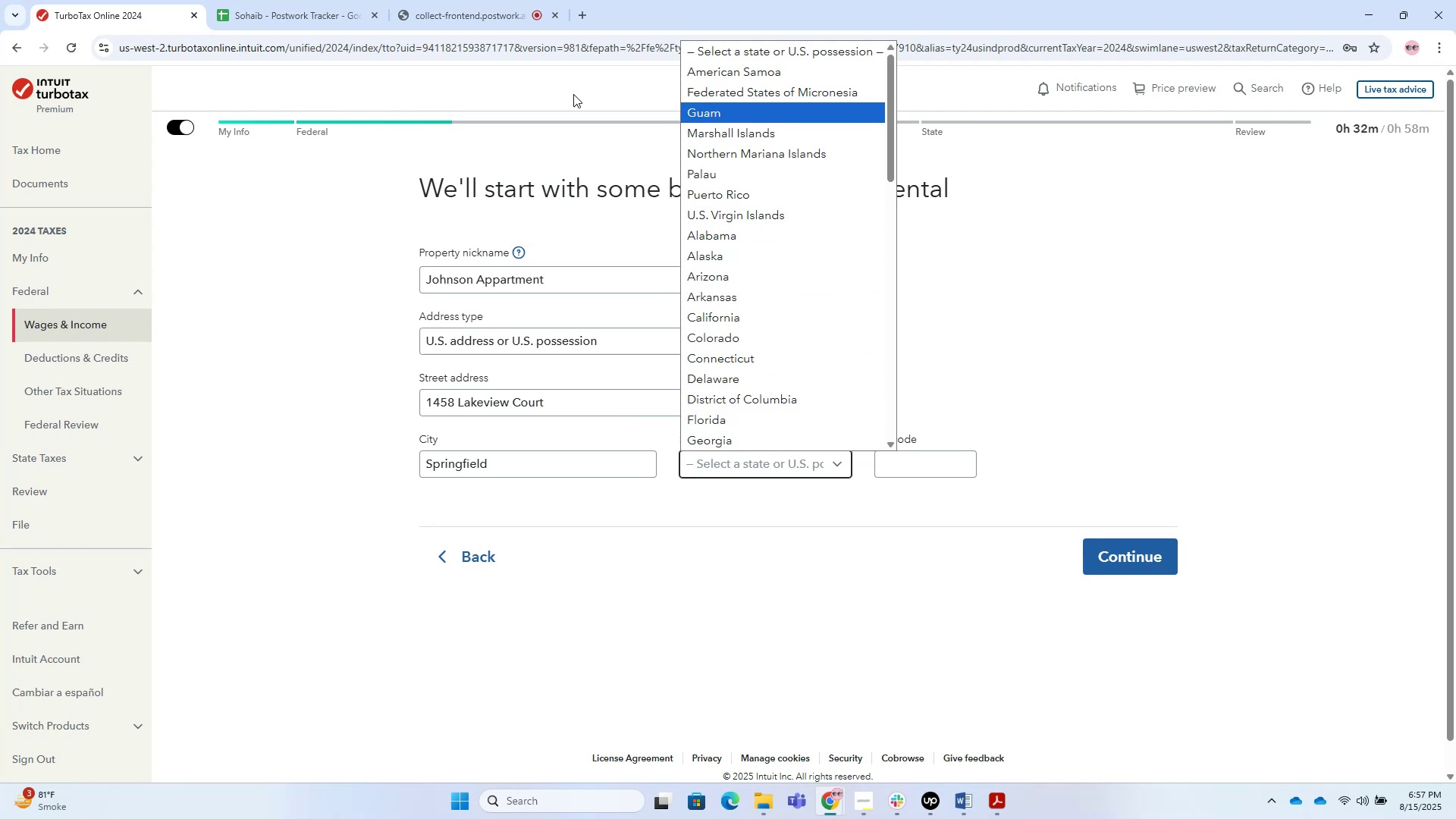 
left_click([413, 18])
 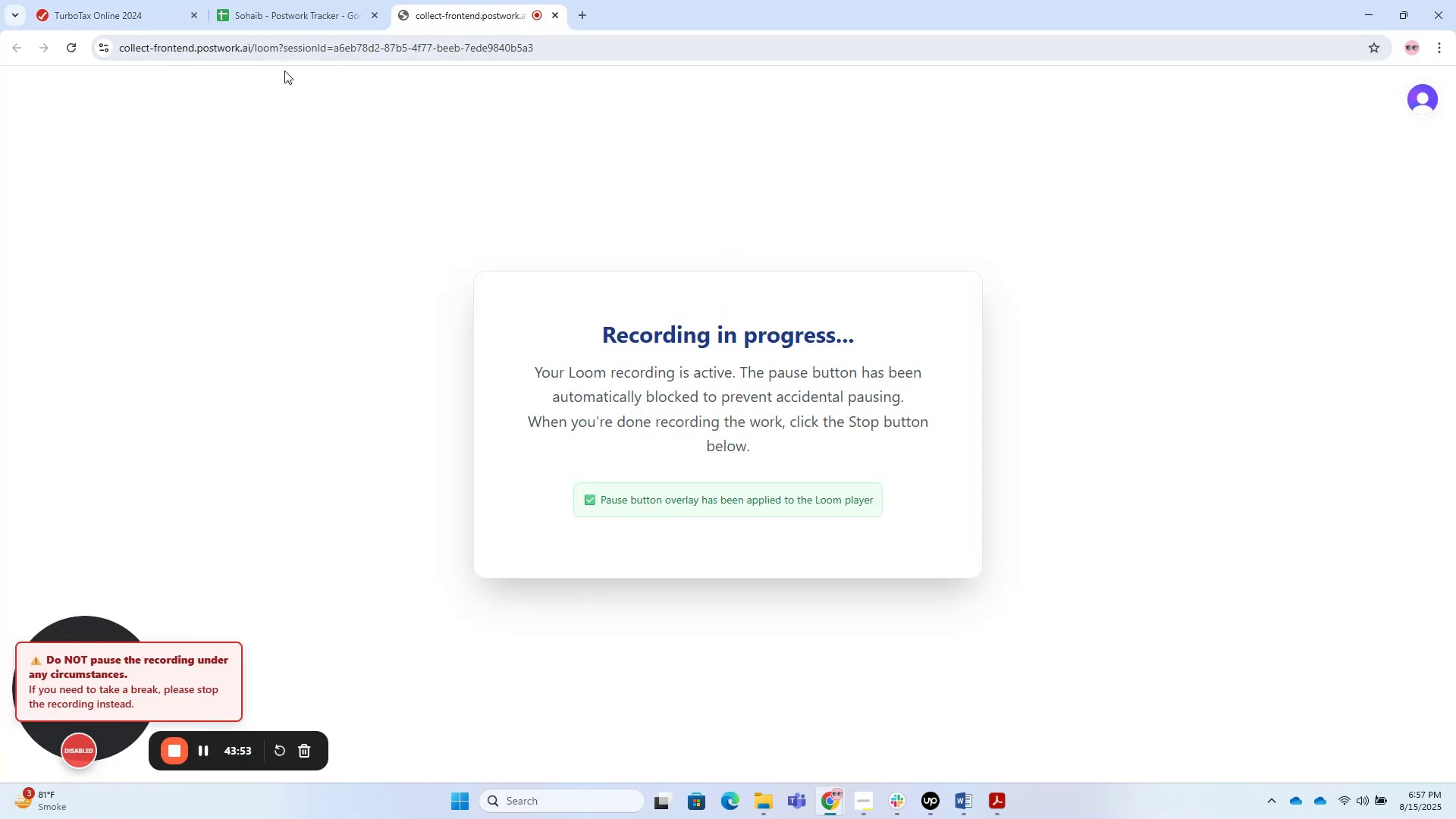 
left_click([289, 0])
 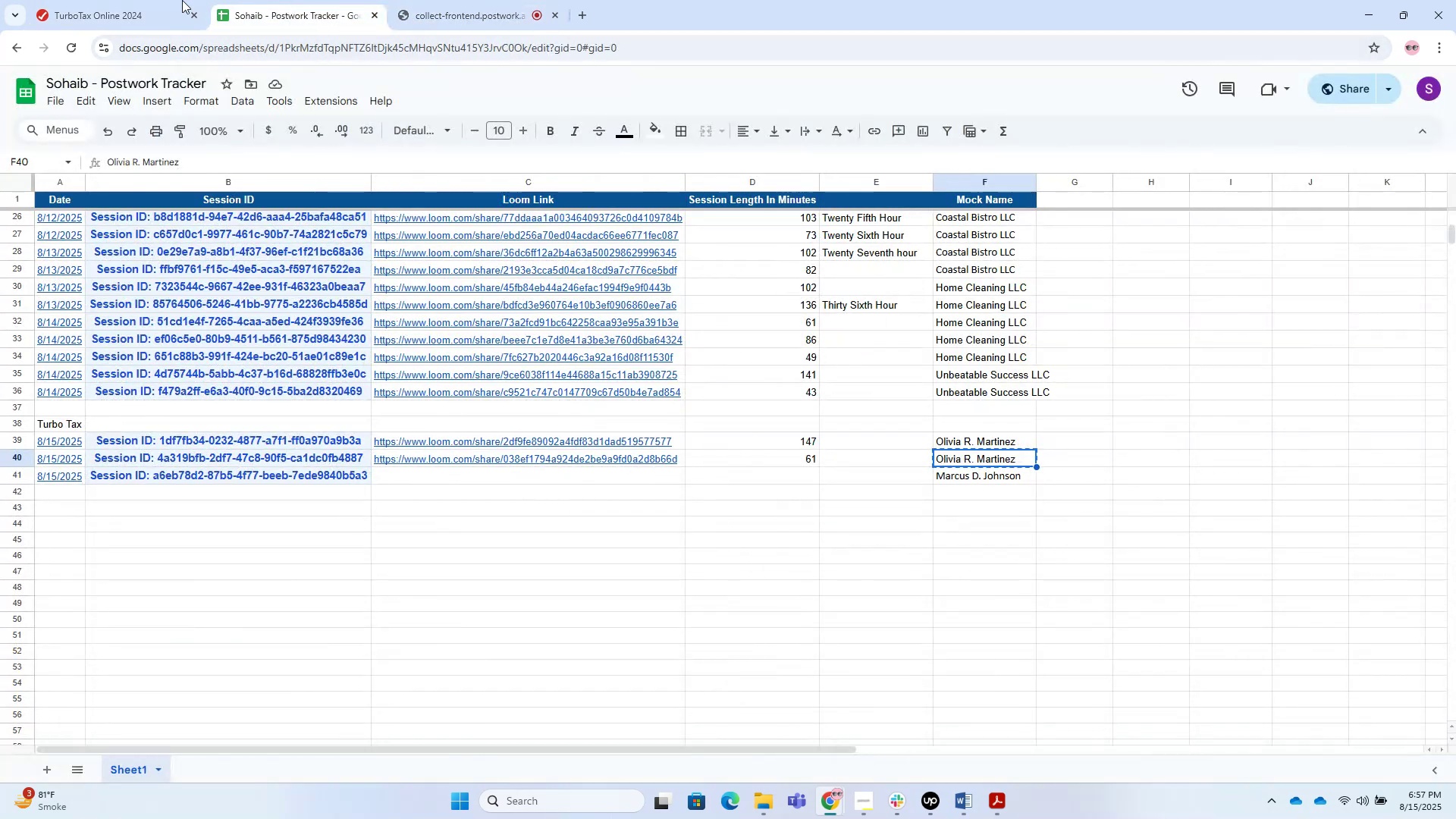 
left_click([167, 0])
 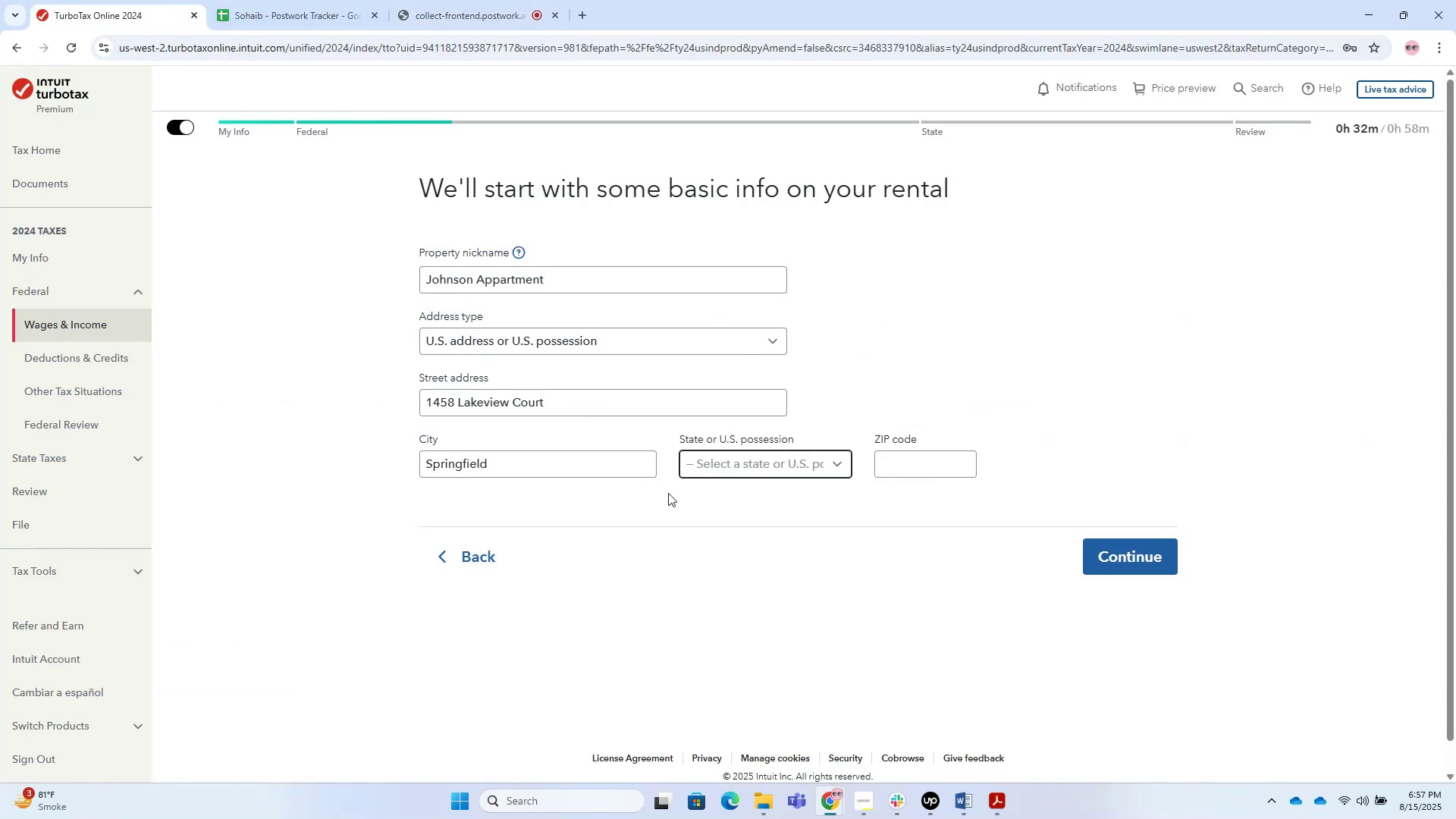 
left_click([708, 476])
 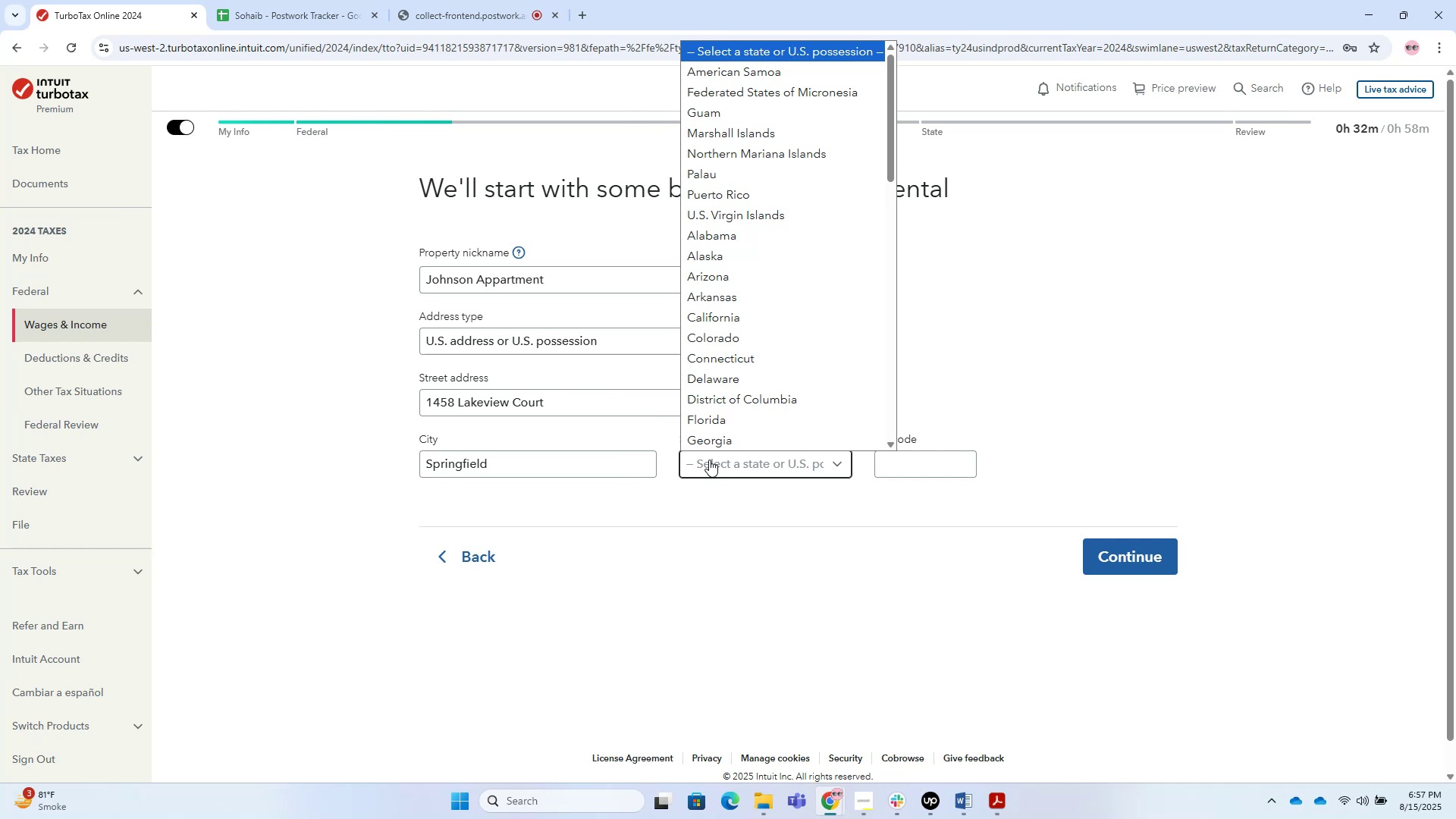 
scroll: coordinate [844, 372], scroll_direction: up, amount: 1.0
 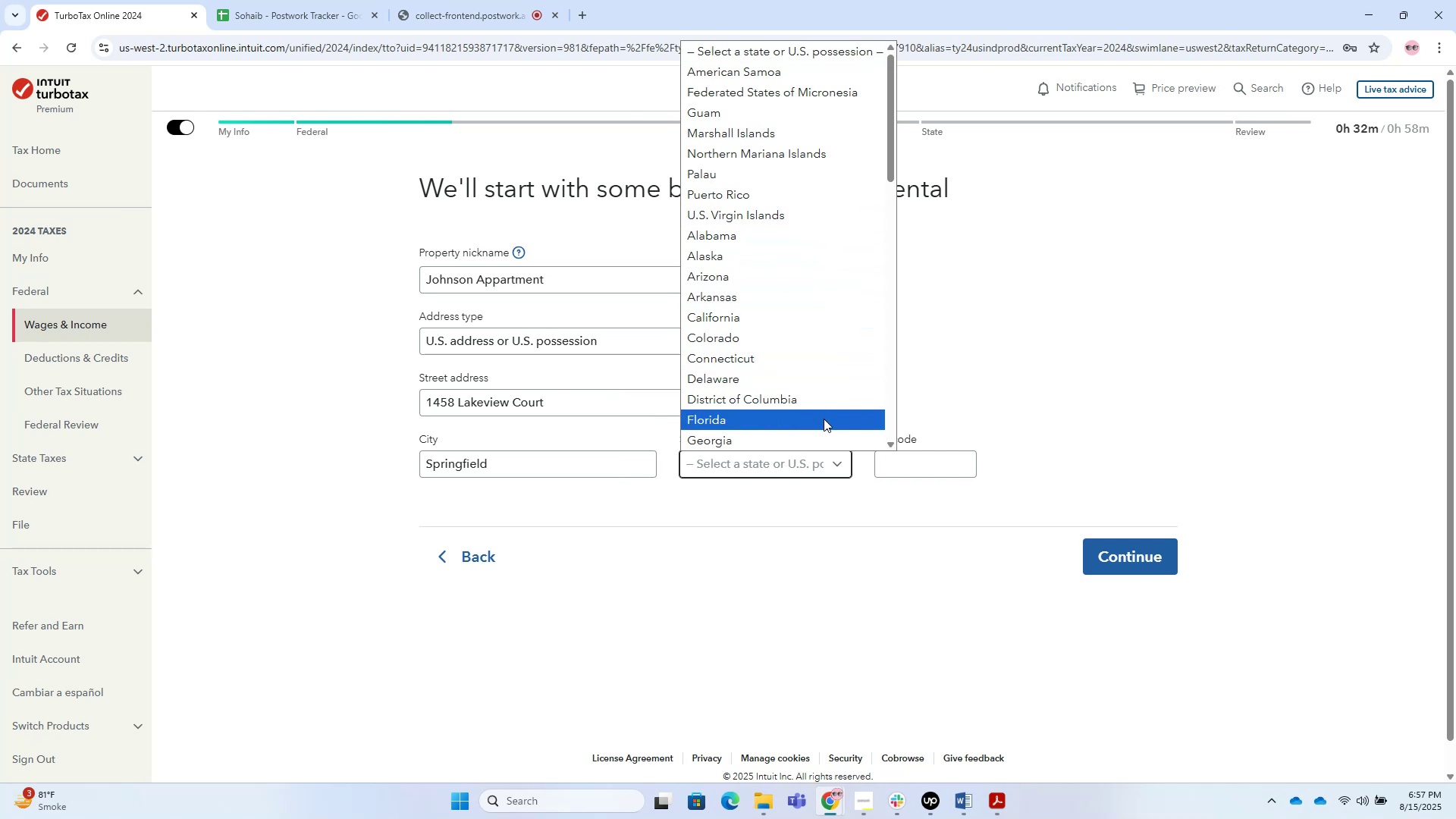 
left_click([823, 458])
 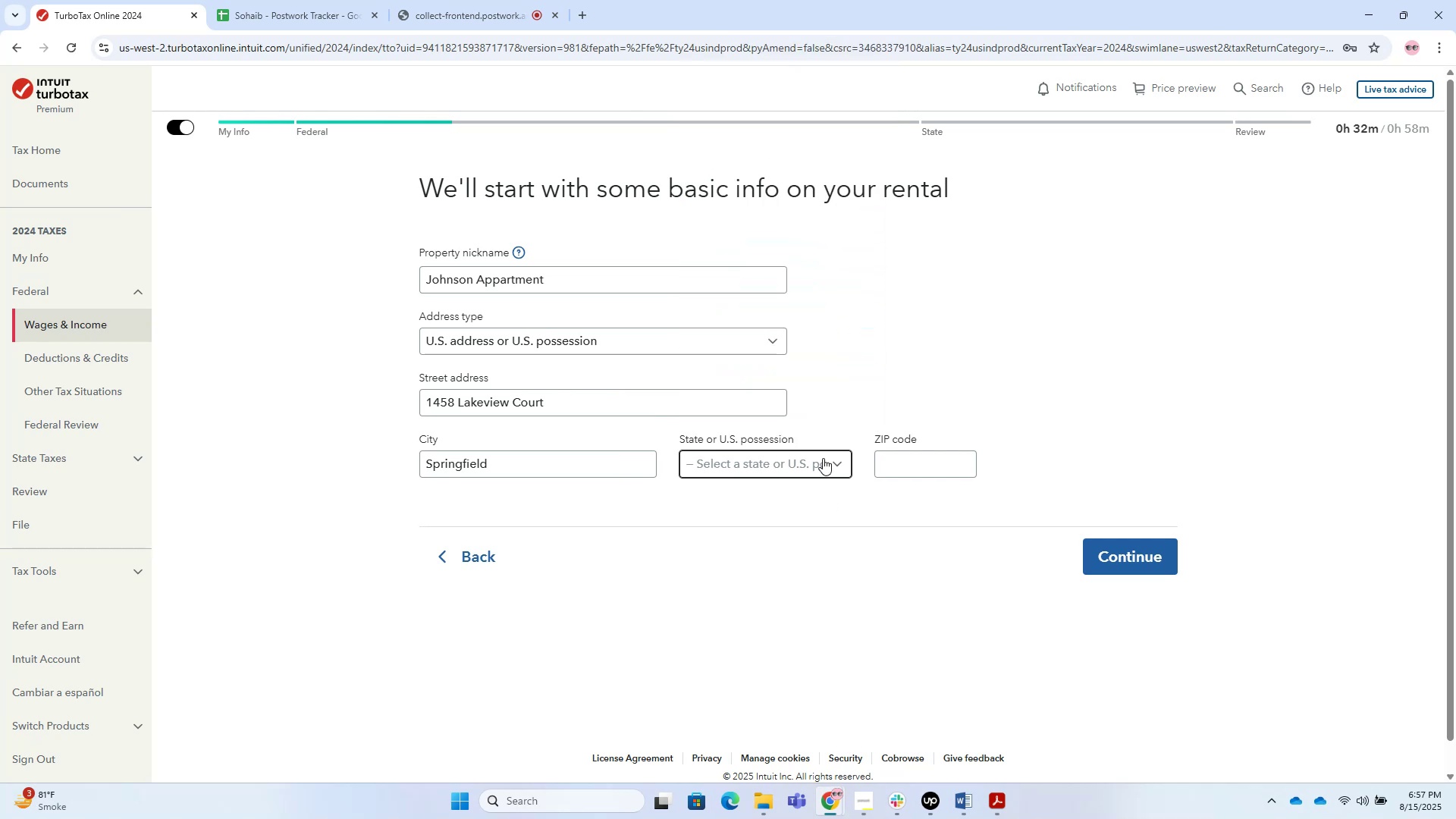 
key(Control+V)
 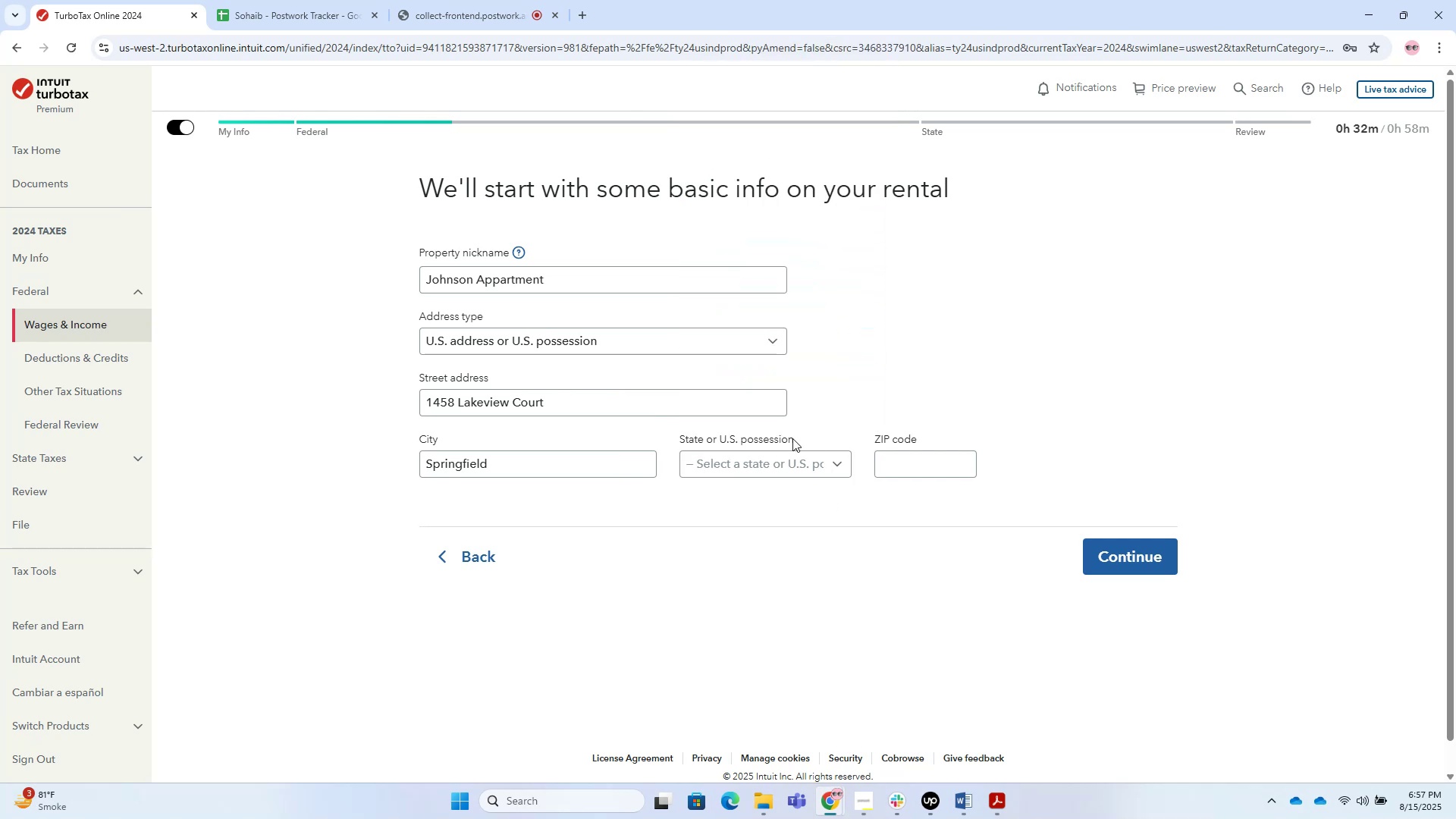 
double_click([801, 453])
 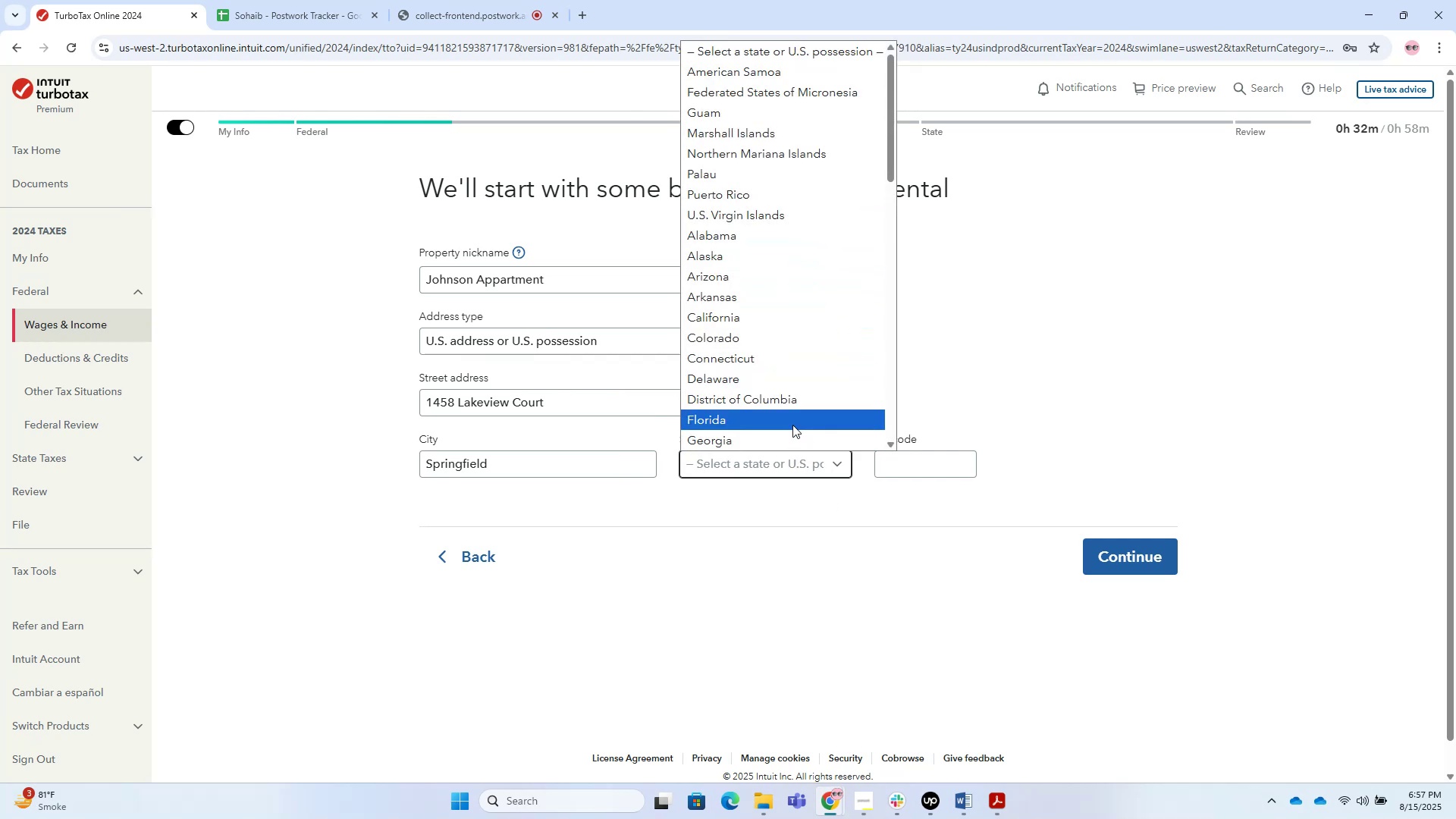 
wait(10.06)
 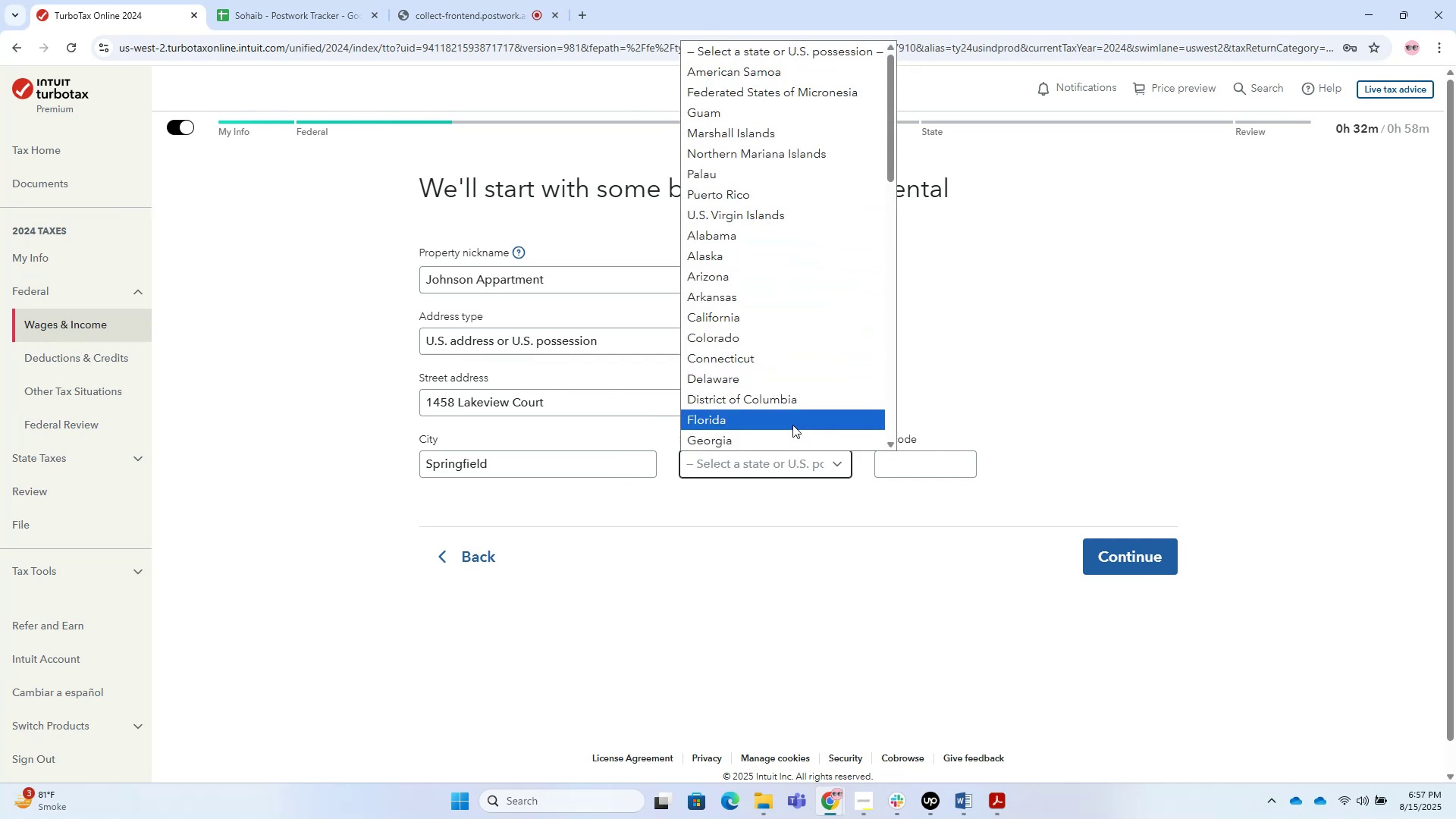 
scroll: coordinate [736, 318], scroll_direction: down, amount: 4.0
 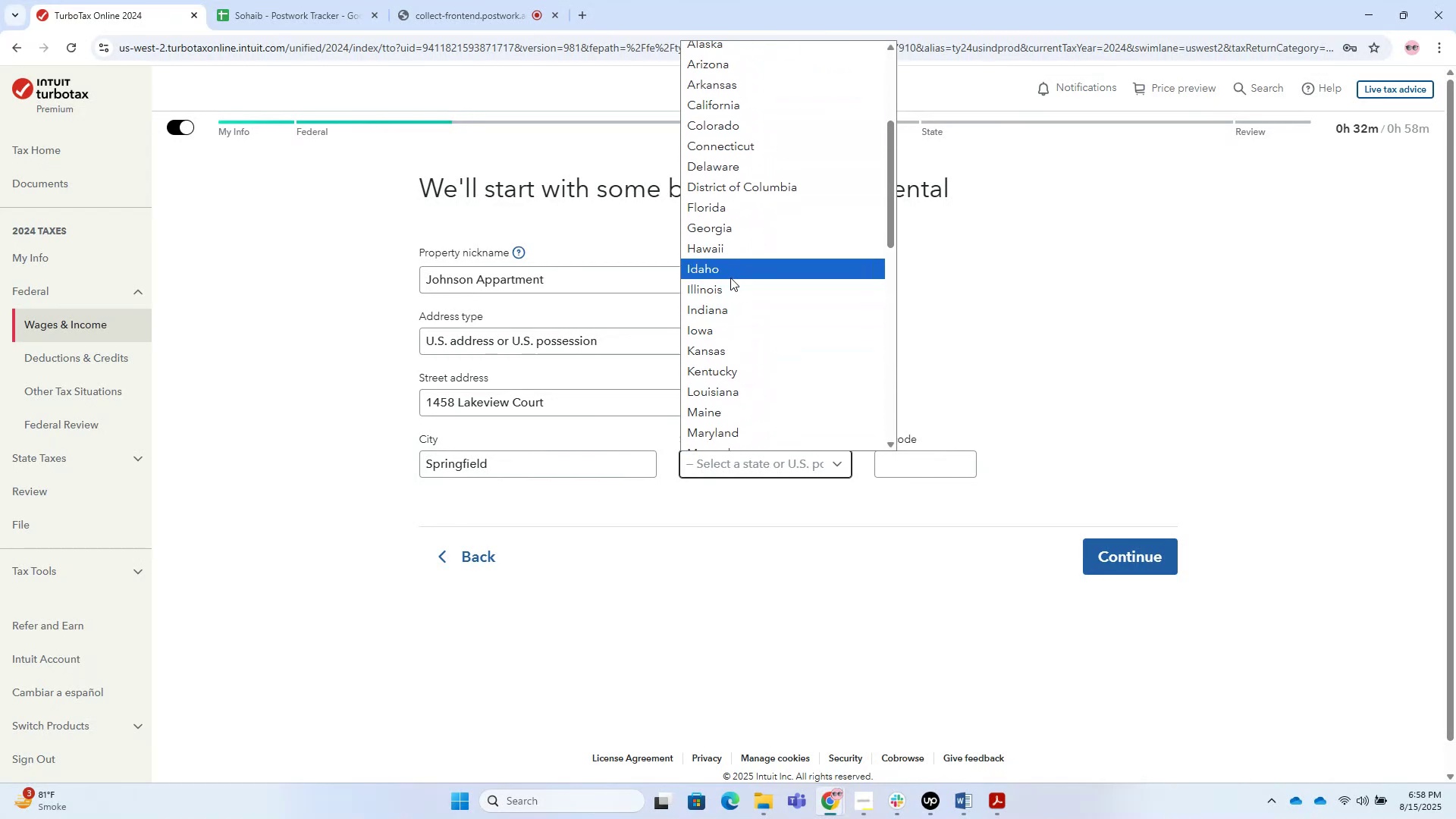 
left_click([739, 291])
 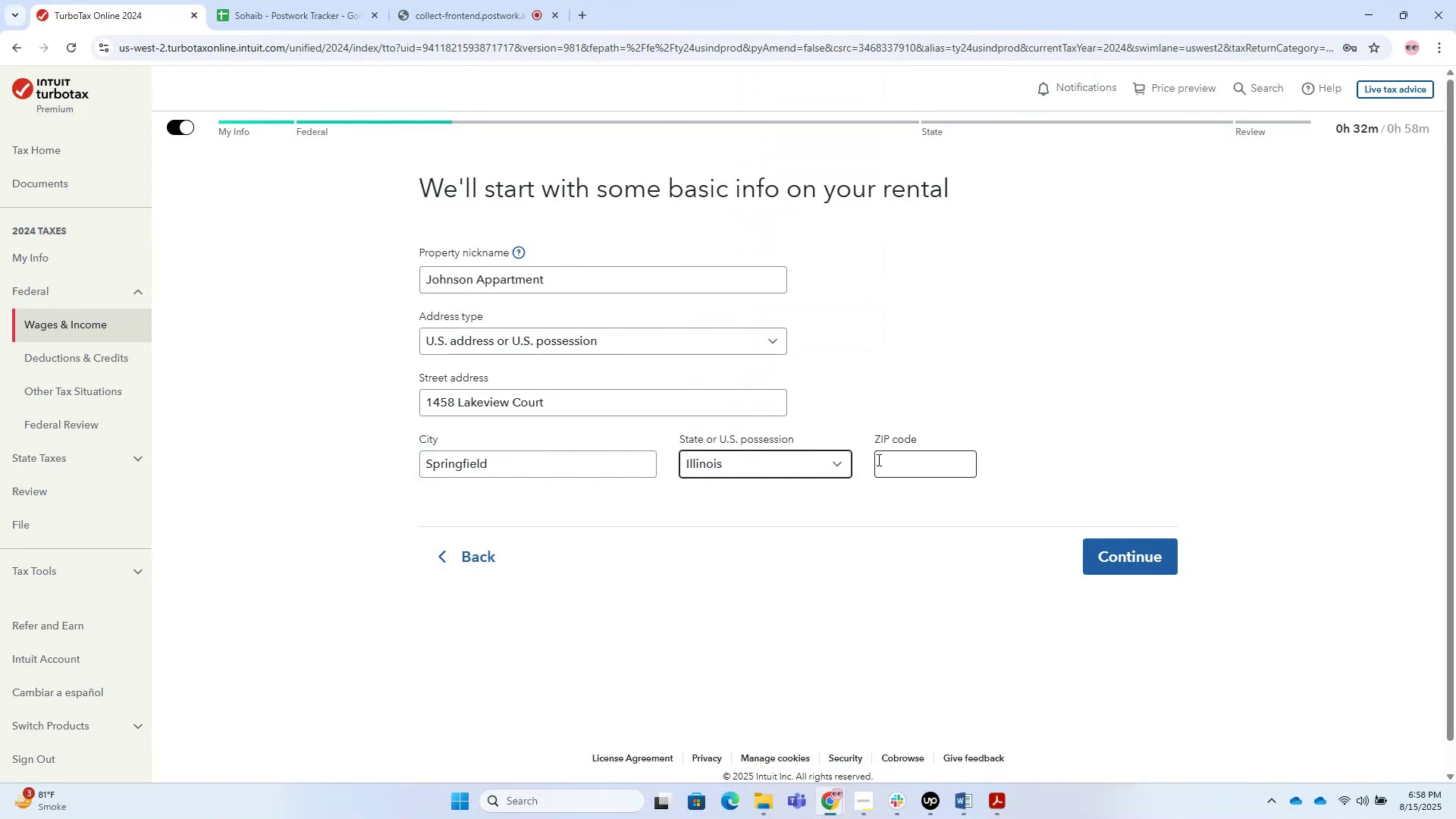 
left_click([896, 462])
 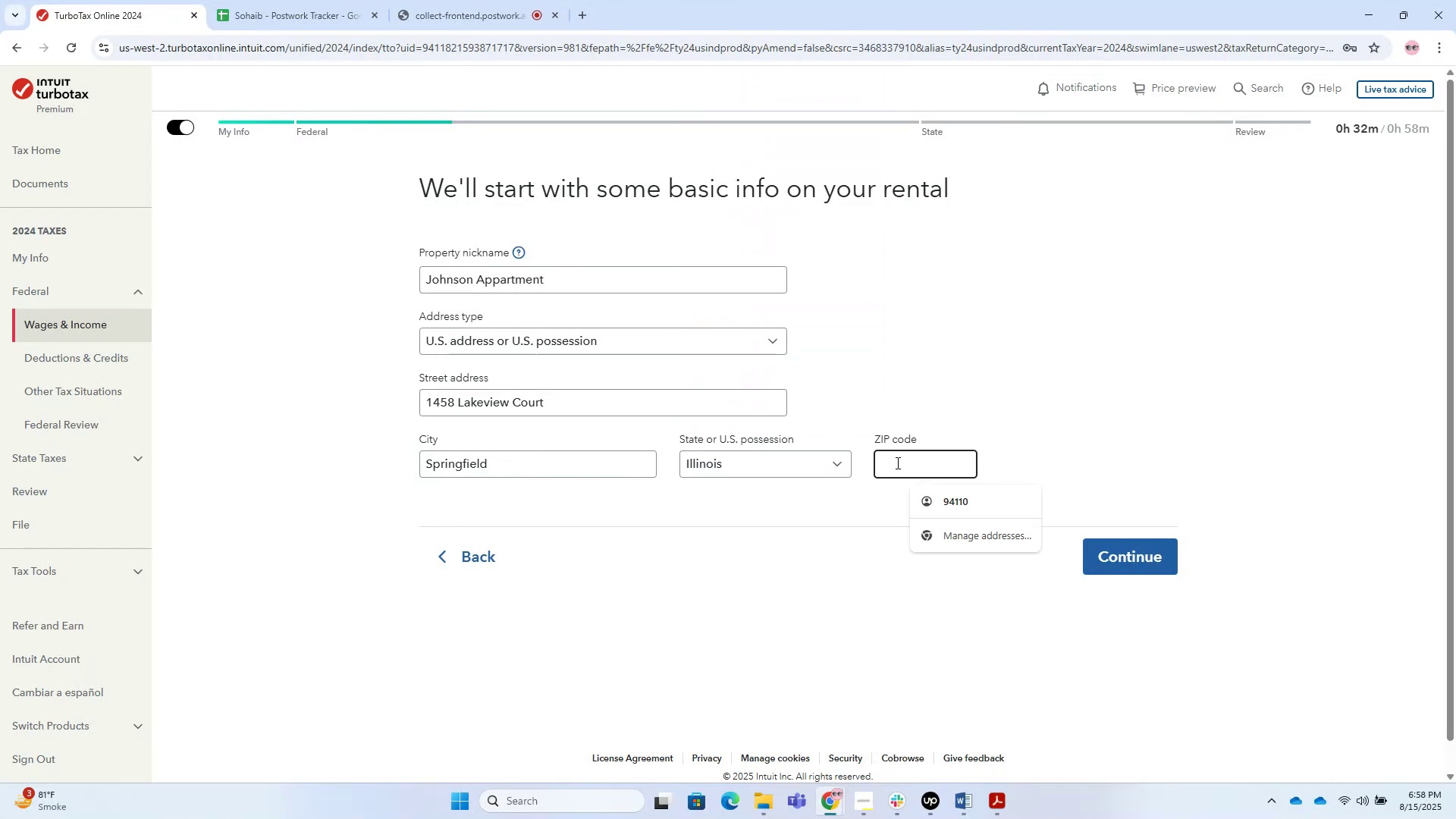 
key(Control+V)
 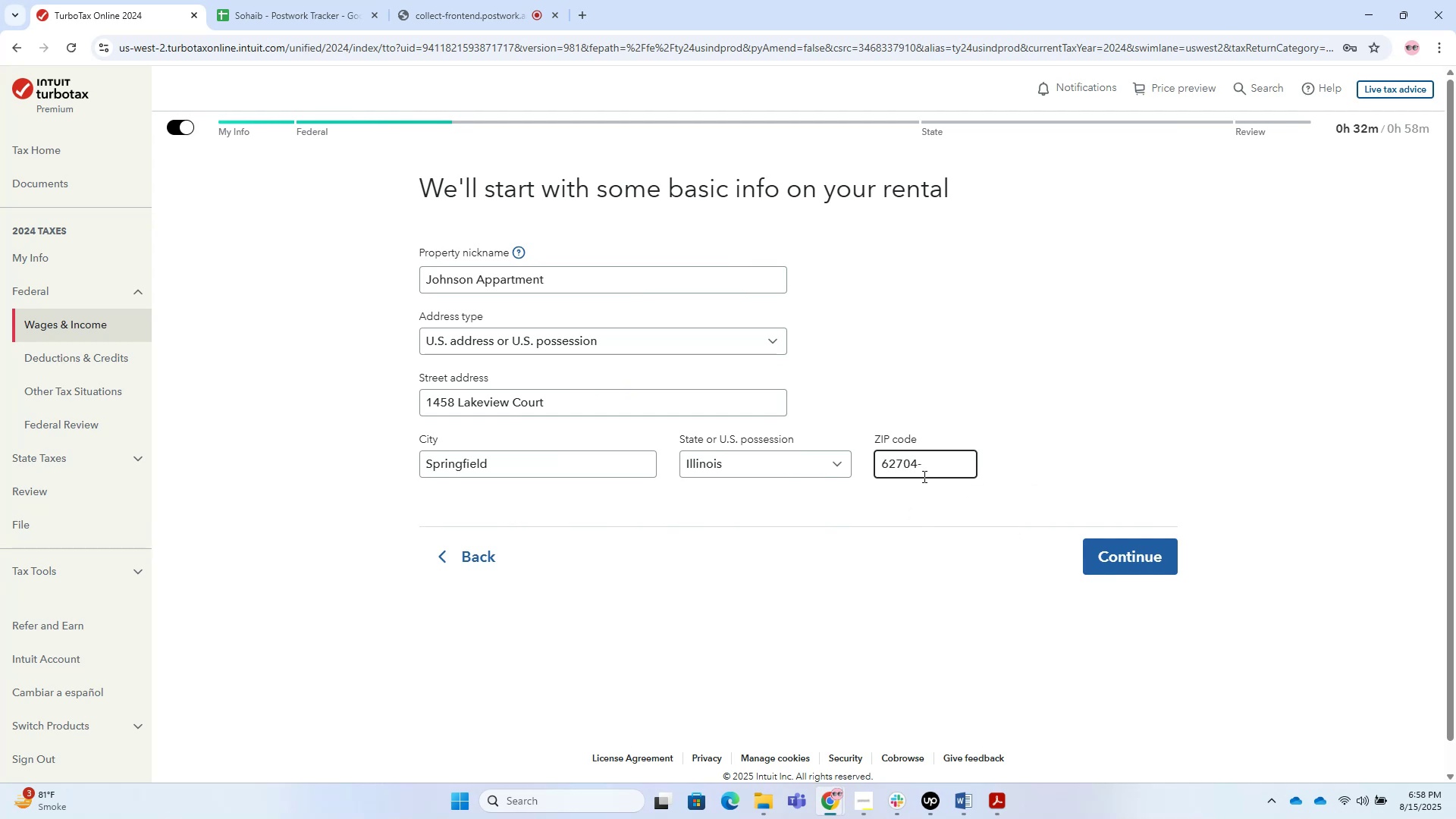 
key(Backspace)
 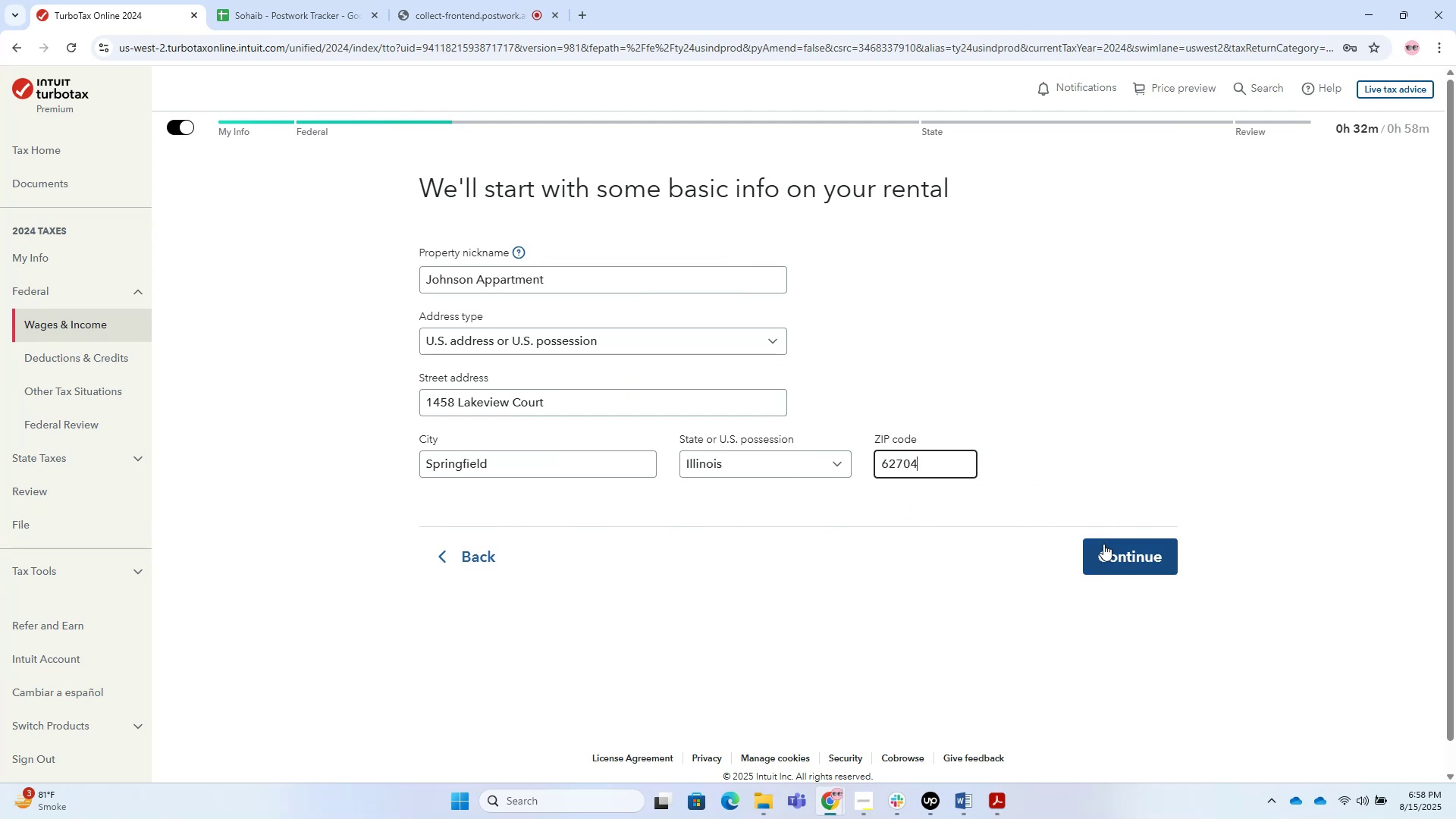 
left_click([1105, 544])
 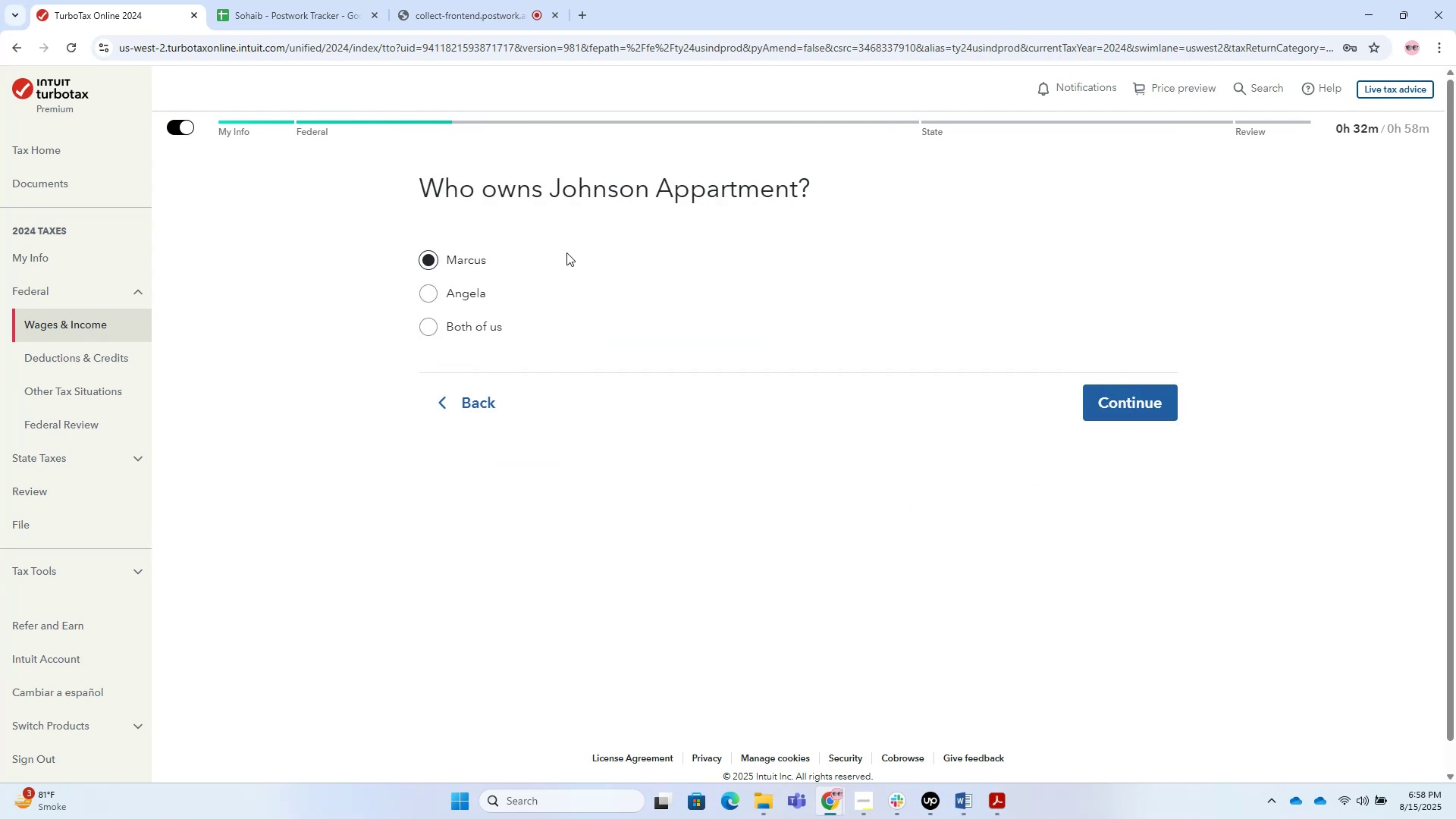 
key(Alt+Tab)
 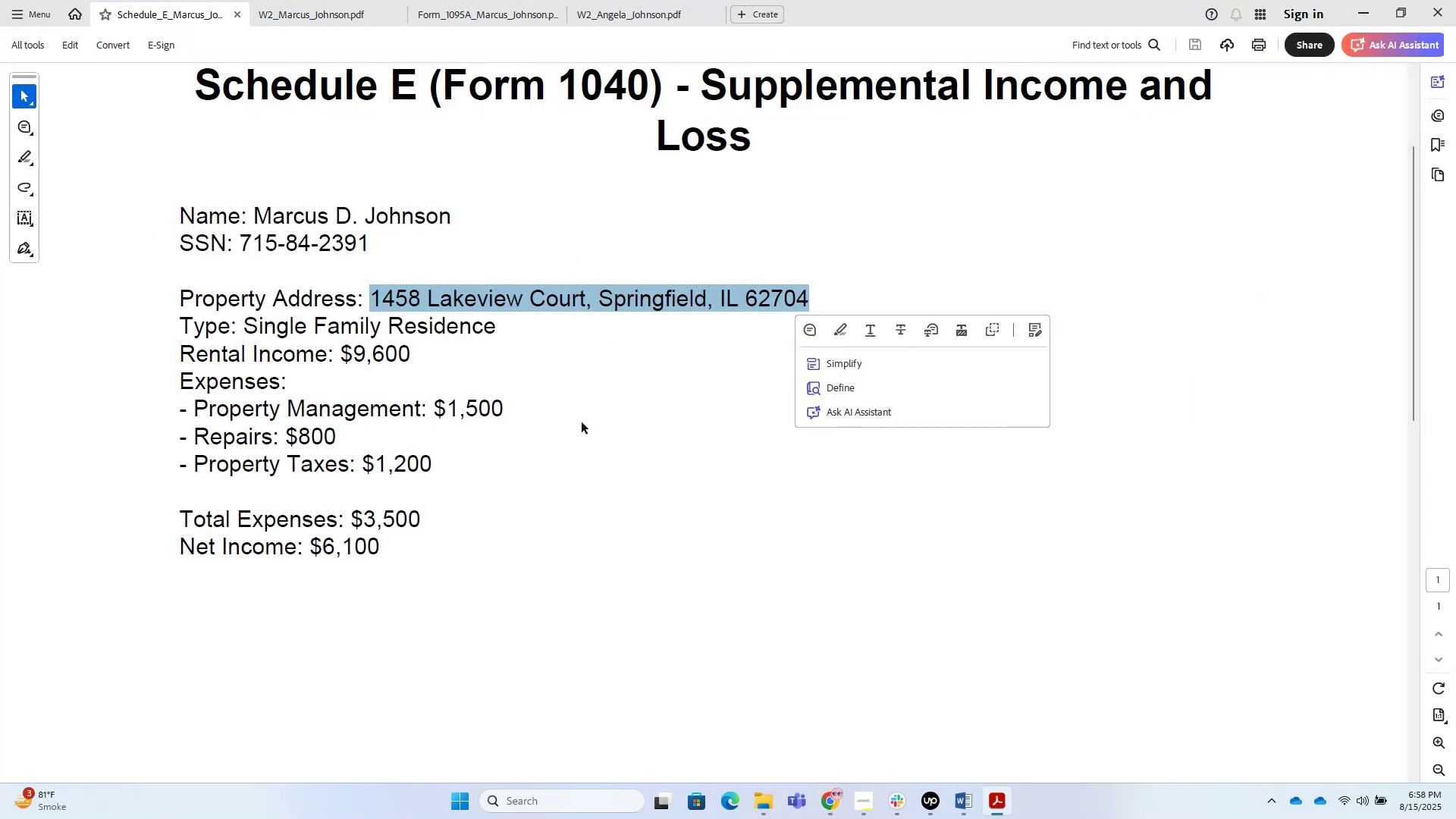 
key(Alt+Tab)
 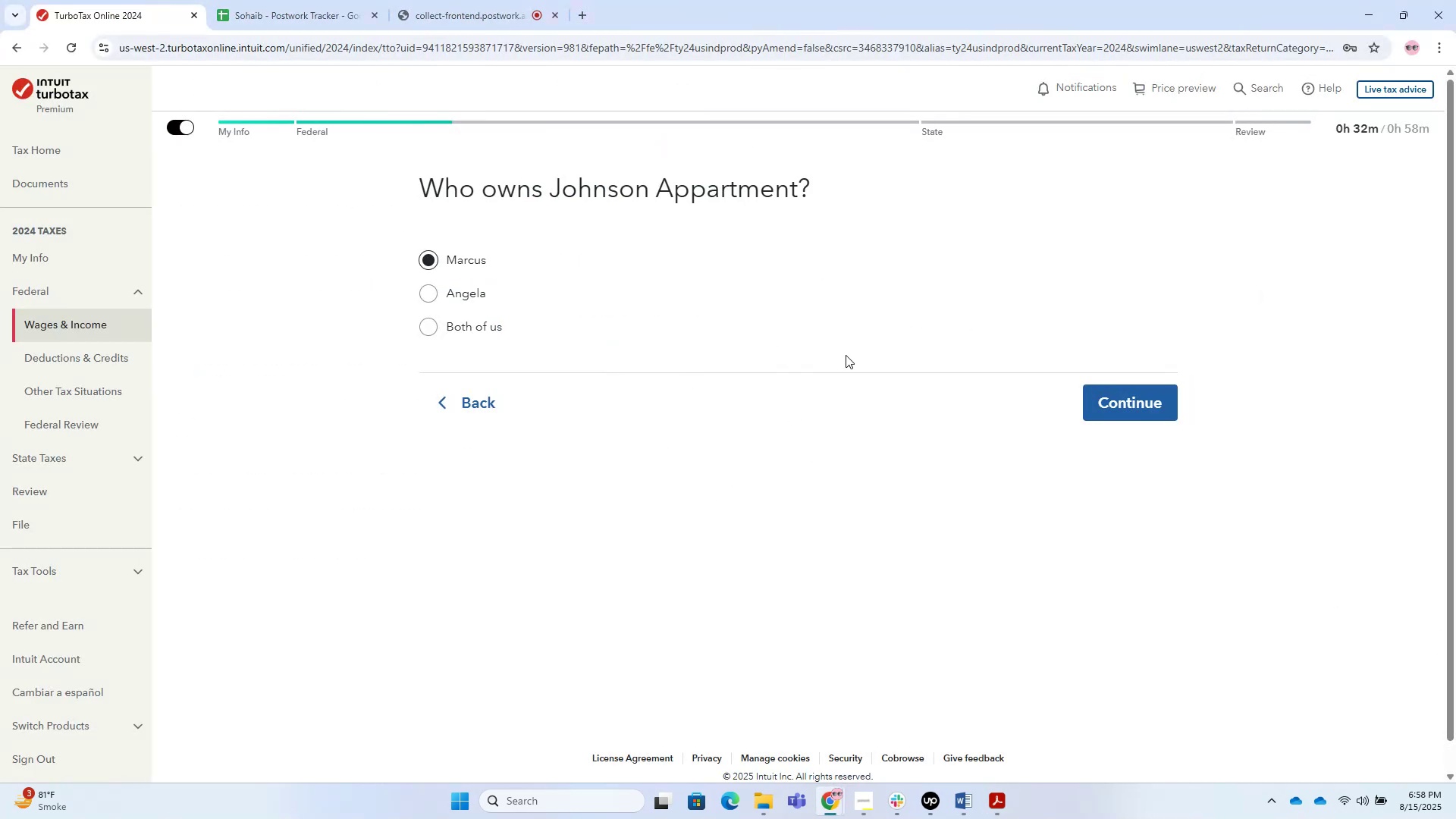 
left_click([1153, 391])
 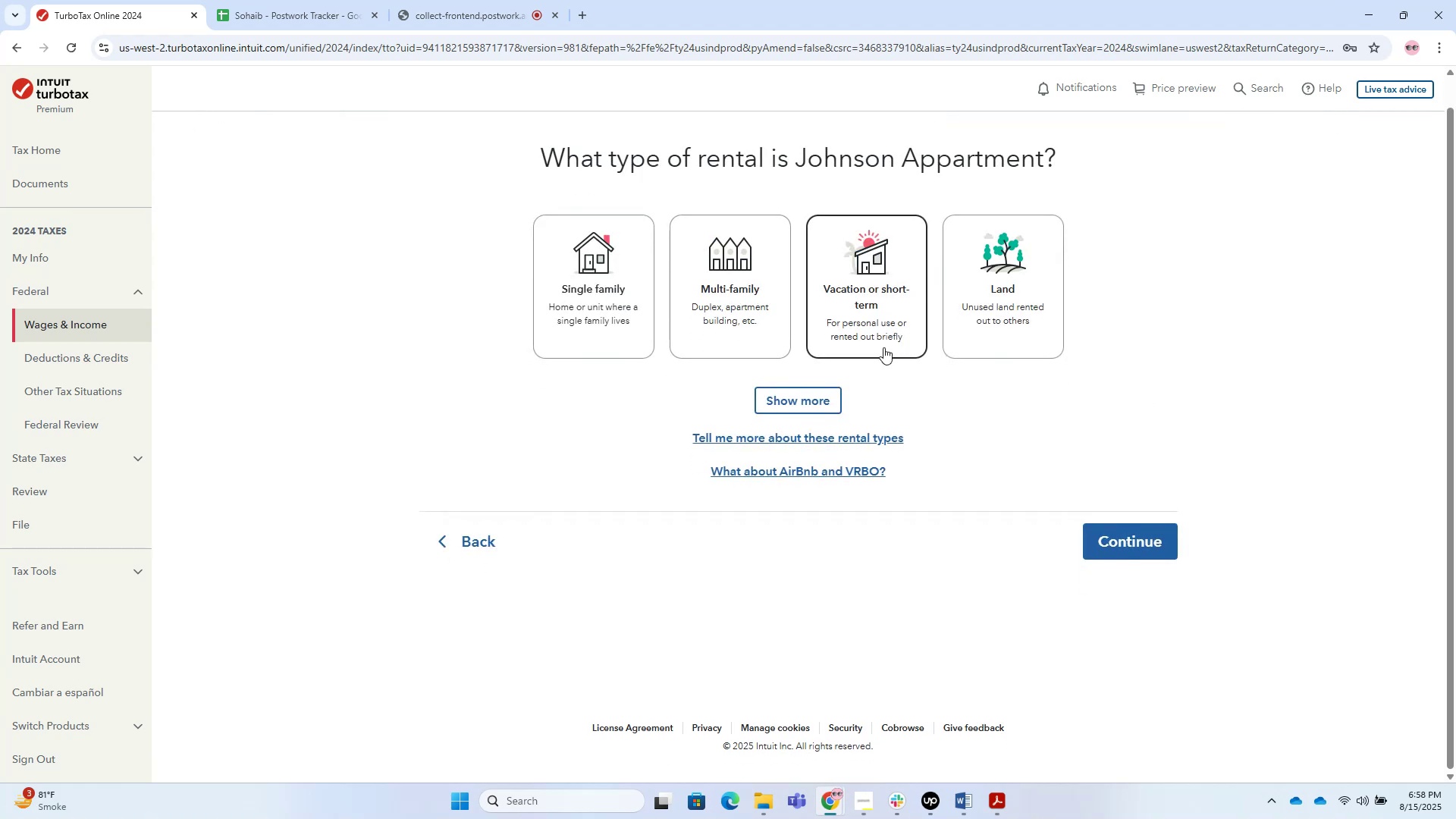 
left_click([827, 391])
 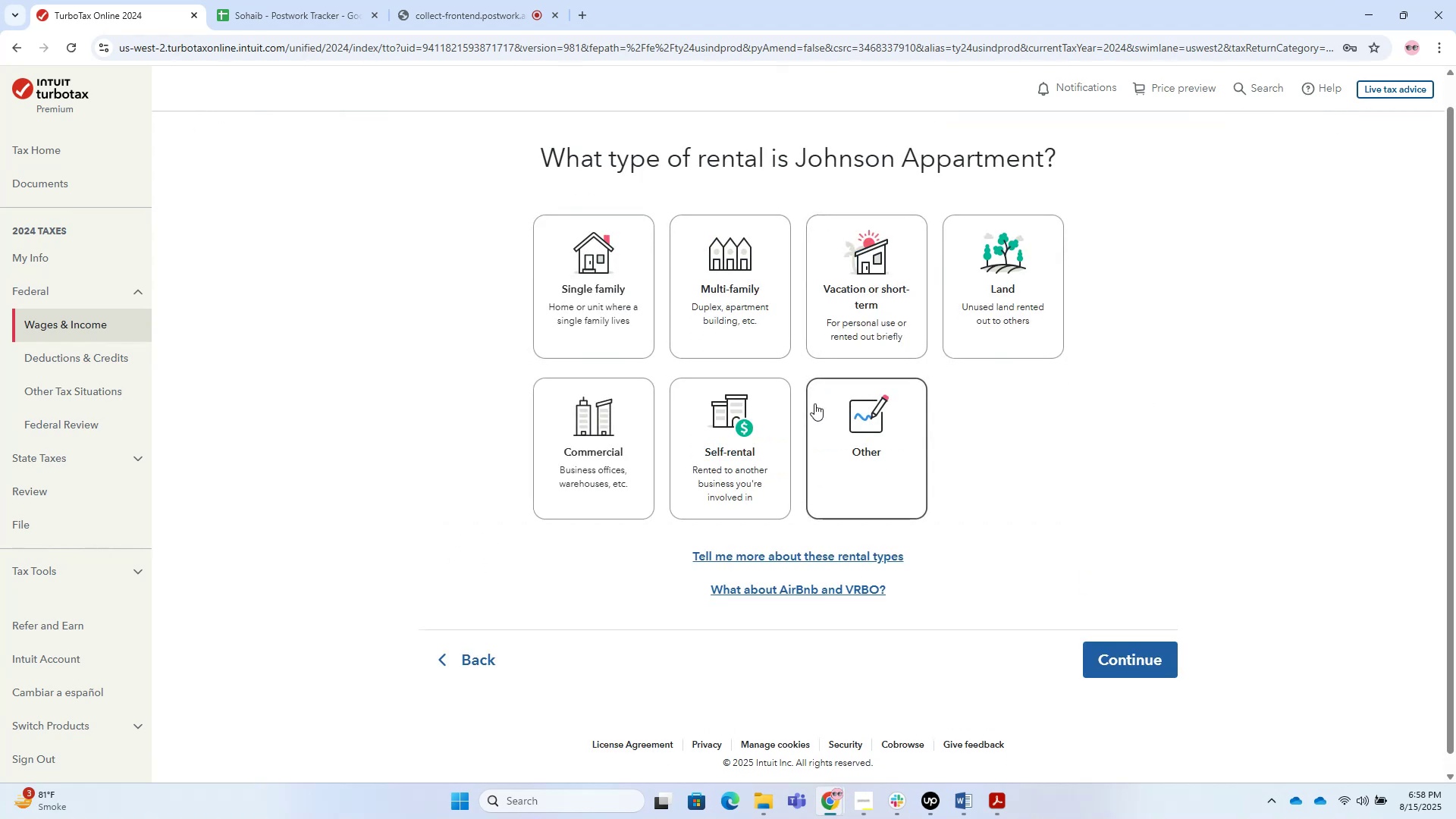 
wait(8.67)
 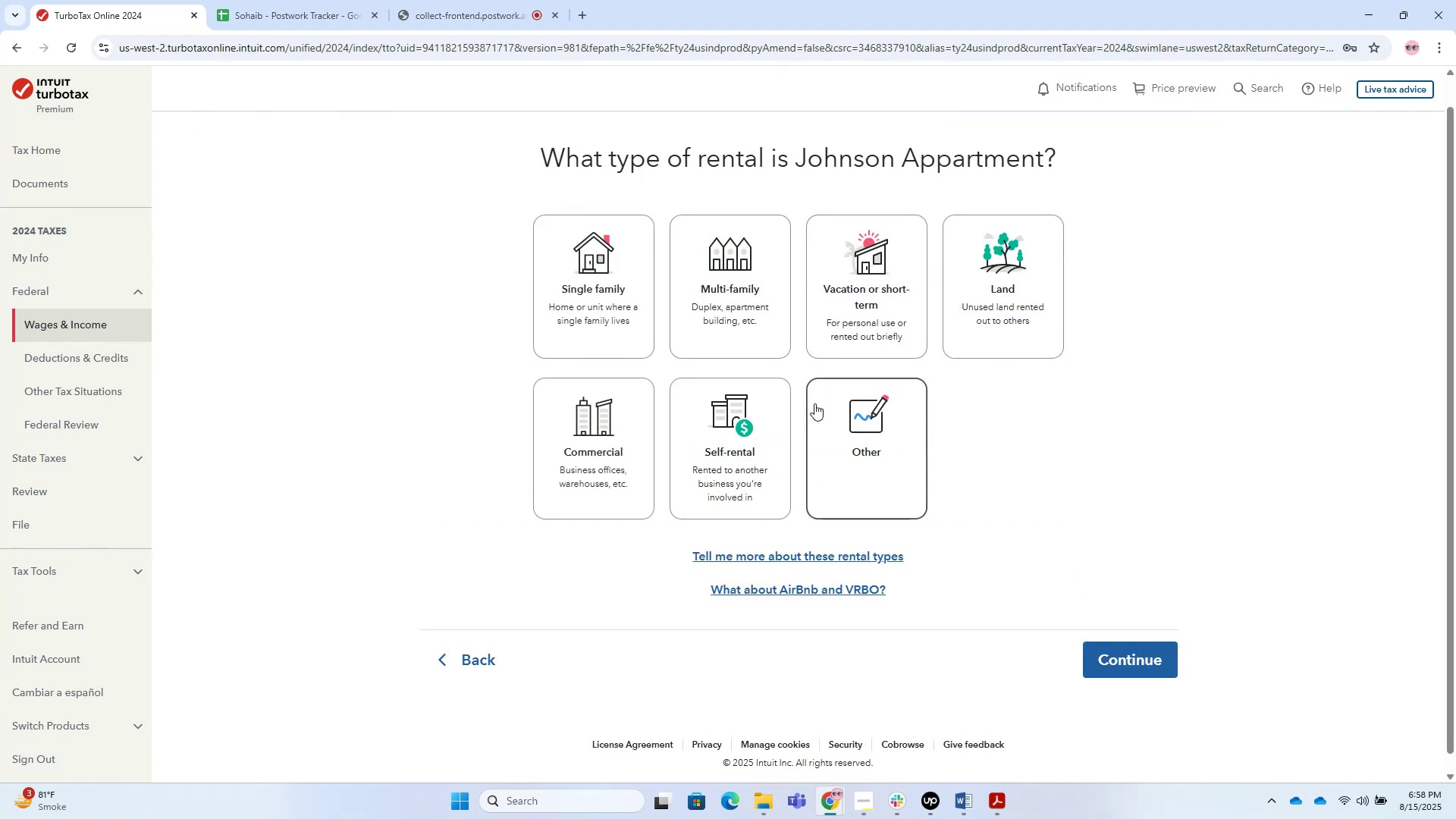 
key(Alt+AltLeft)
 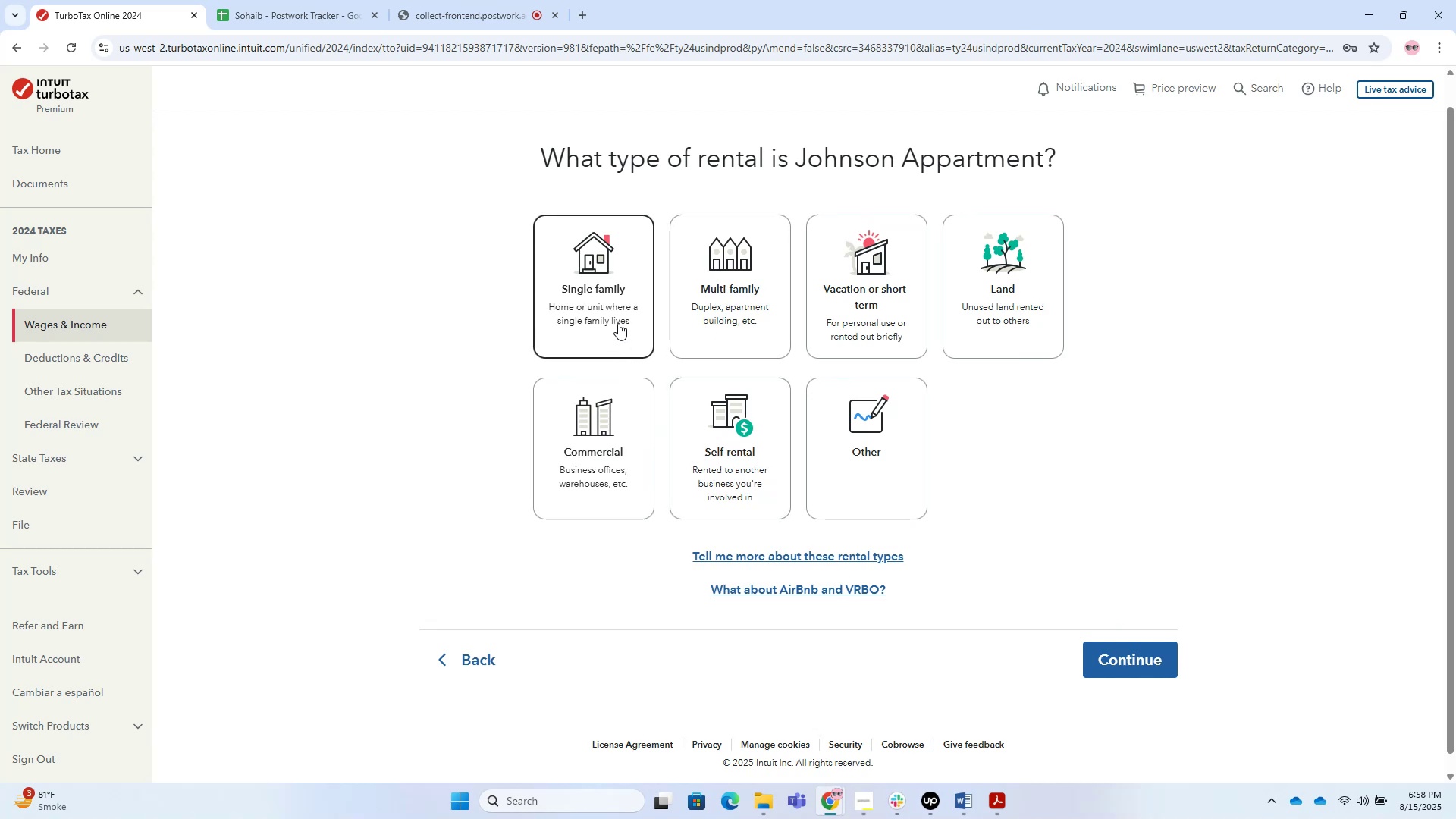 
key(Alt+AltLeft)
 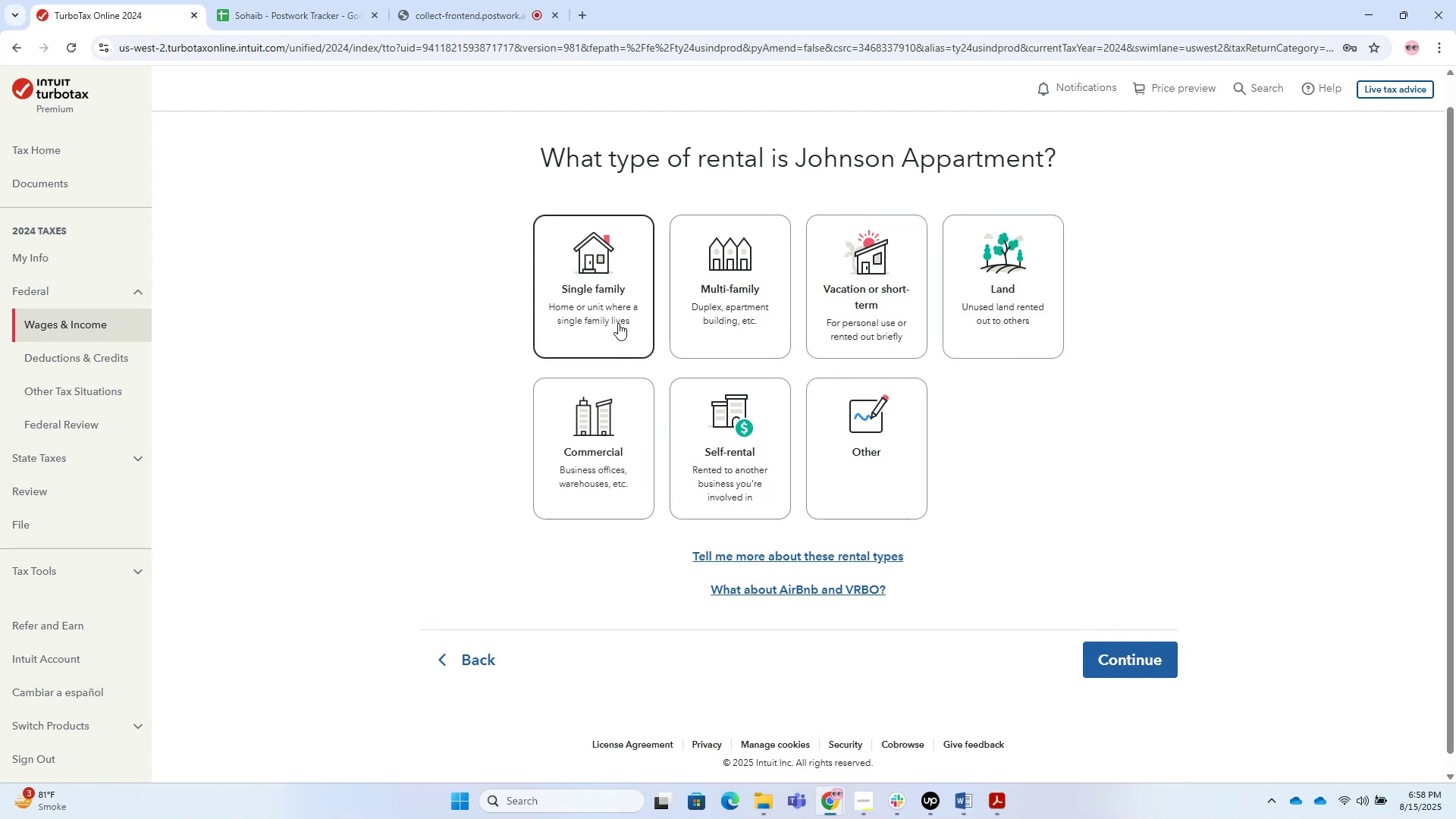 
key(Alt+Tab)
 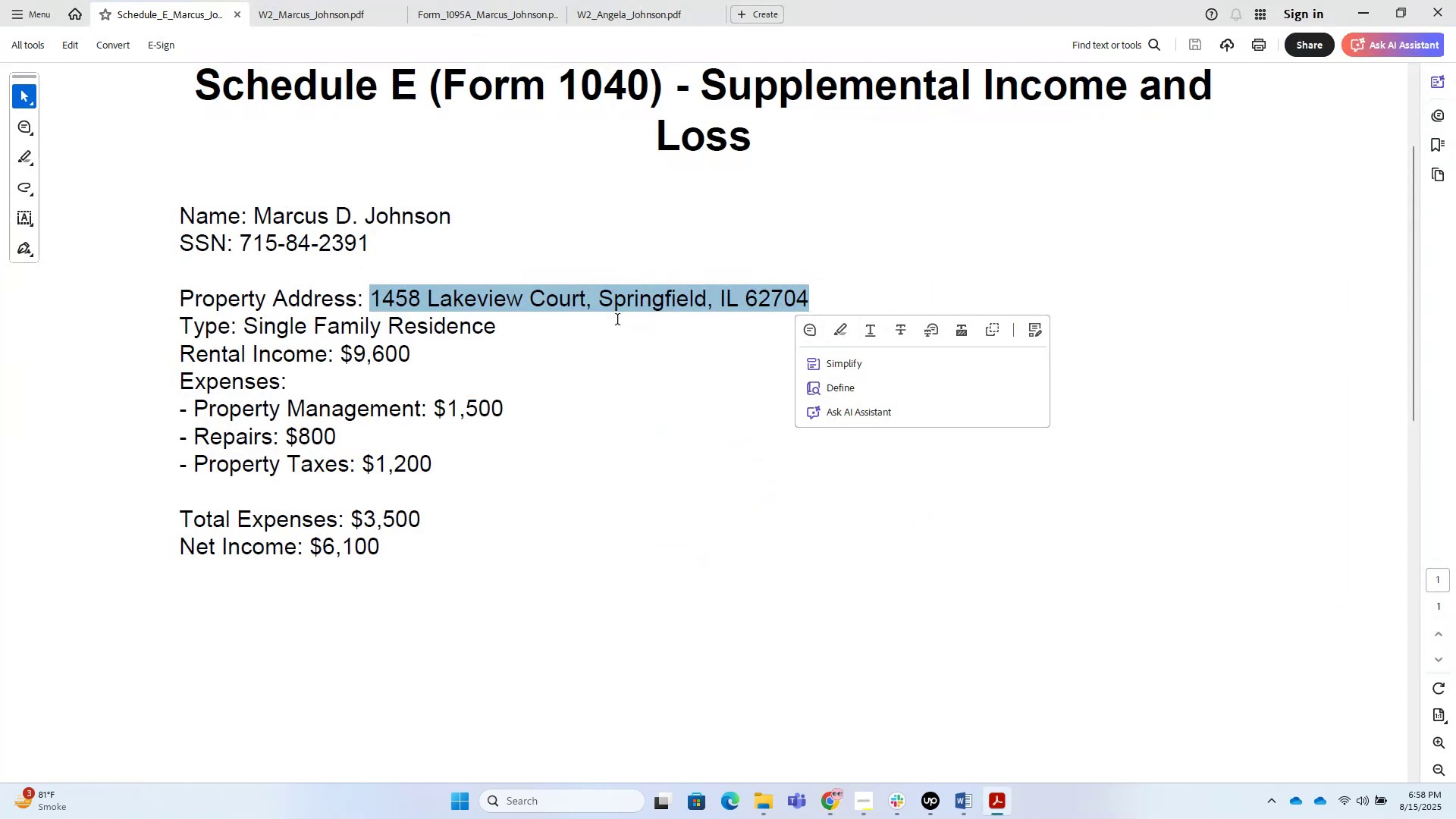 
key(Alt+Tab)
 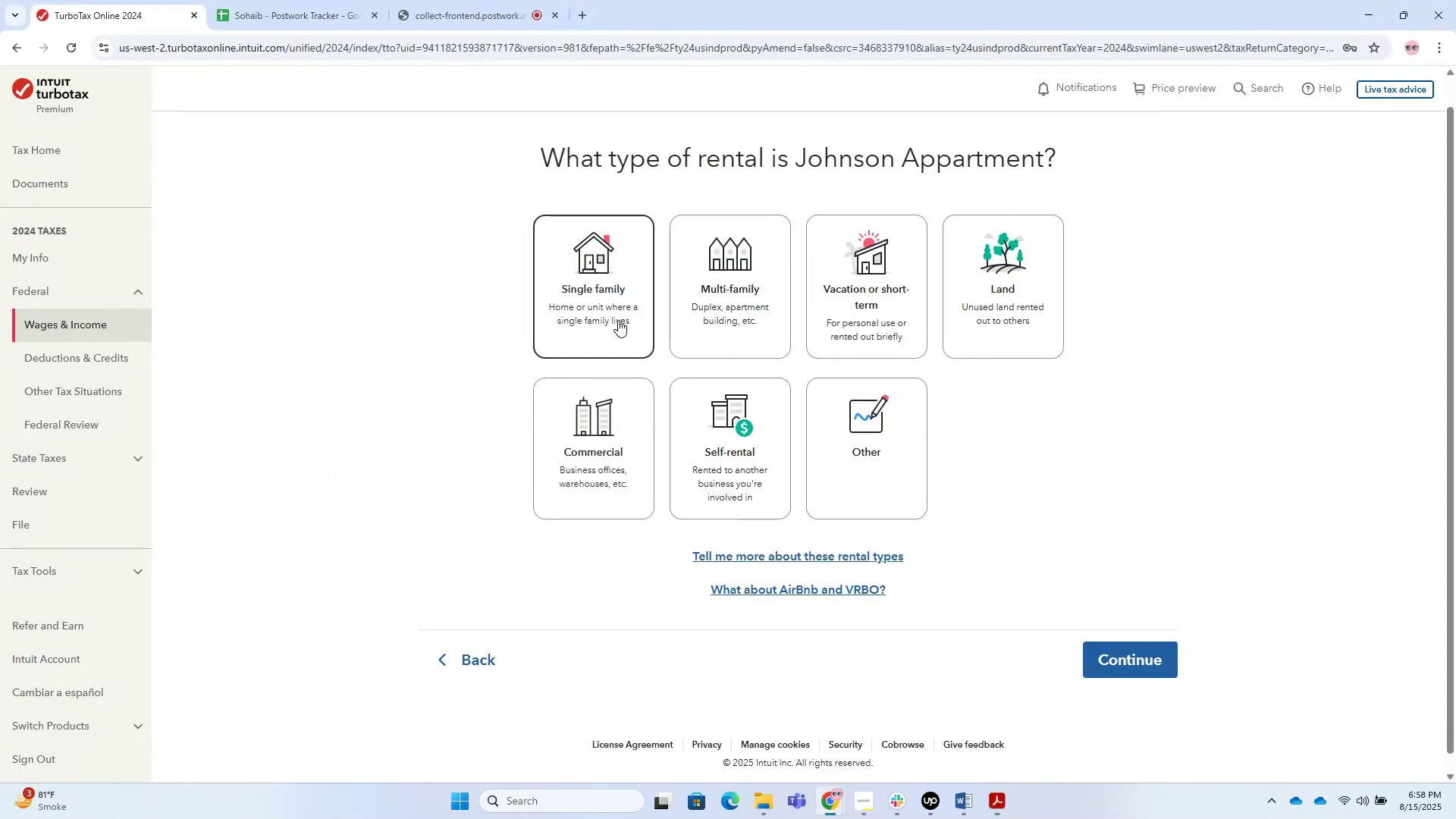 
left_click([618, 320])
 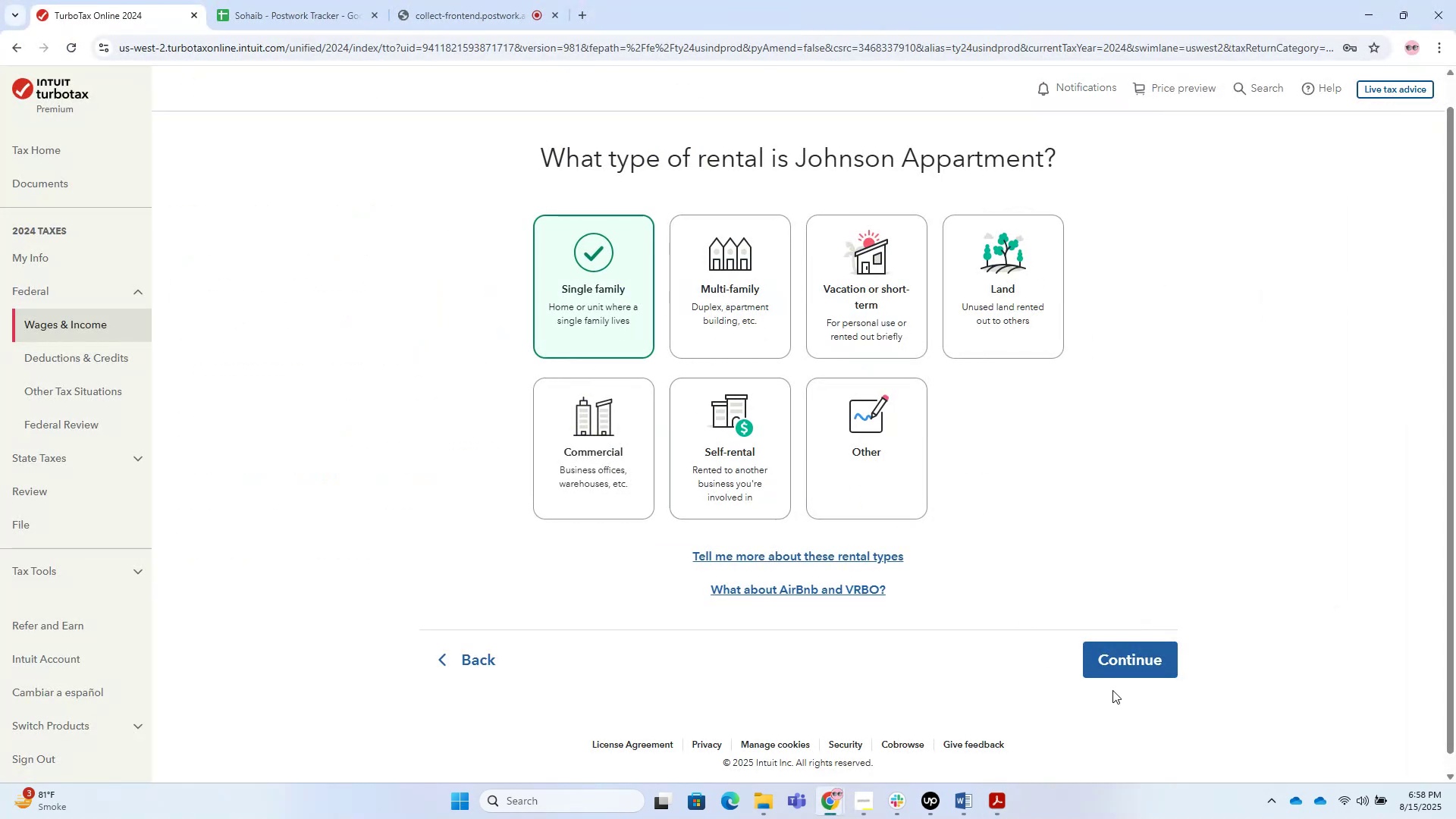 
left_click([1113, 690])
 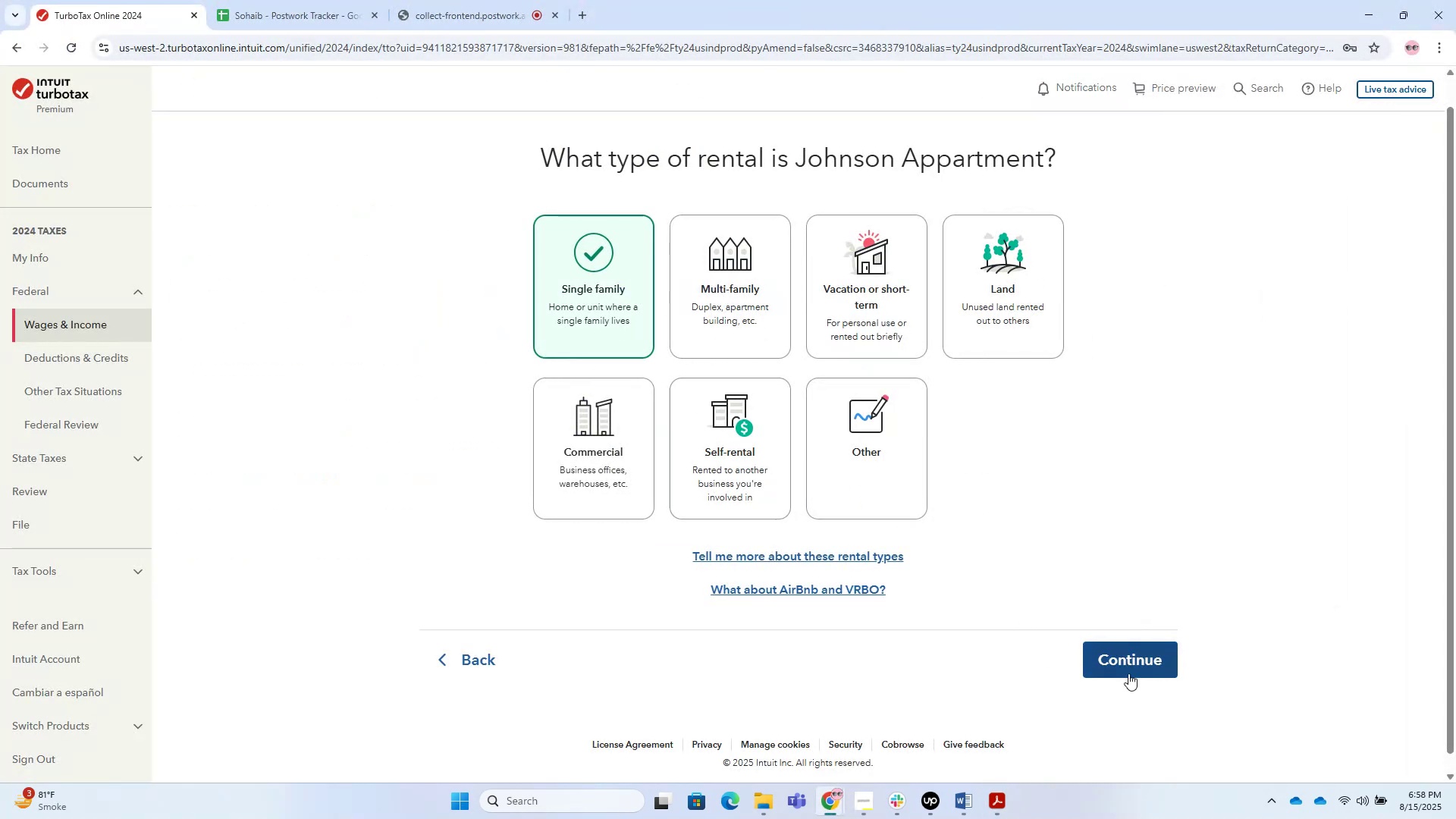 
left_click([1128, 673])
 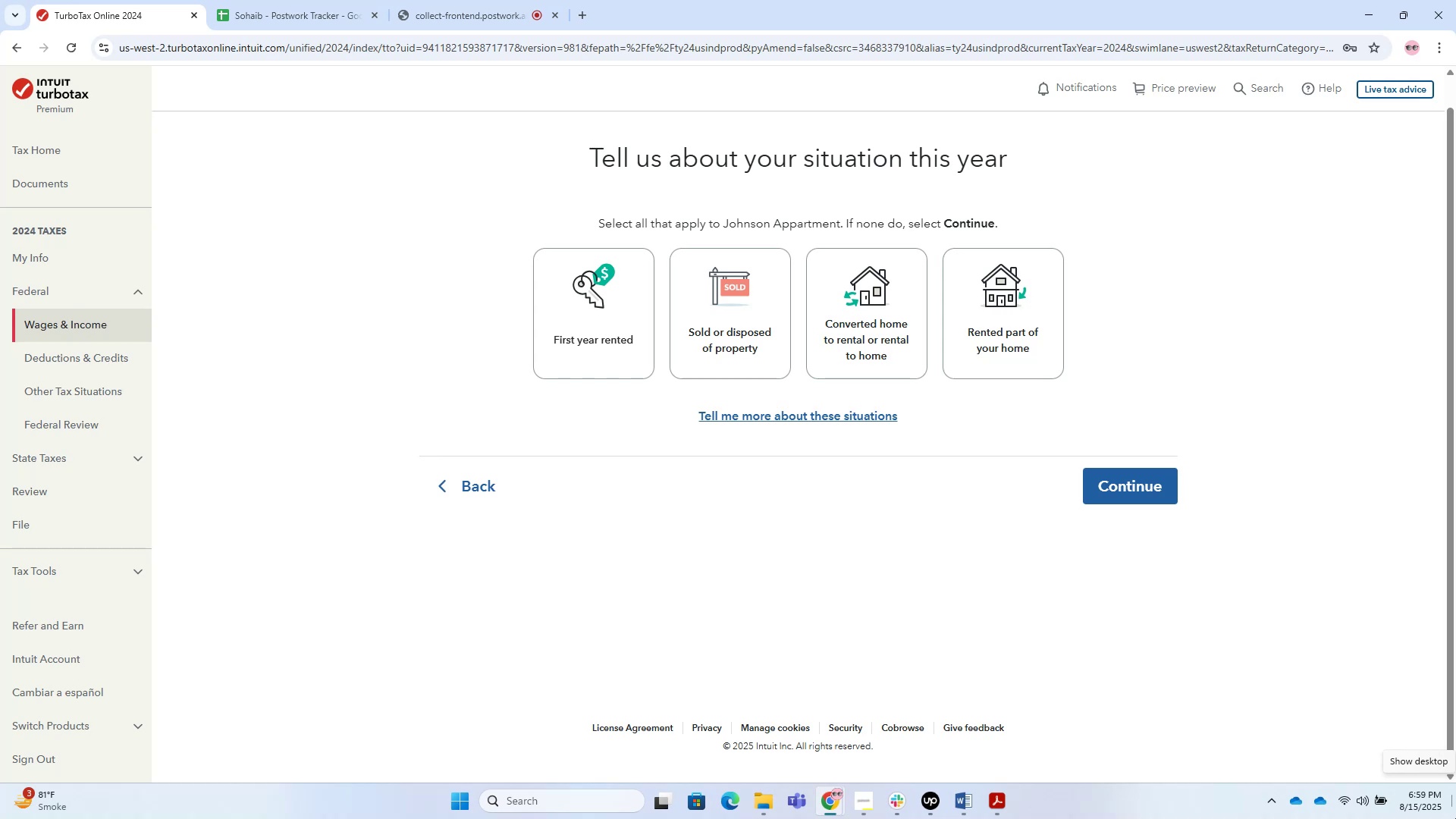 
wait(37.54)
 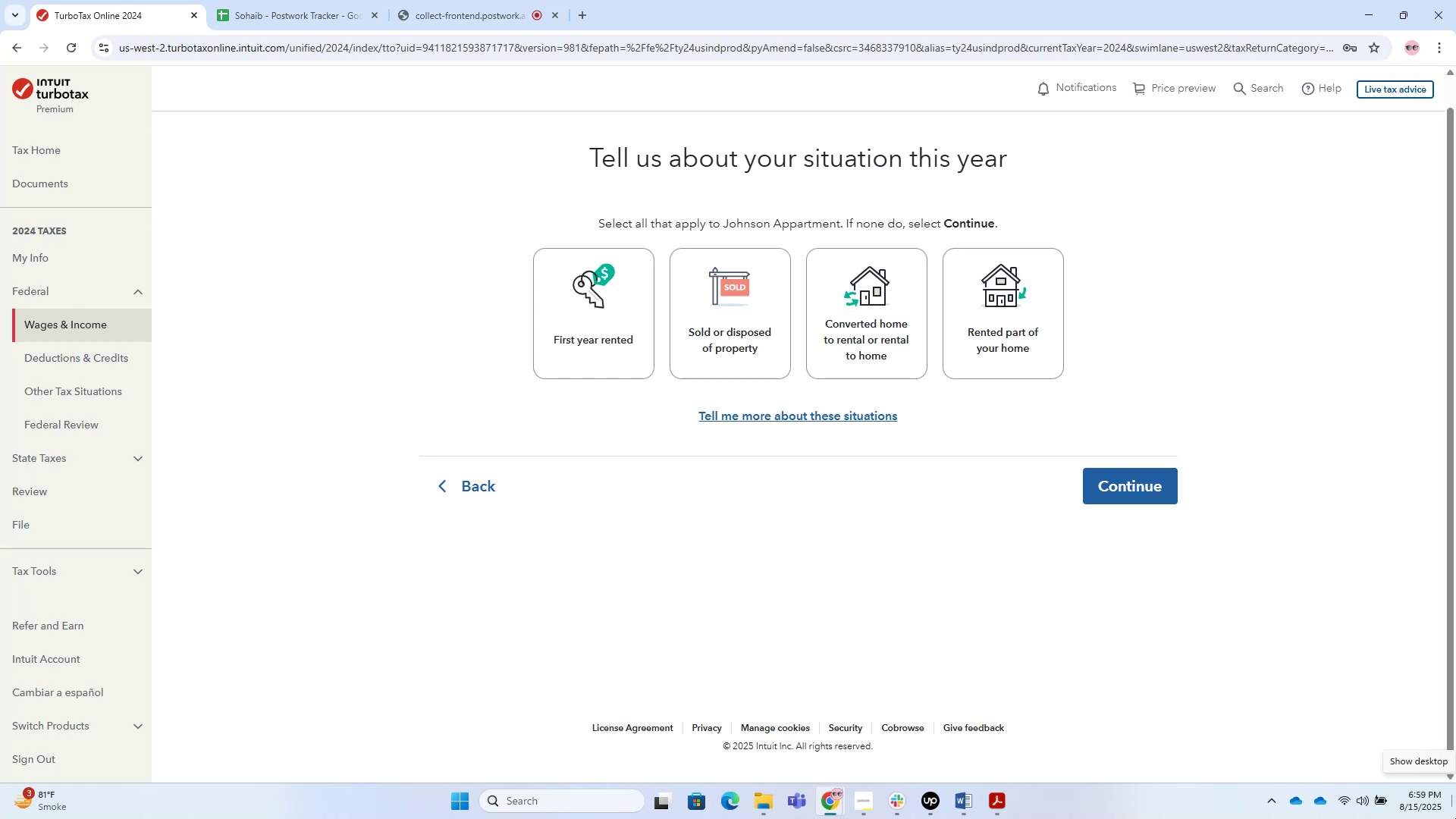 
mouse_move([433, 5])
 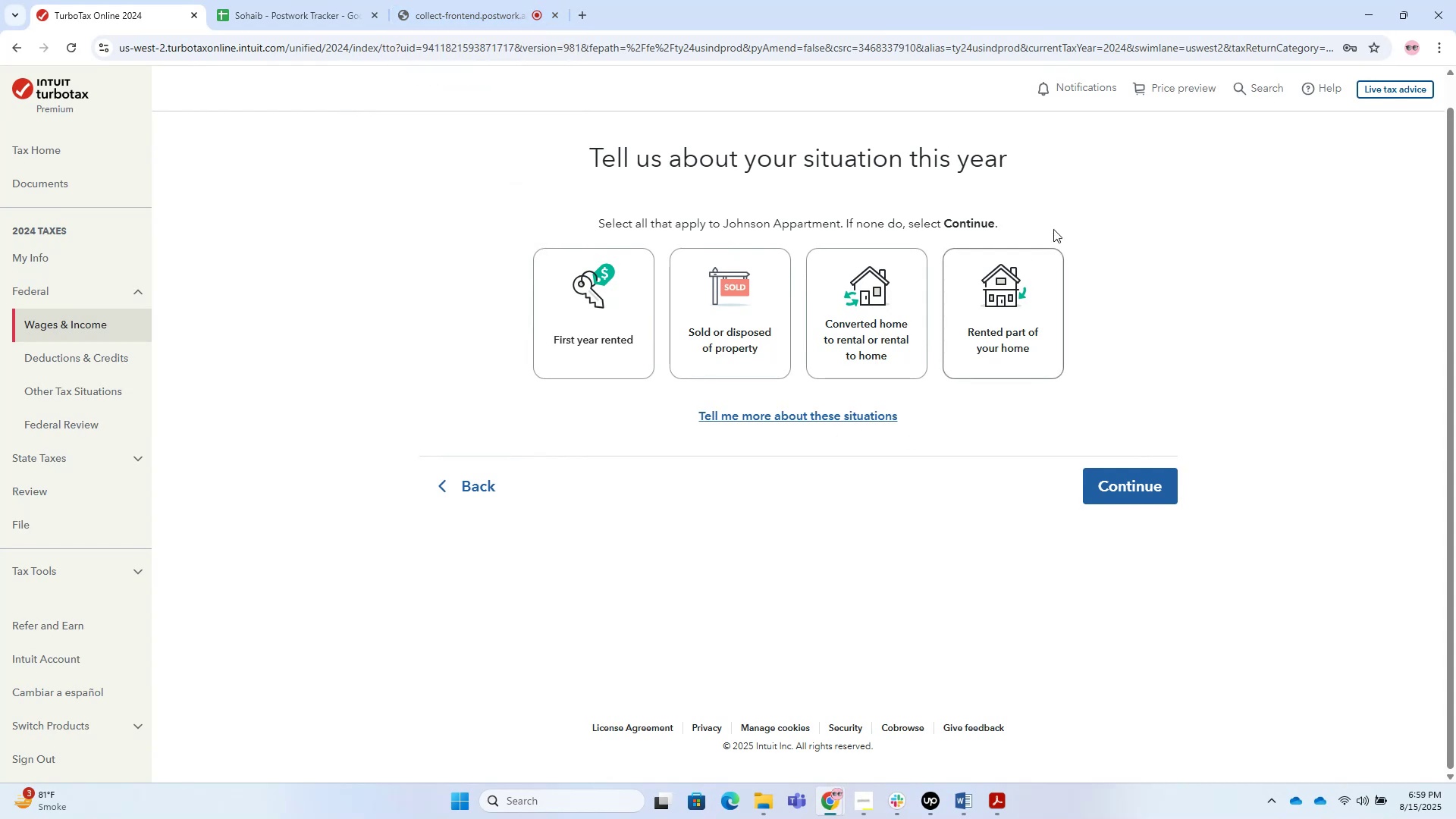 
left_click([1188, 215])
 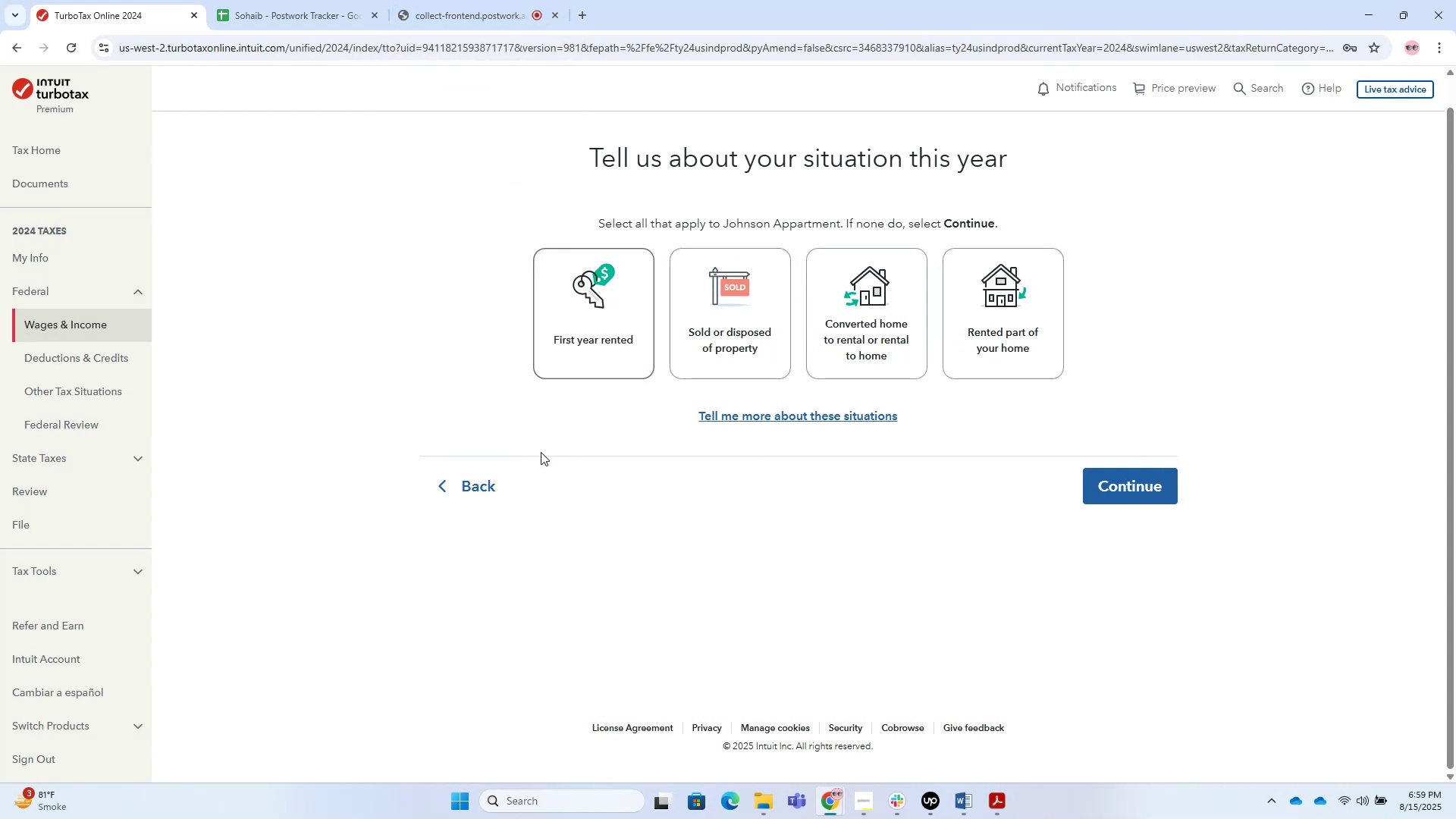 
left_click([475, 488])
 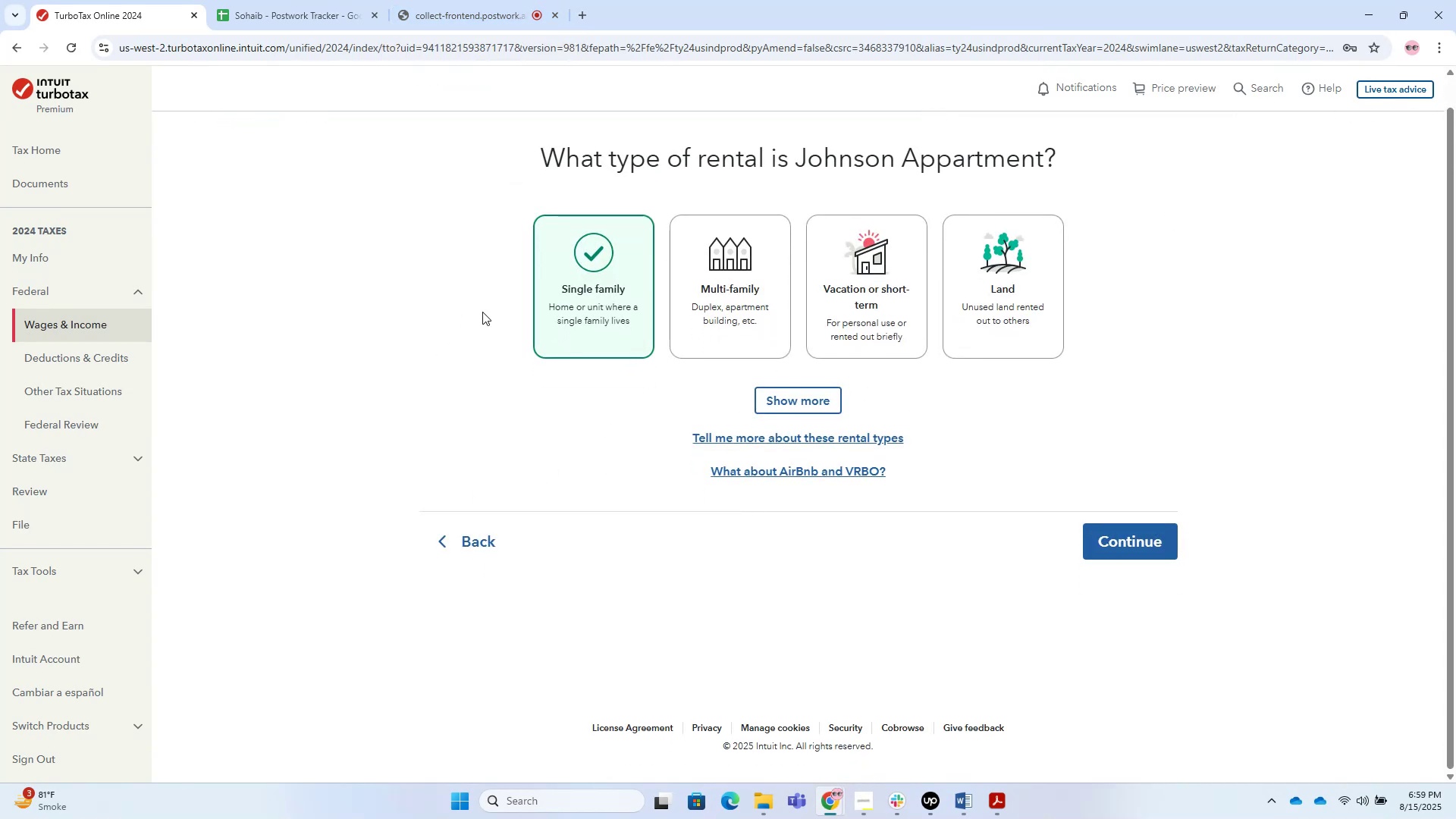 
key(Alt+Tab)
 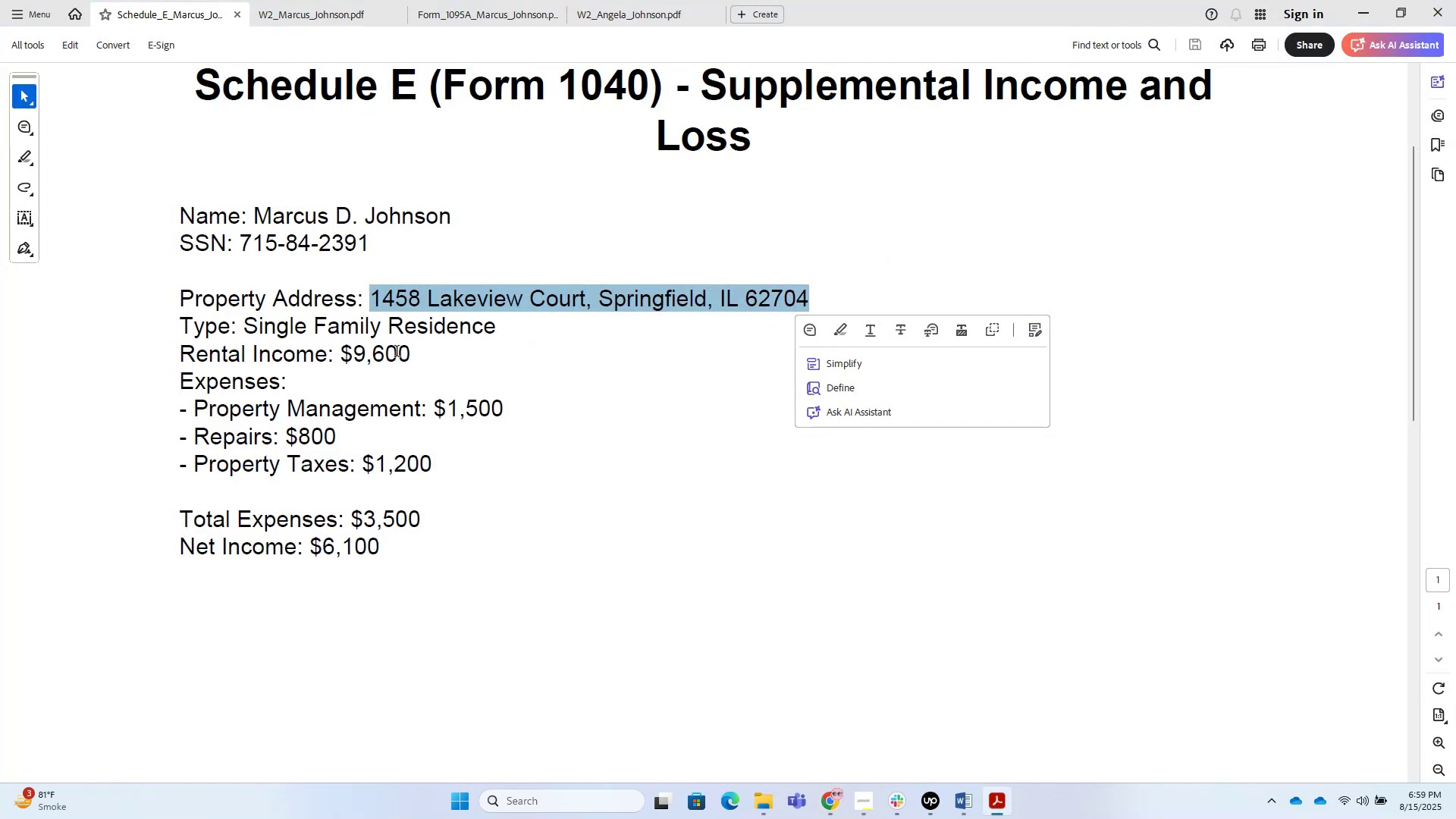 
key(Alt+Tab)
 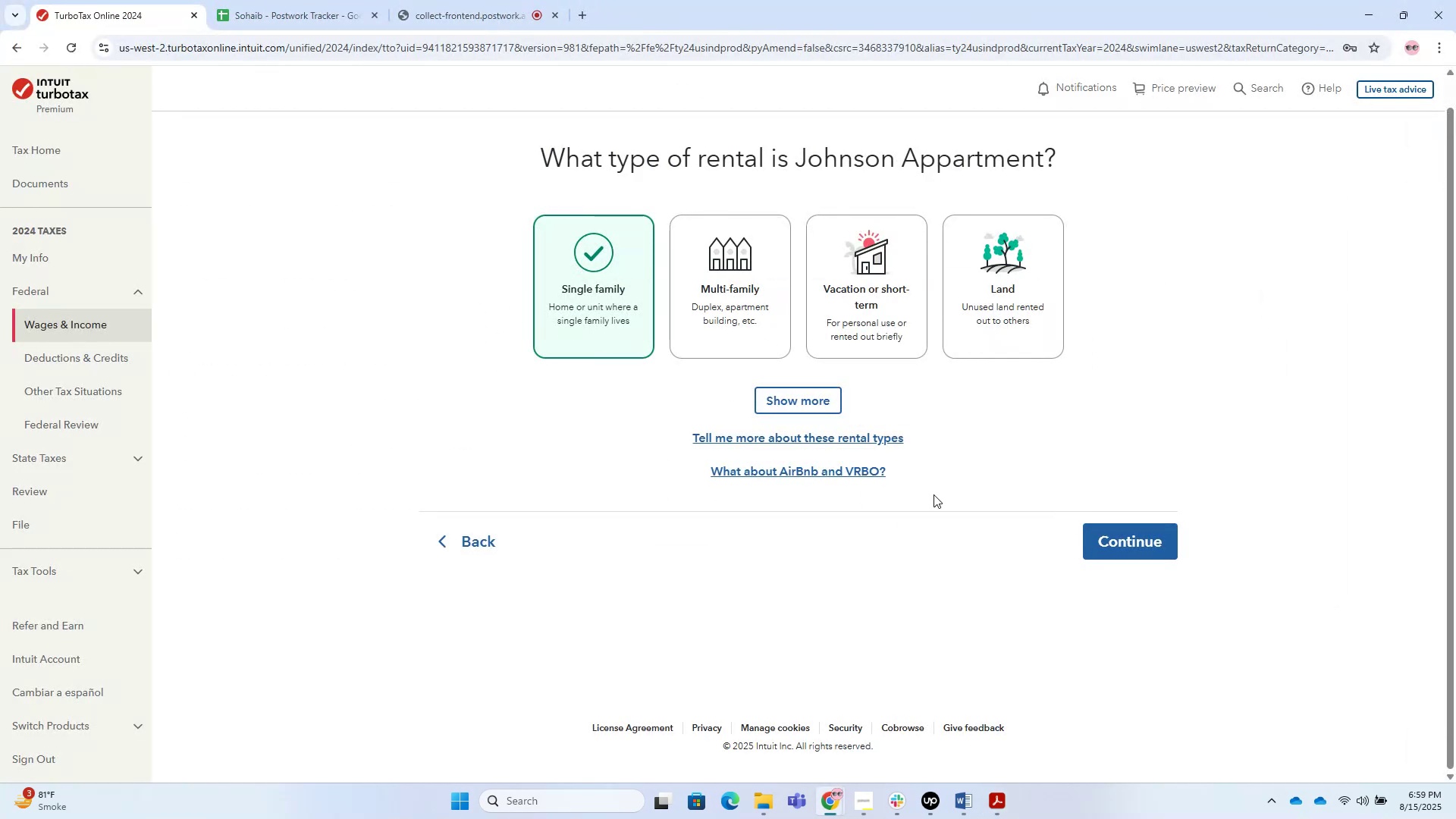 
left_click([1123, 536])
 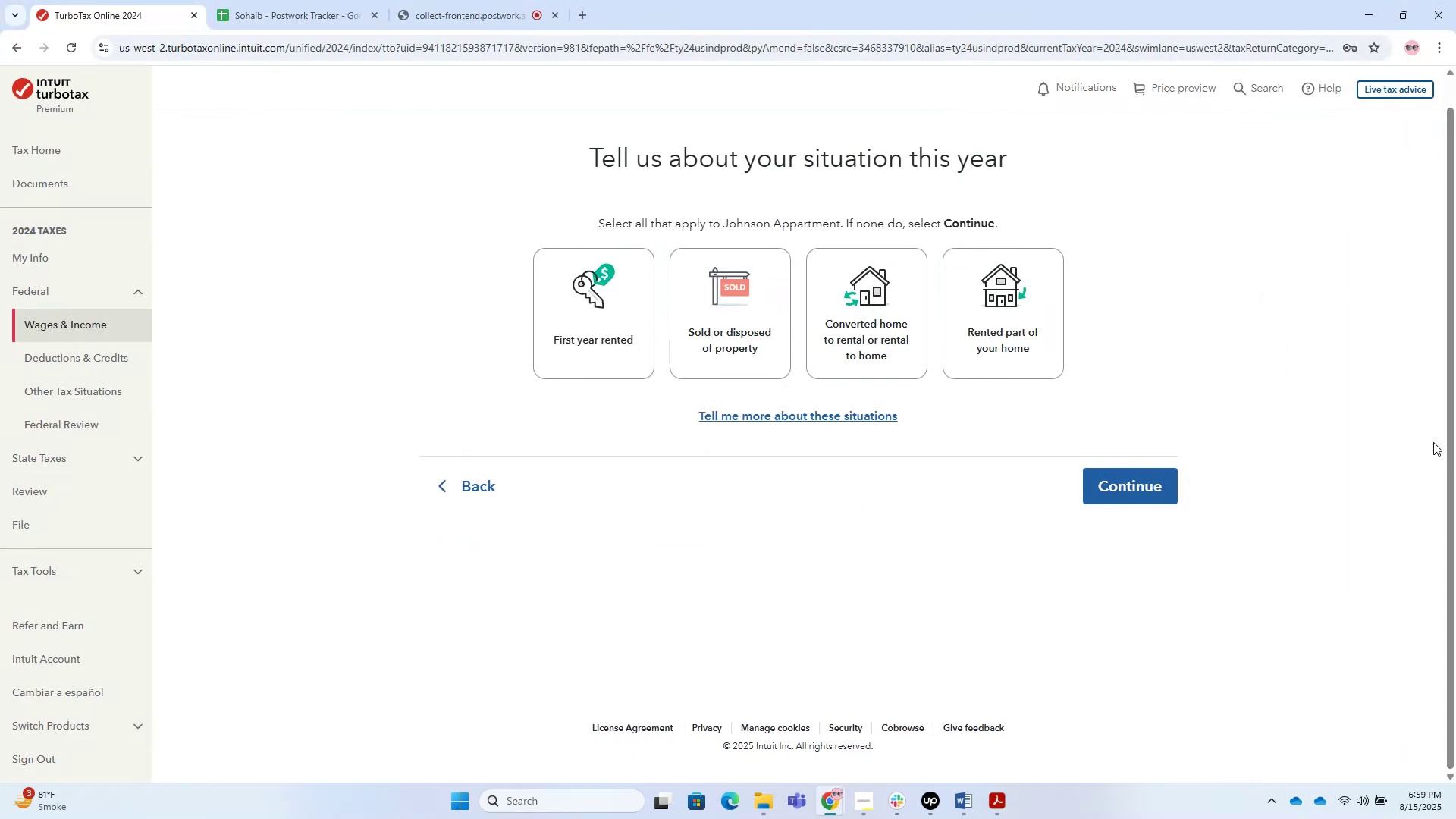 
double_click([1156, 499])
 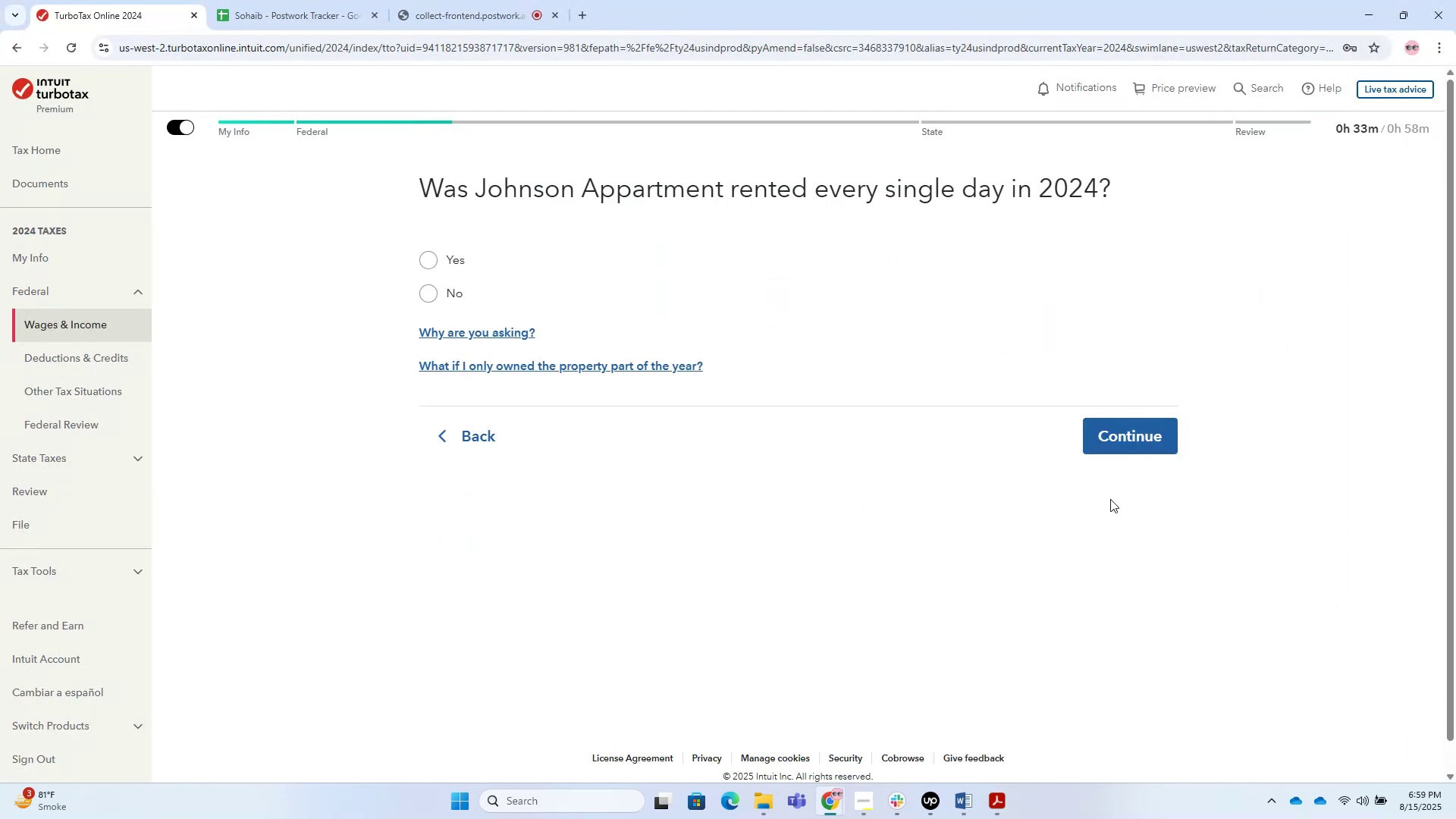 
left_click([438, 266])
 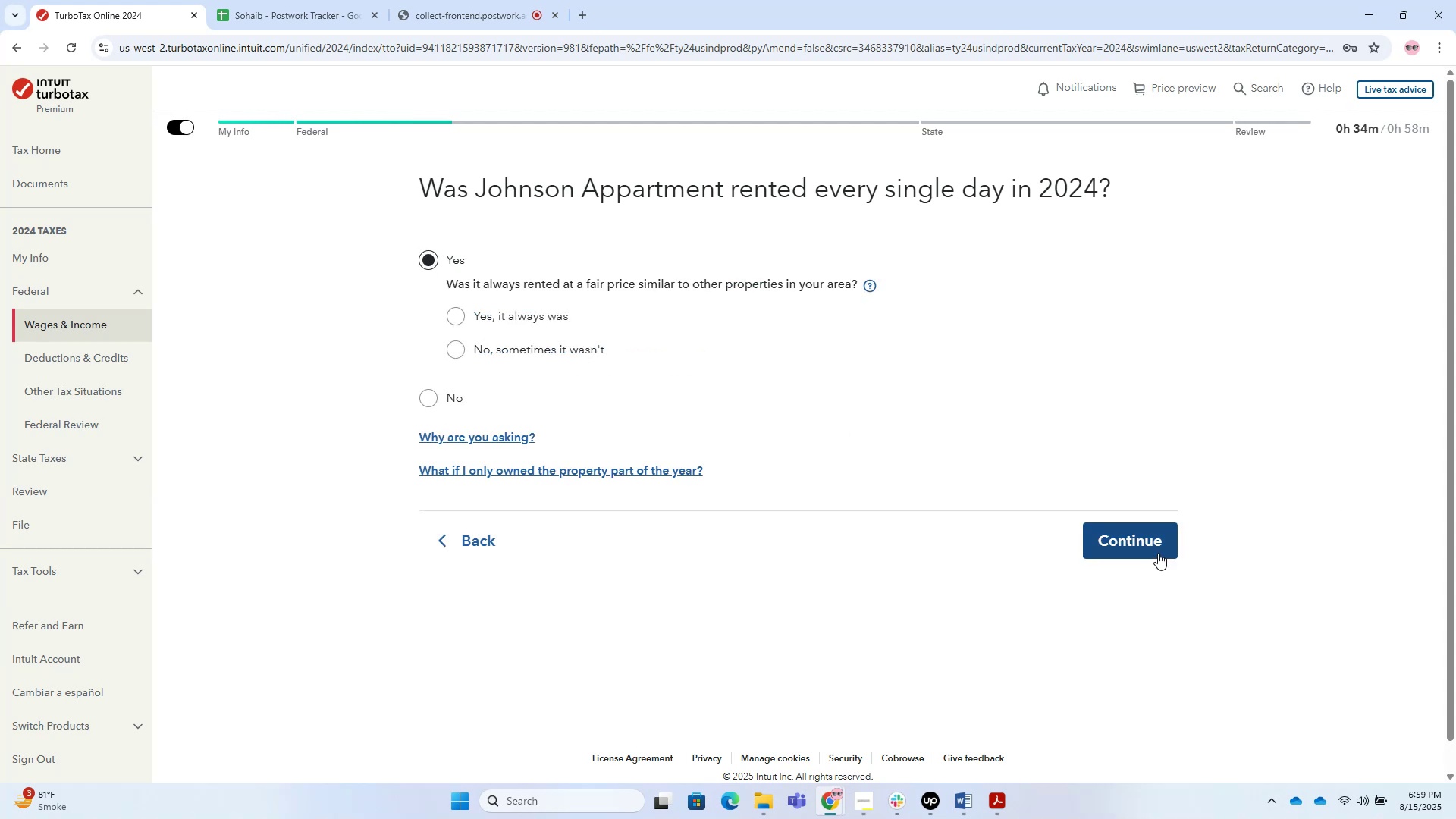 
wait(11.78)
 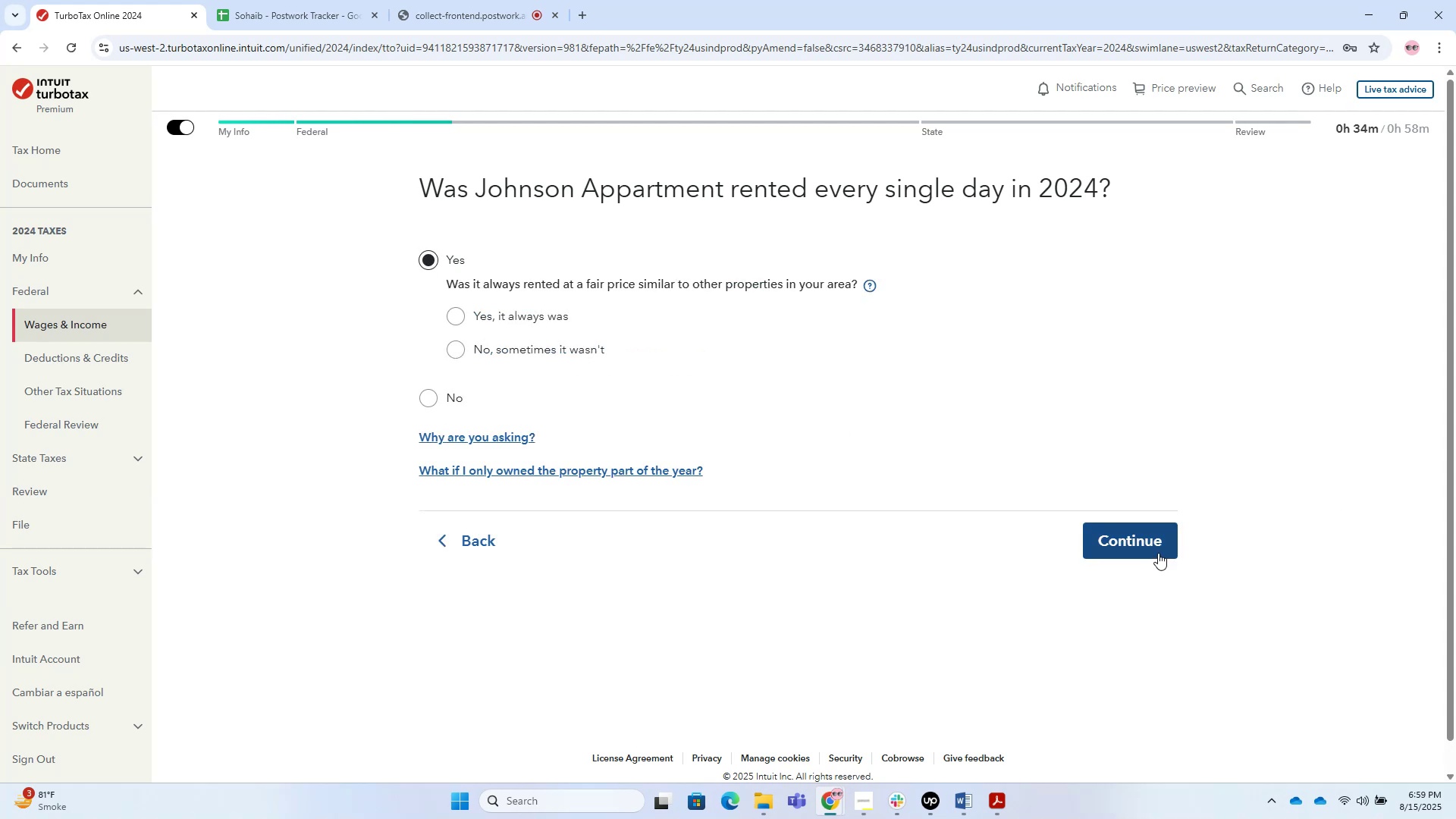 
double_click([388, 510])
 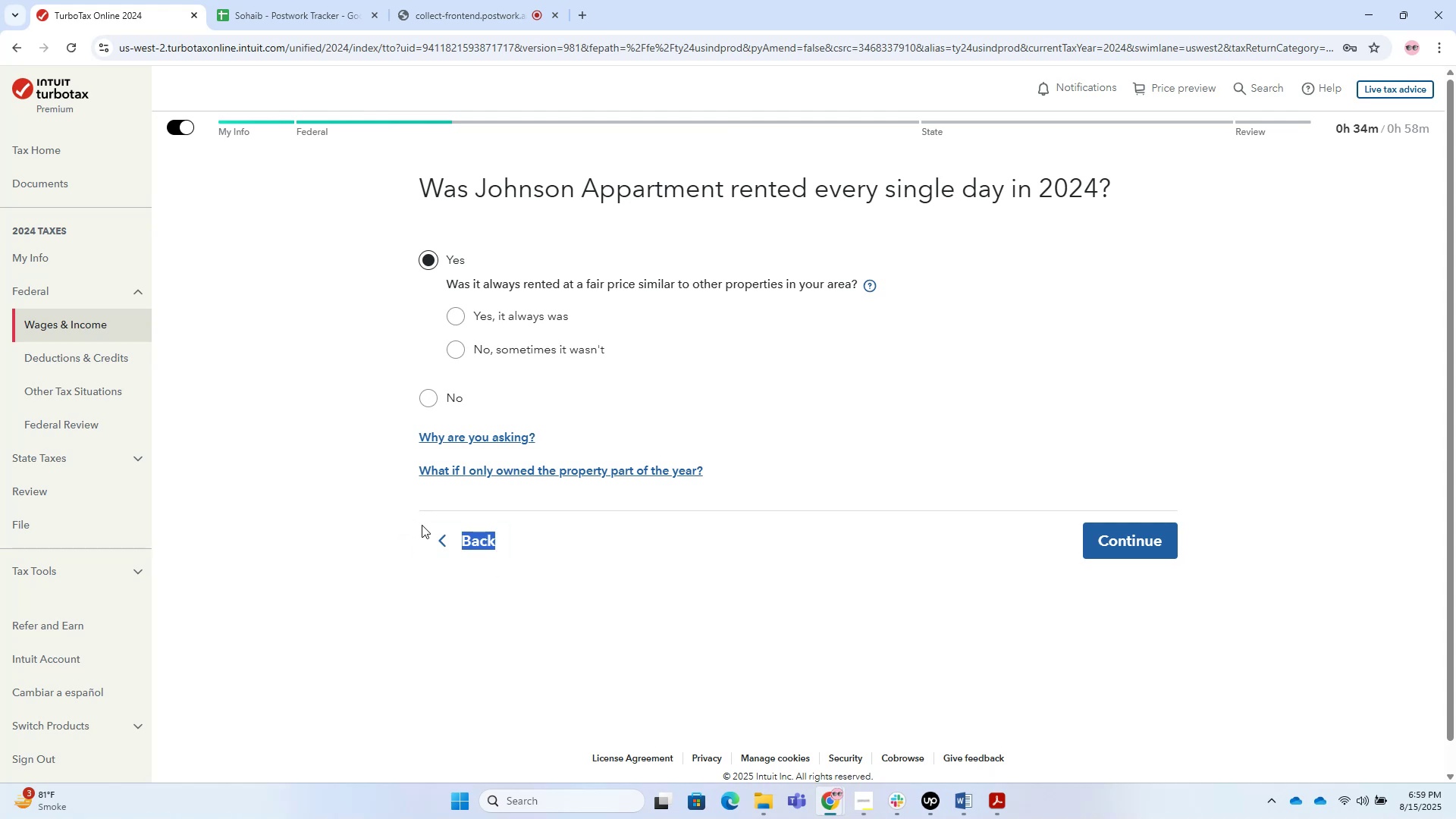 
left_click_drag(start_coordinate=[479, 550], to_coordinate=[497, 559])
 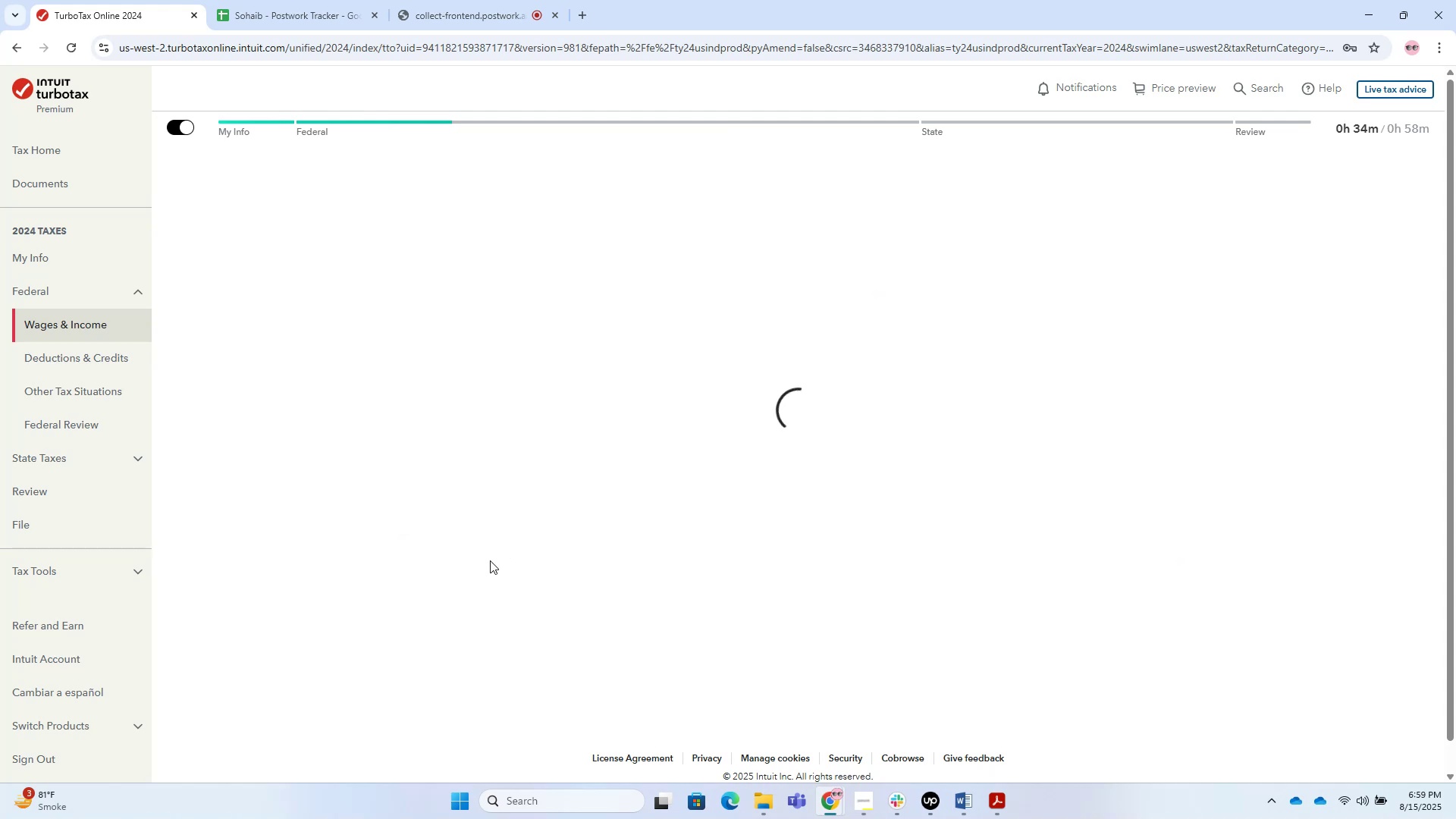 
left_click([480, 540])
 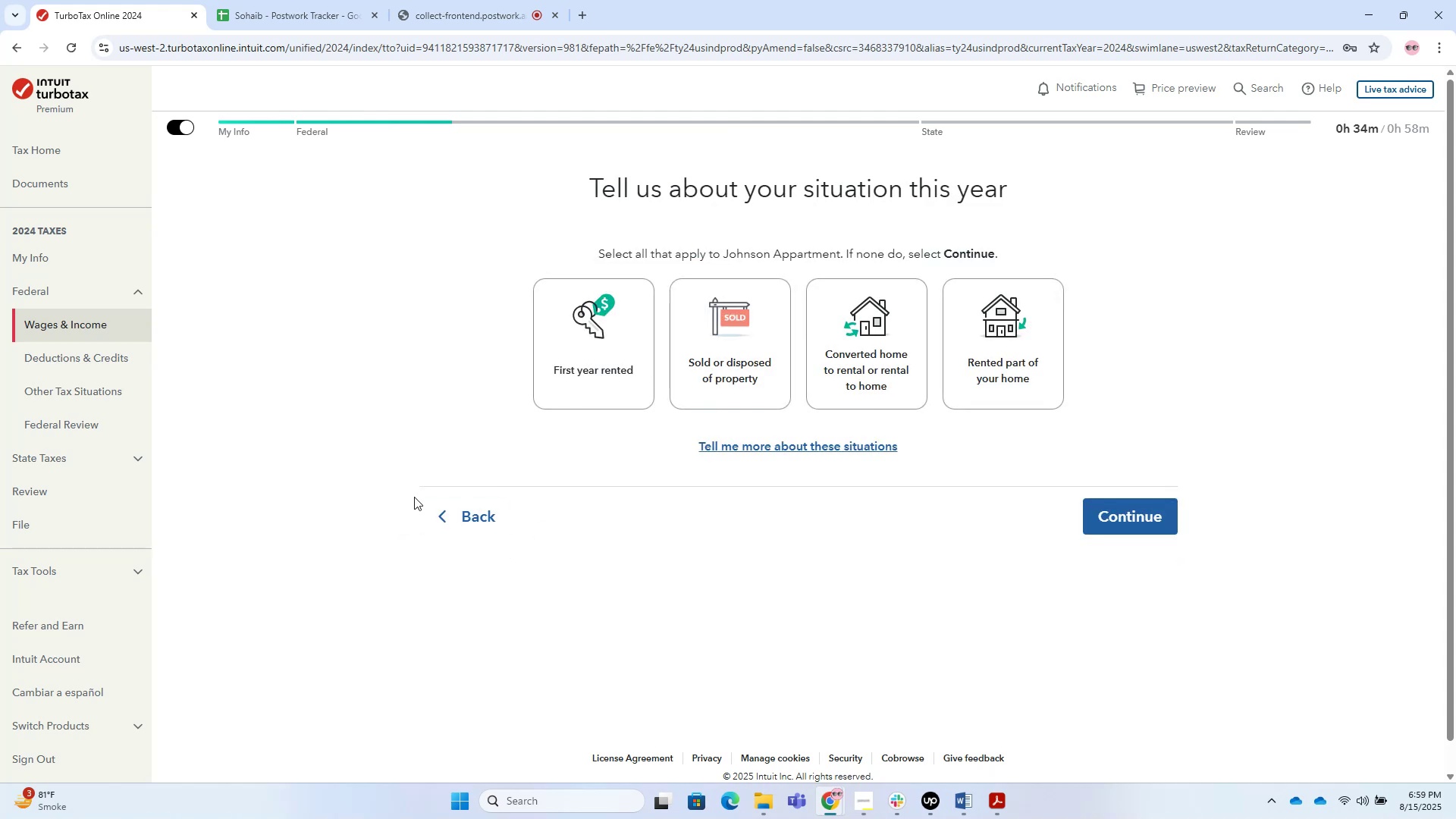 
left_click([446, 517])
 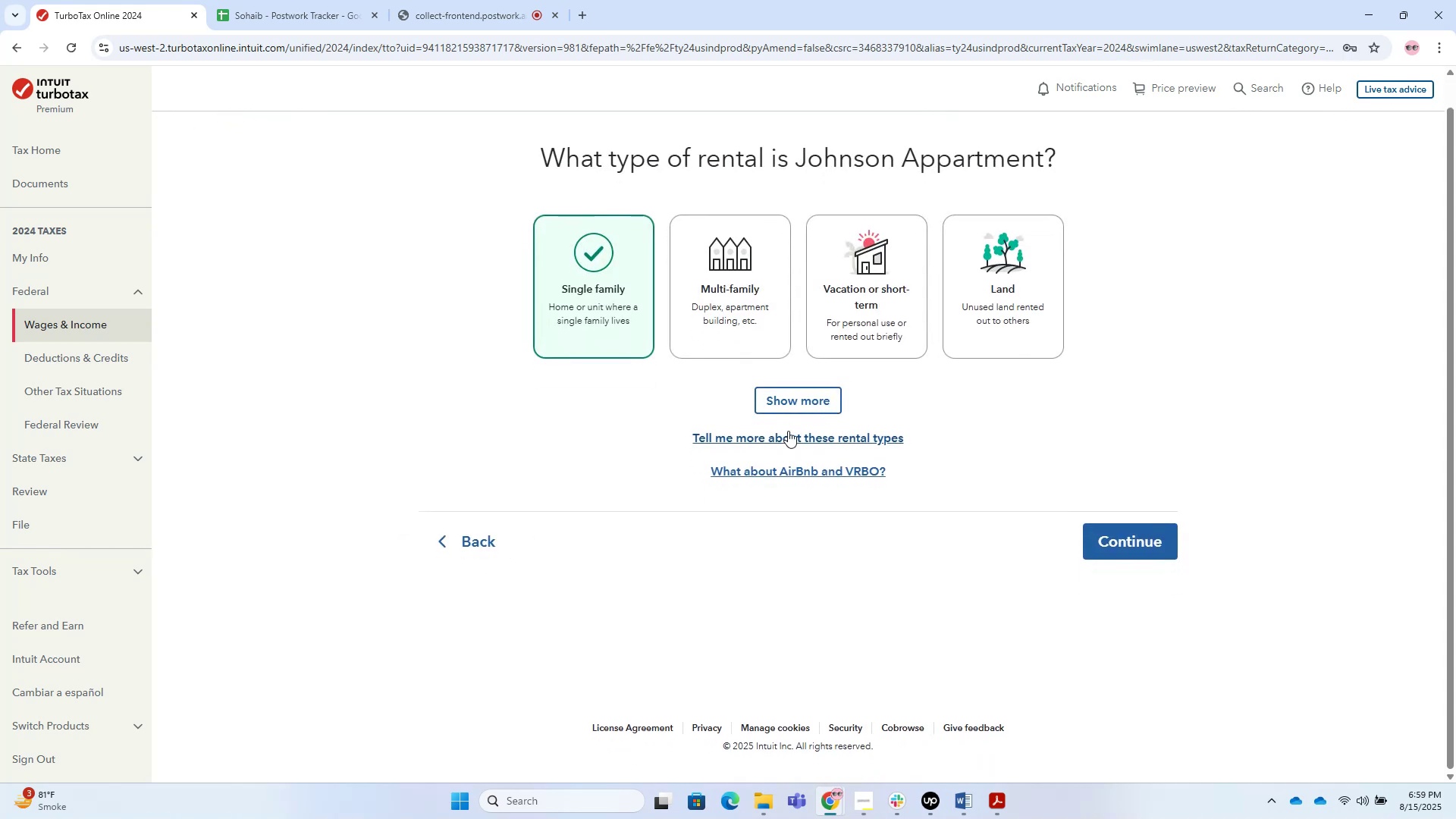 
left_click([788, 409])
 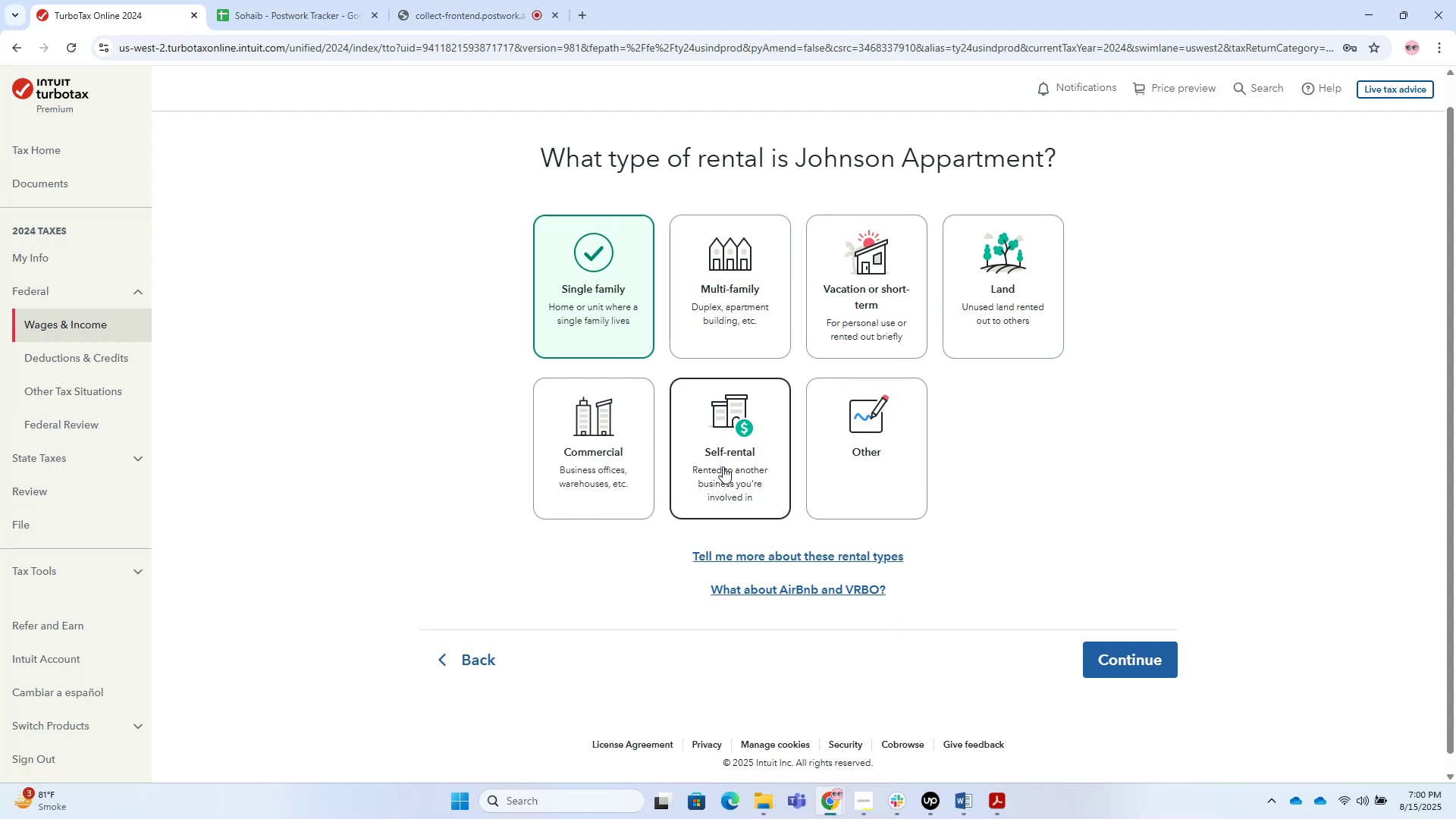 
wait(22.81)
 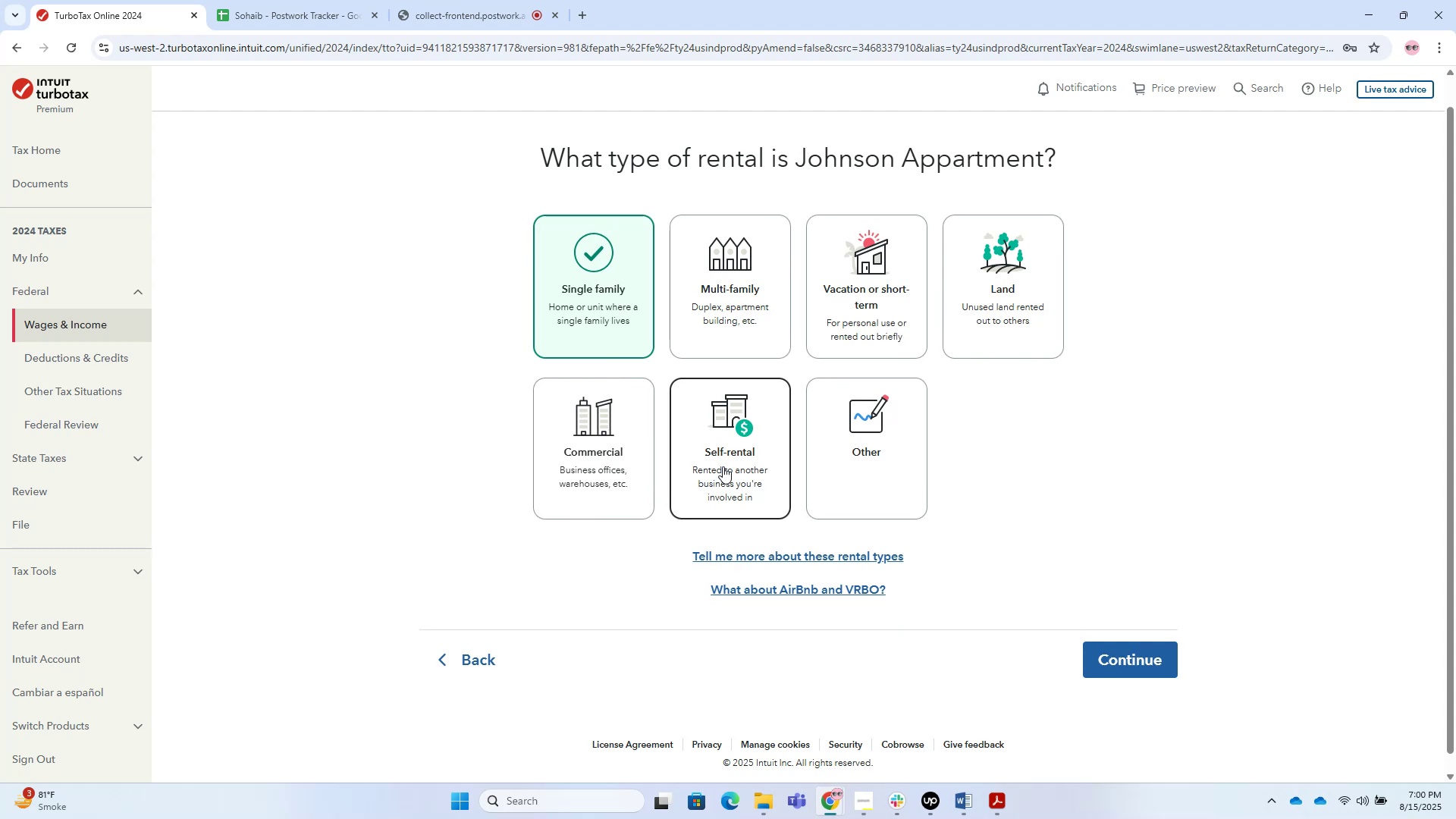 
left_click([1152, 654])
 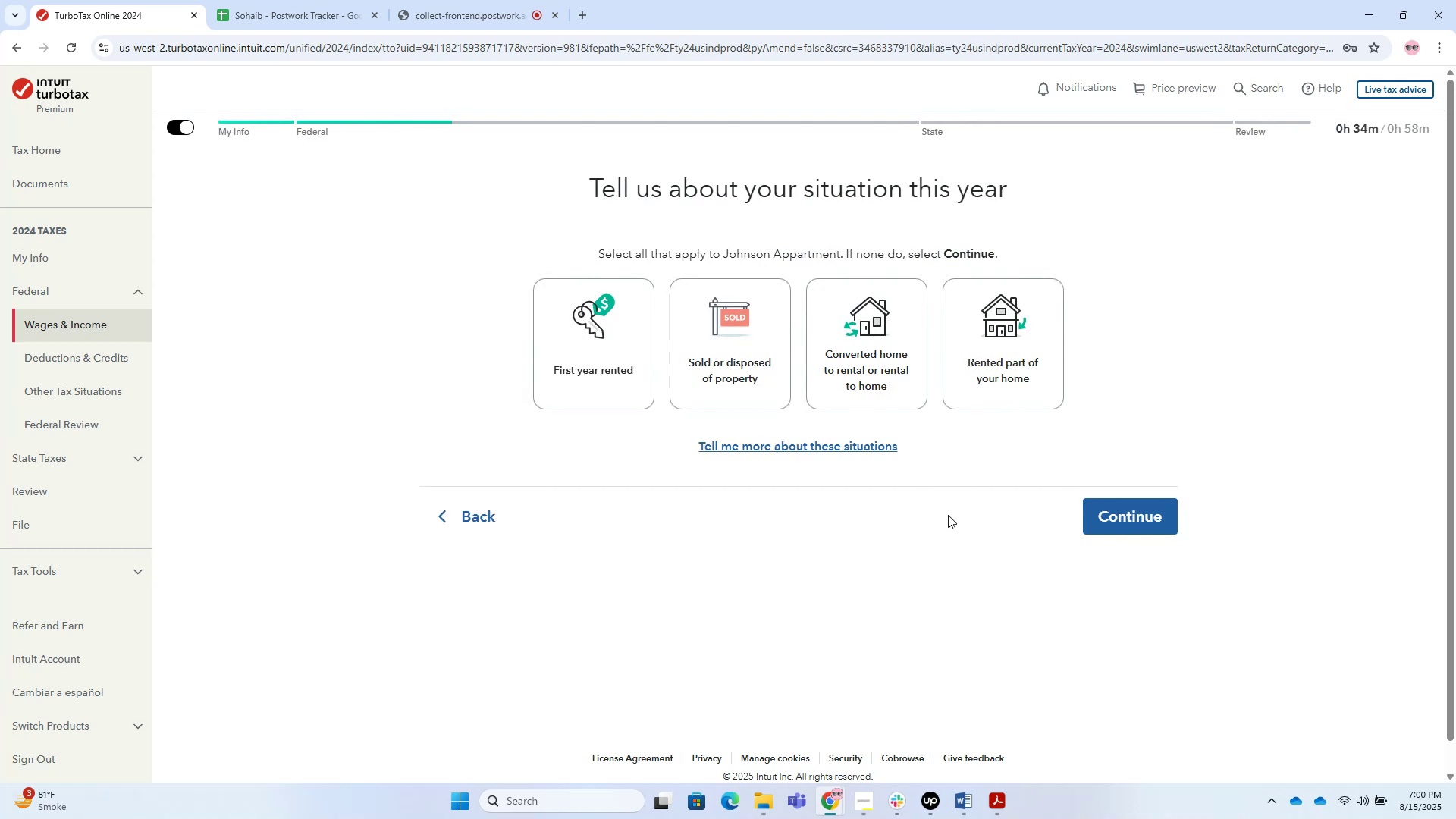 
left_click([1150, 504])
 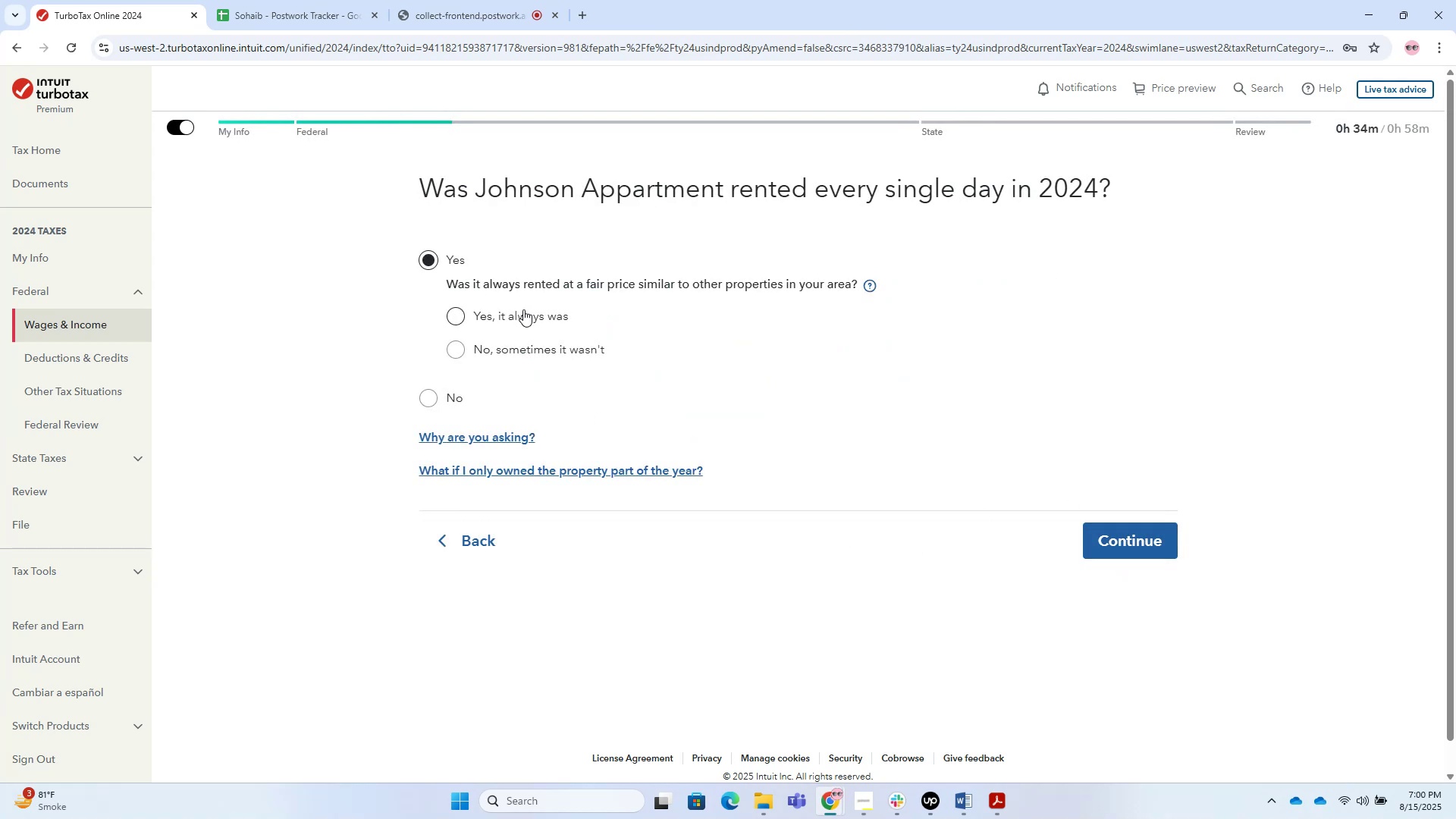 
wait(6.62)
 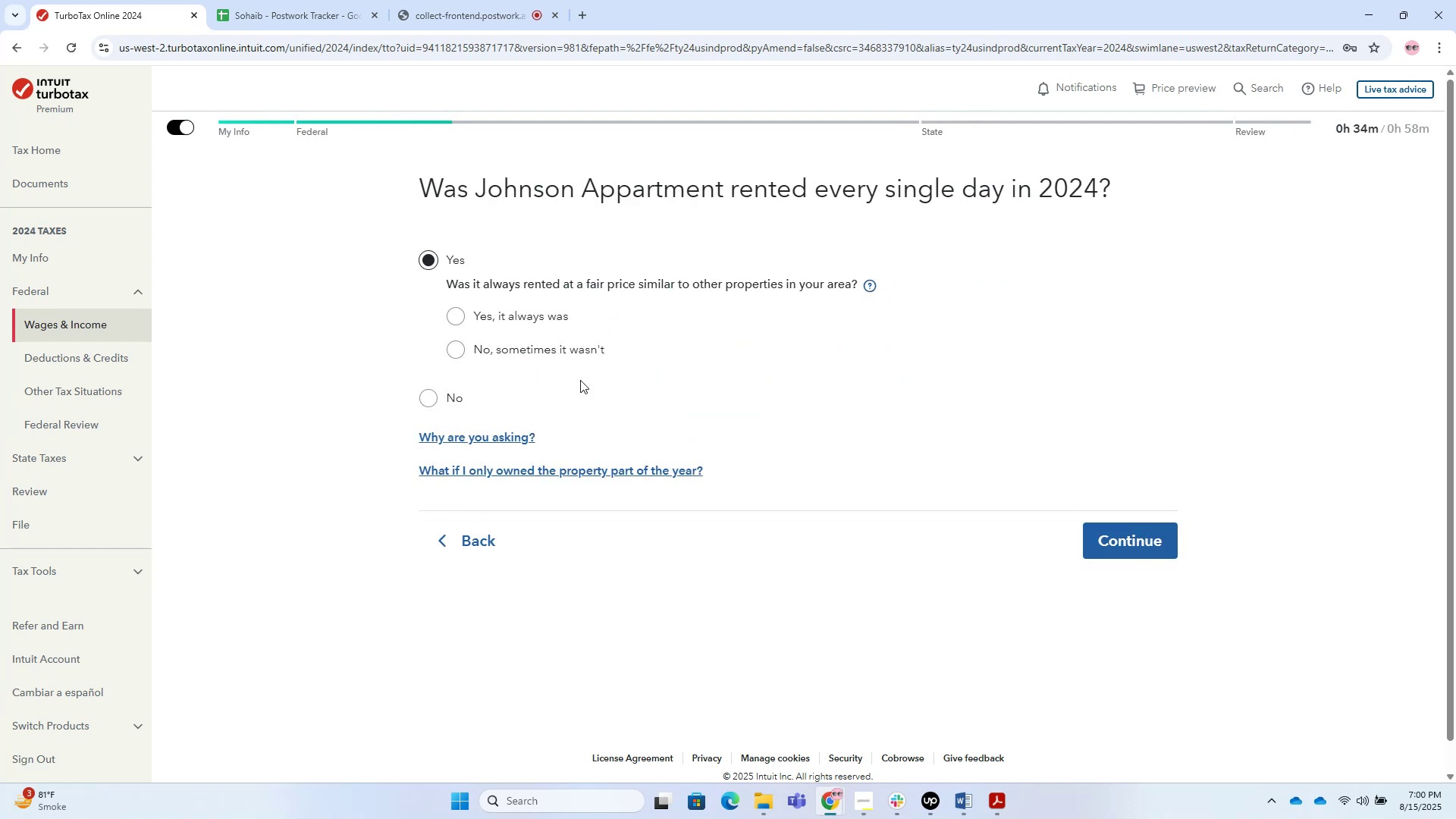 
left_click([525, 313])
 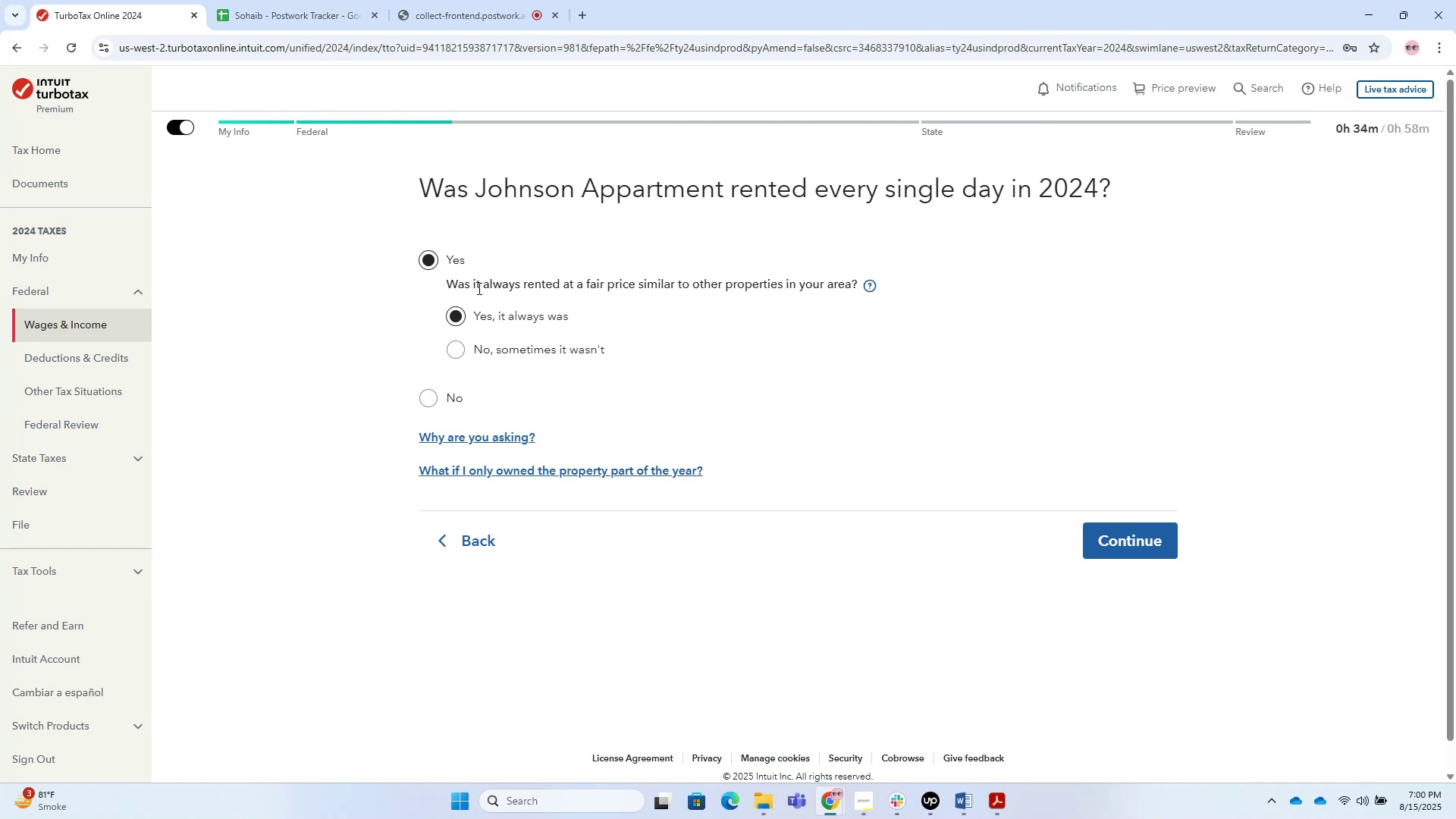 
wait(9.93)
 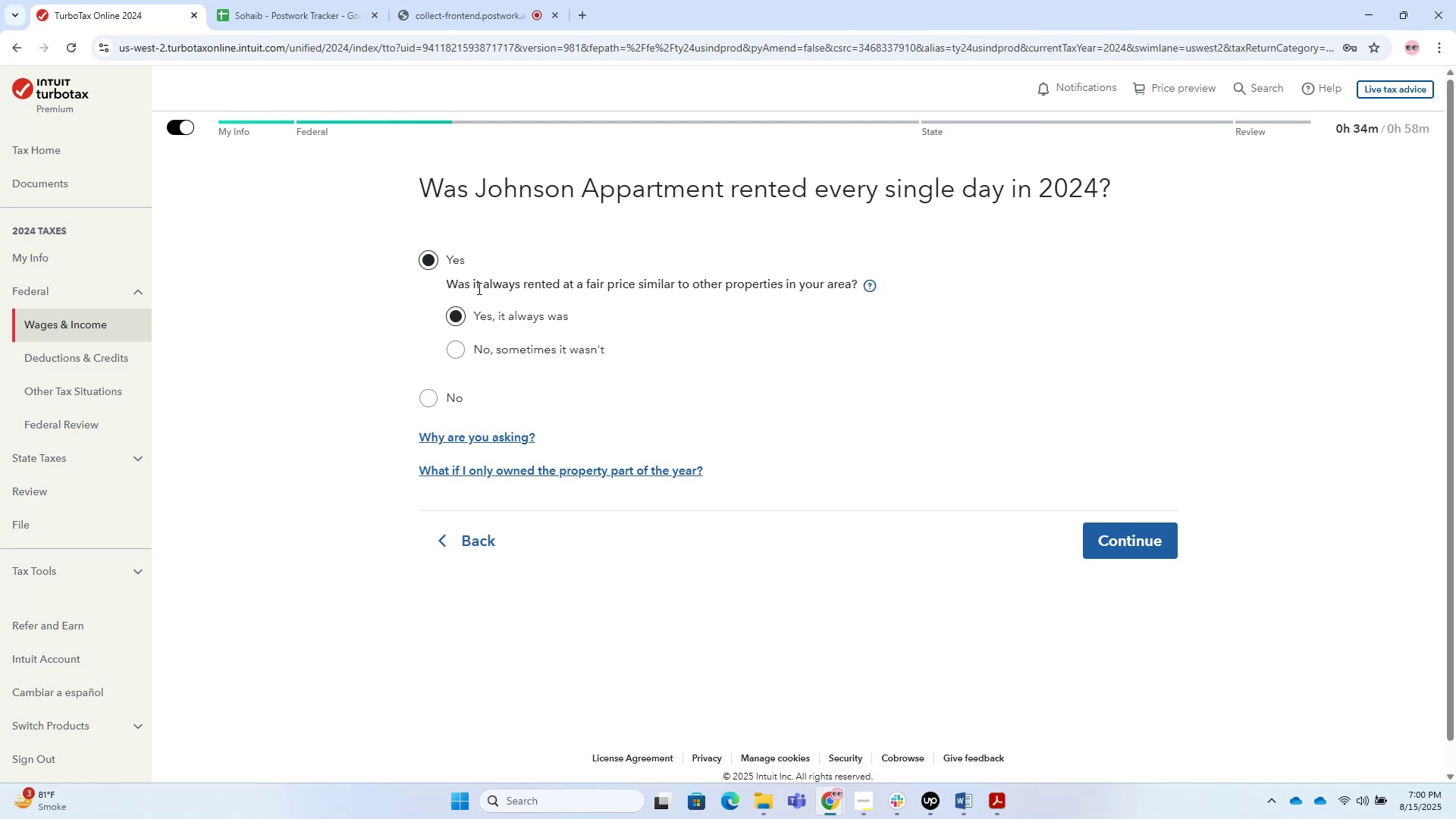 
left_click([1137, 554])
 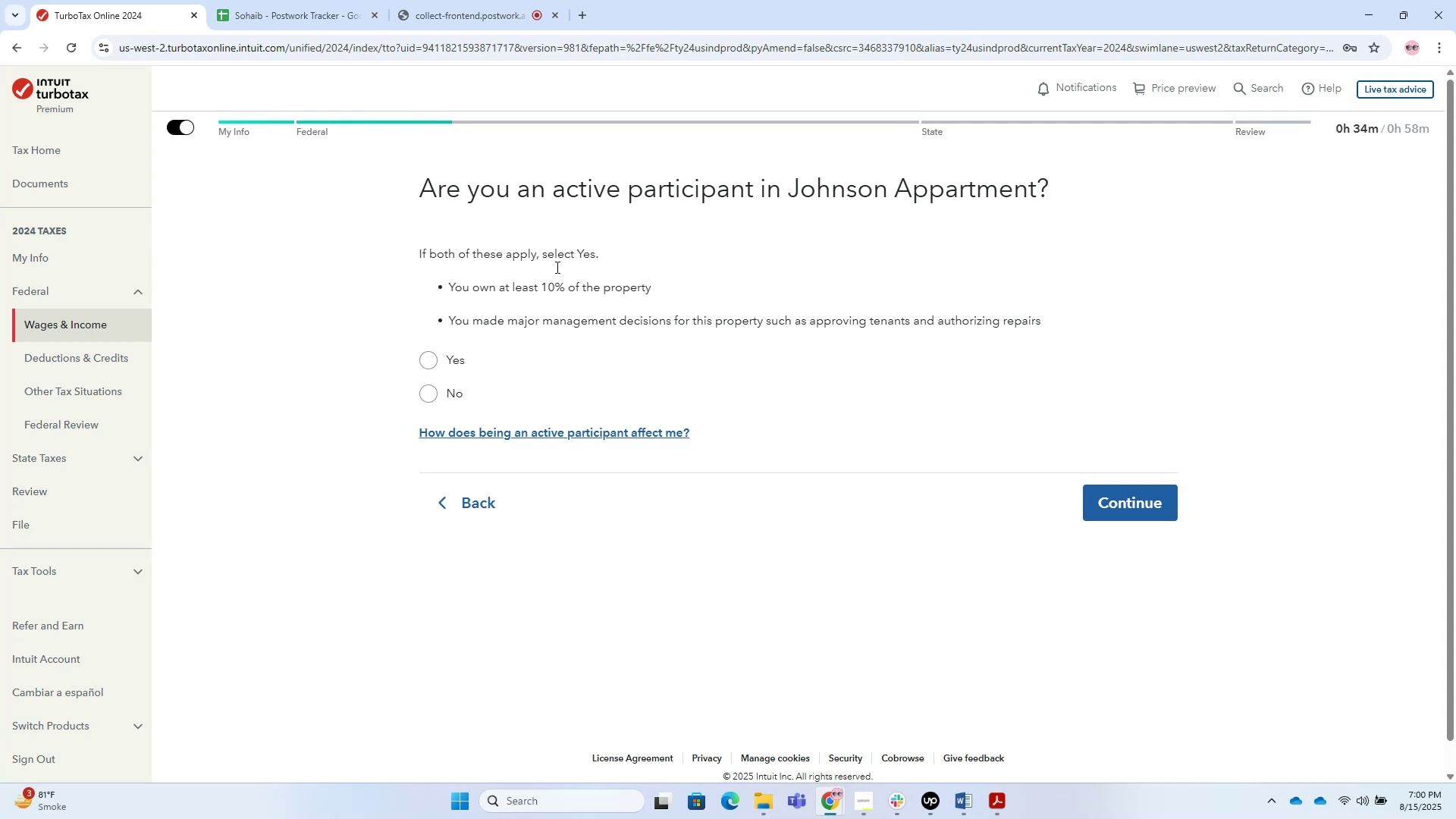 
wait(8.48)
 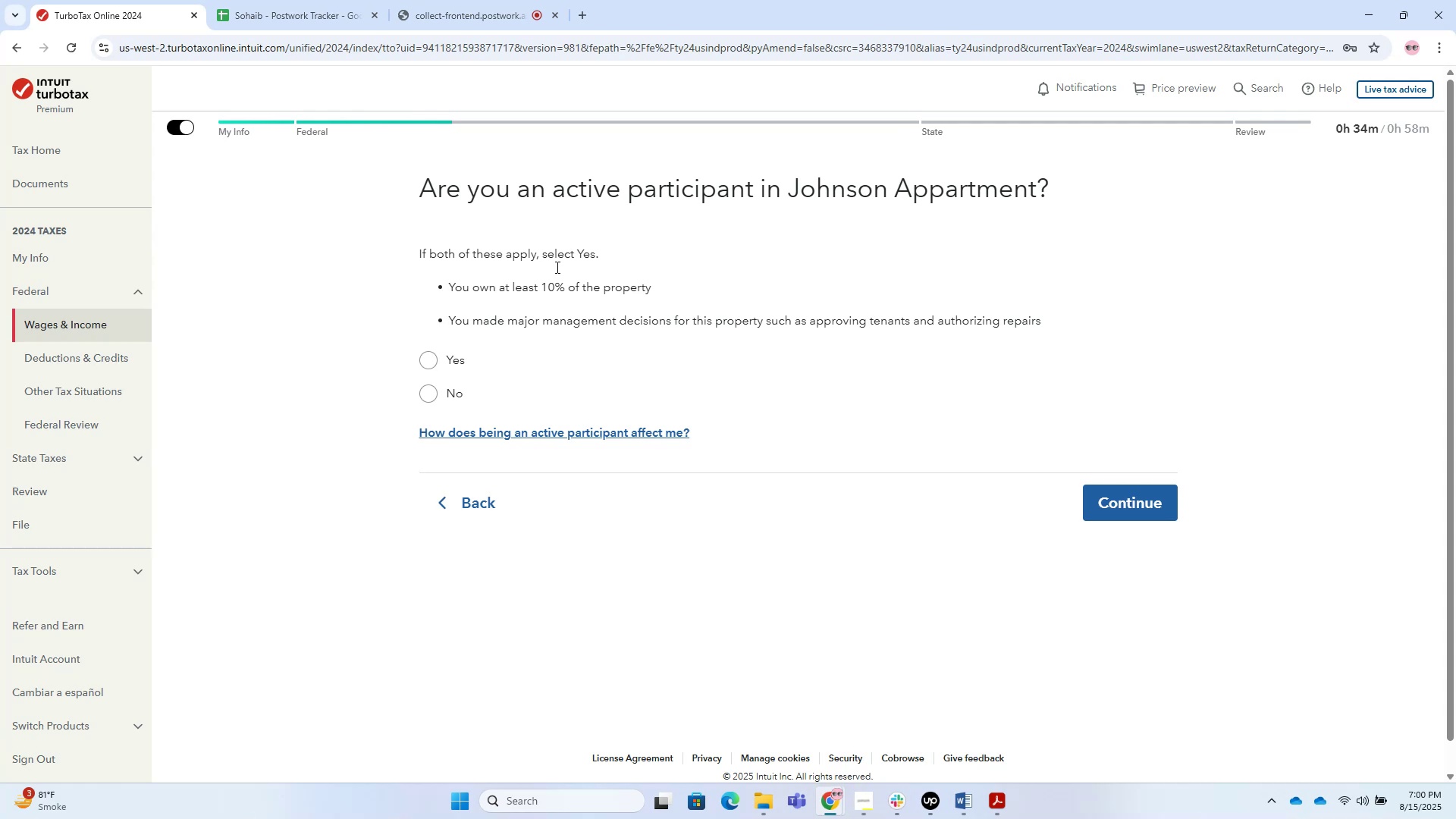 
left_click([426, 503])
 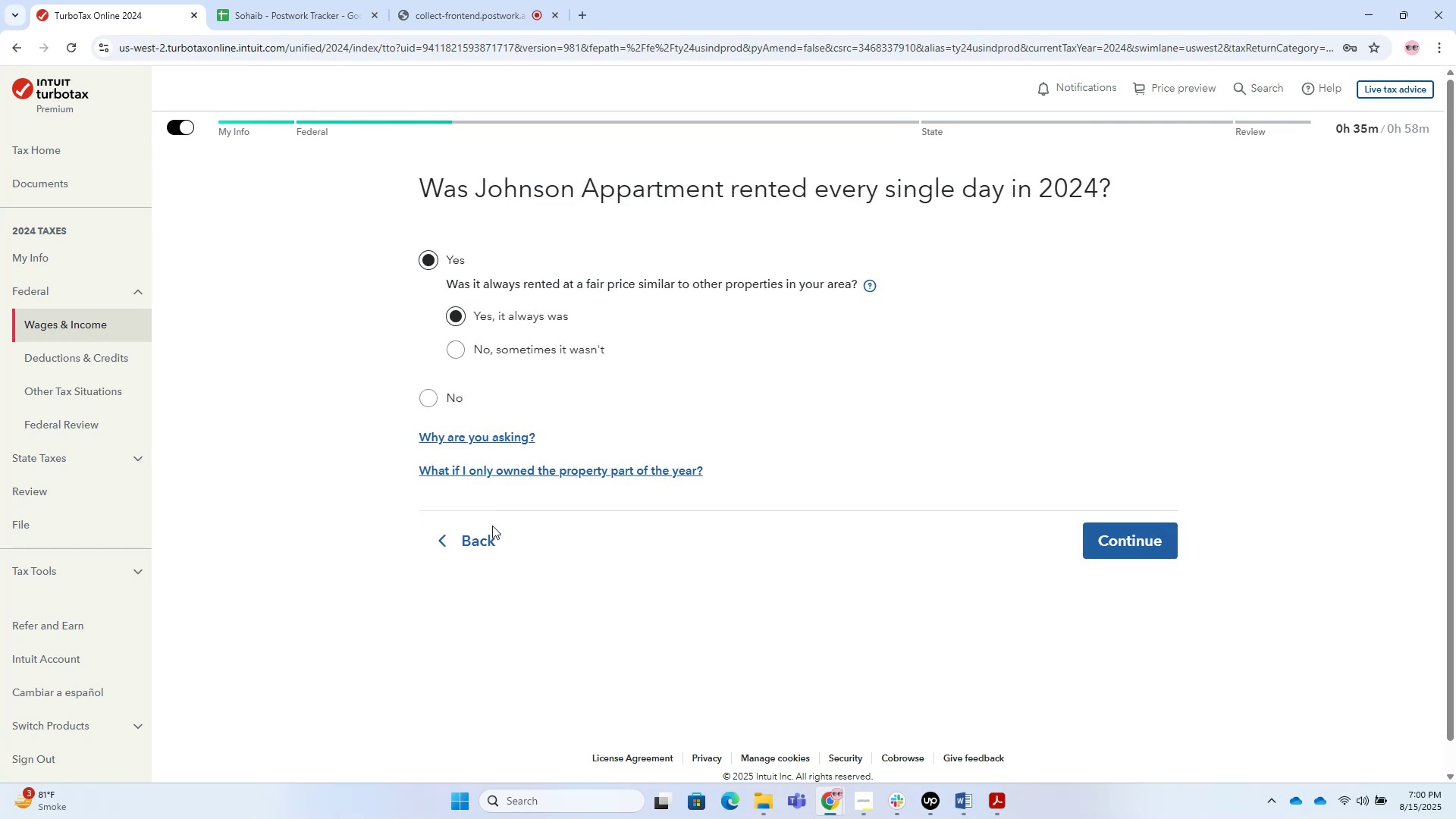 
double_click([1149, 534])
 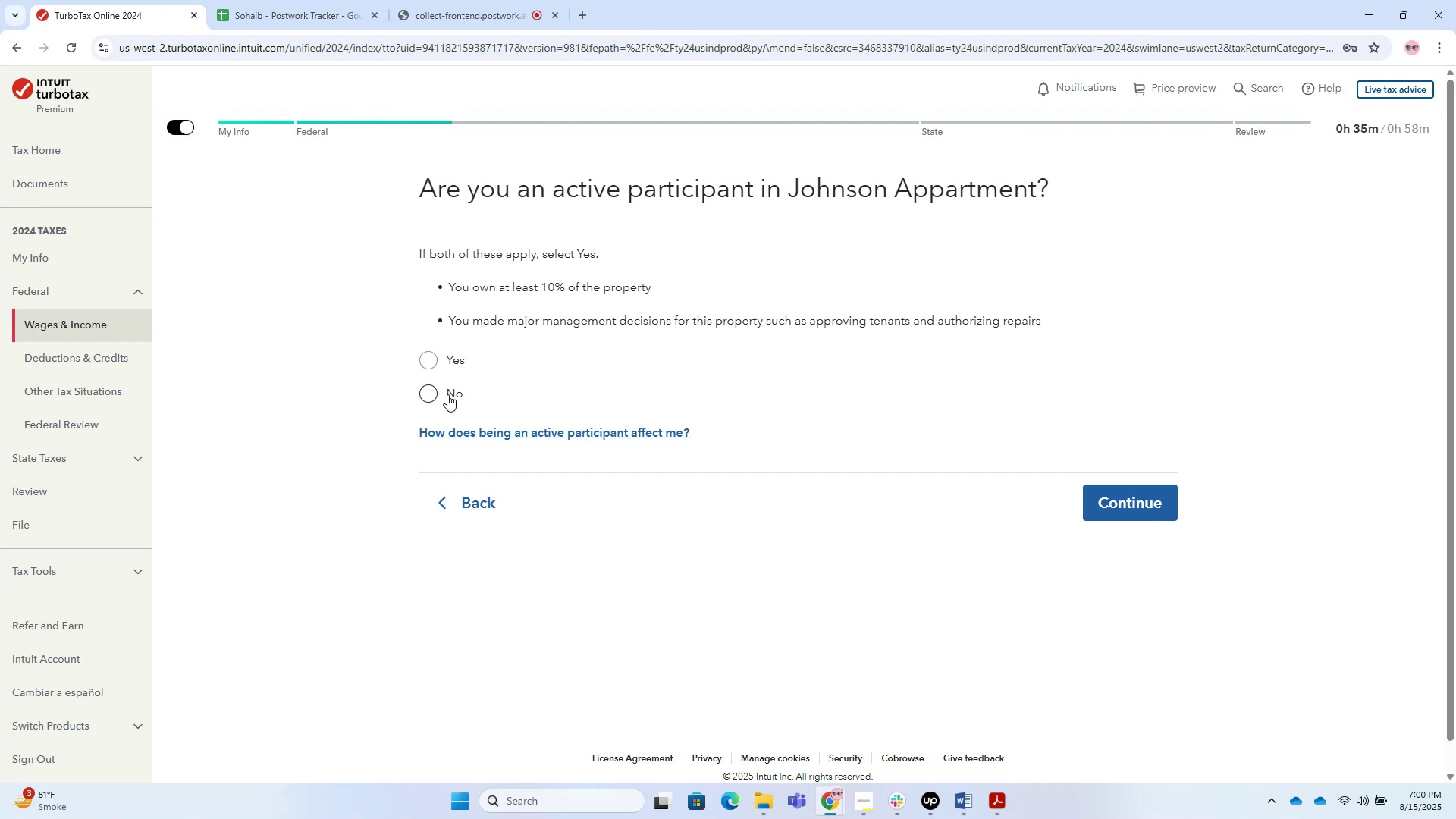 
wait(6.06)
 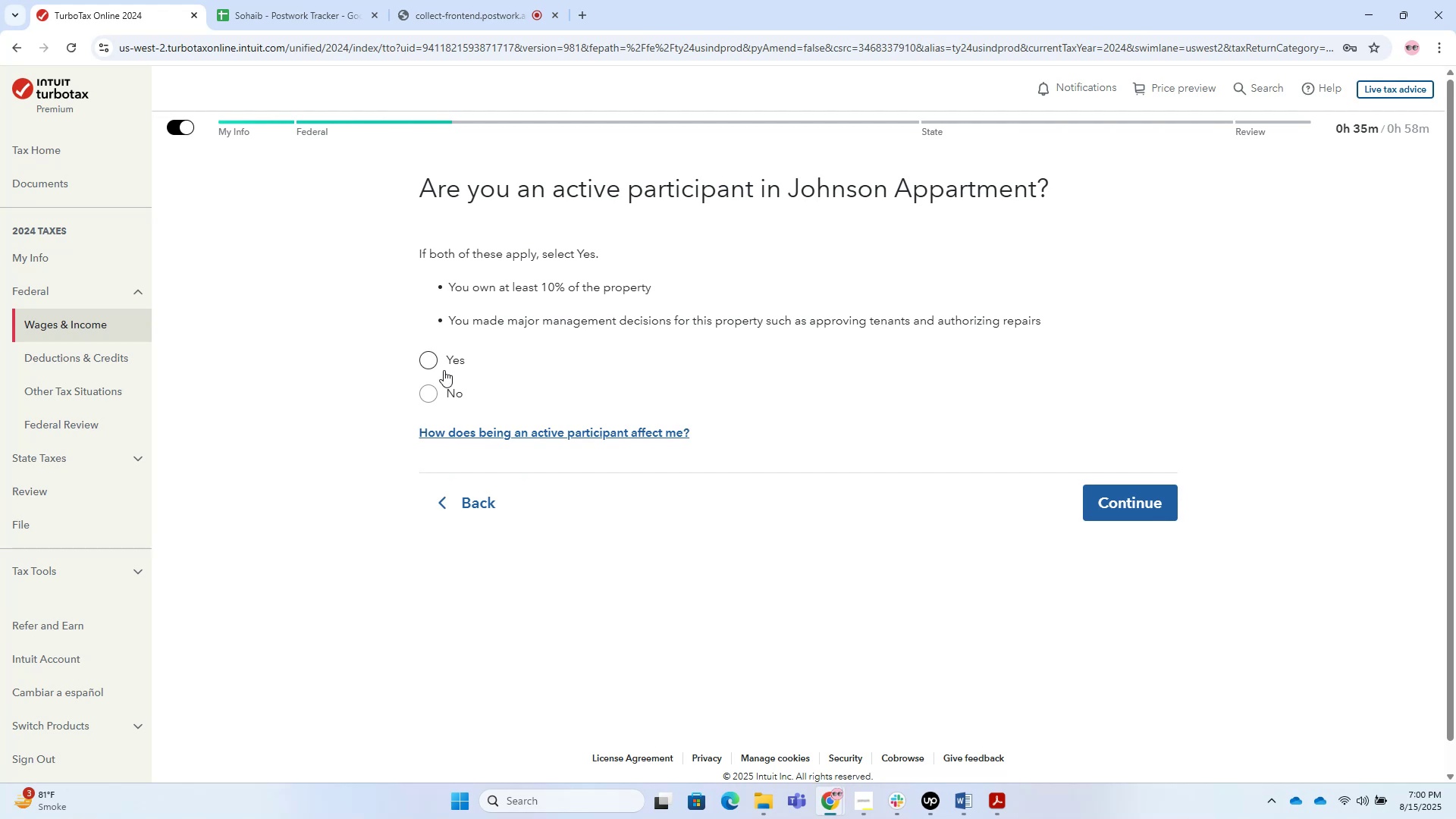 
left_click([447, 394])
 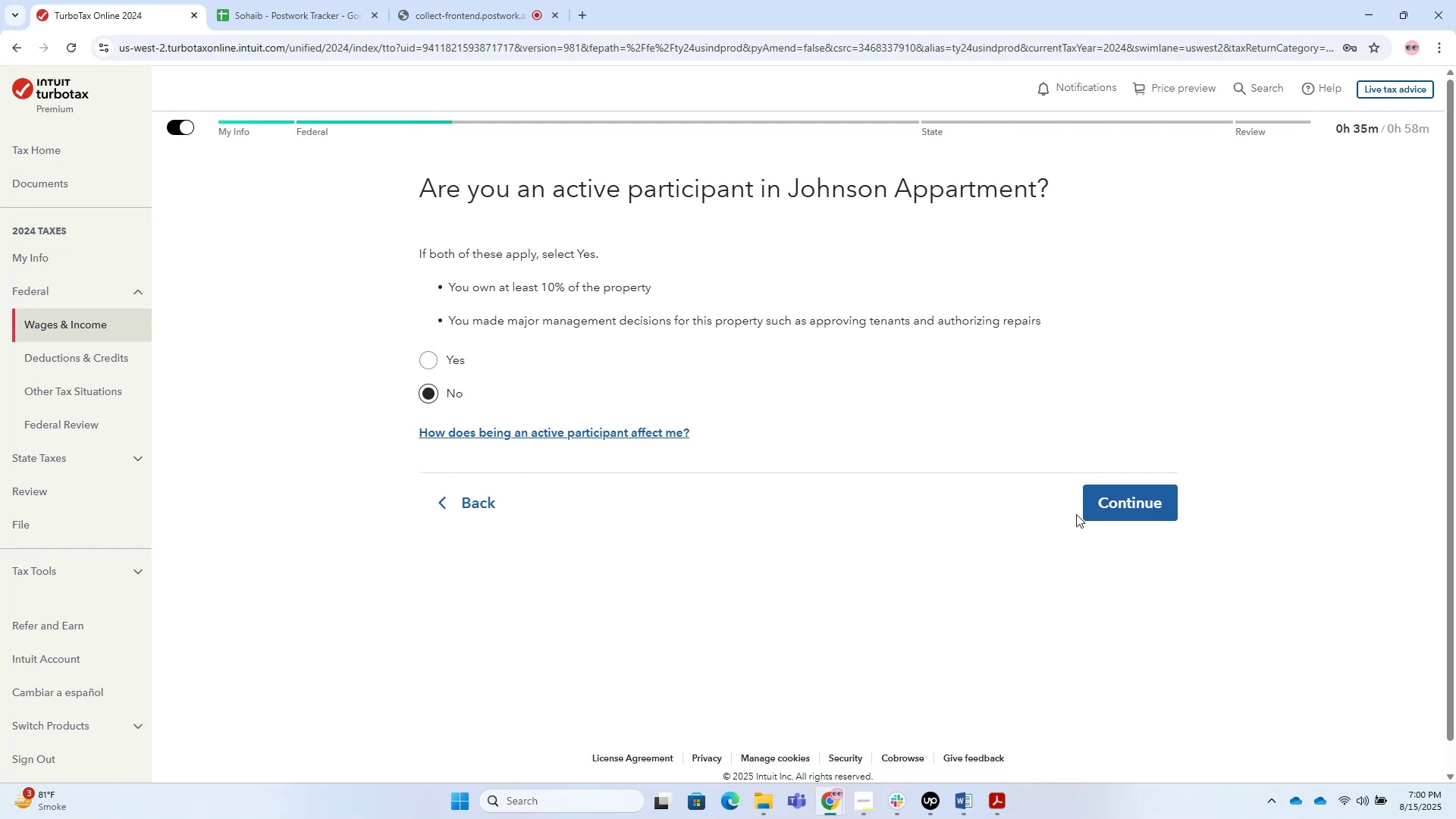 
left_click([1083, 512])
 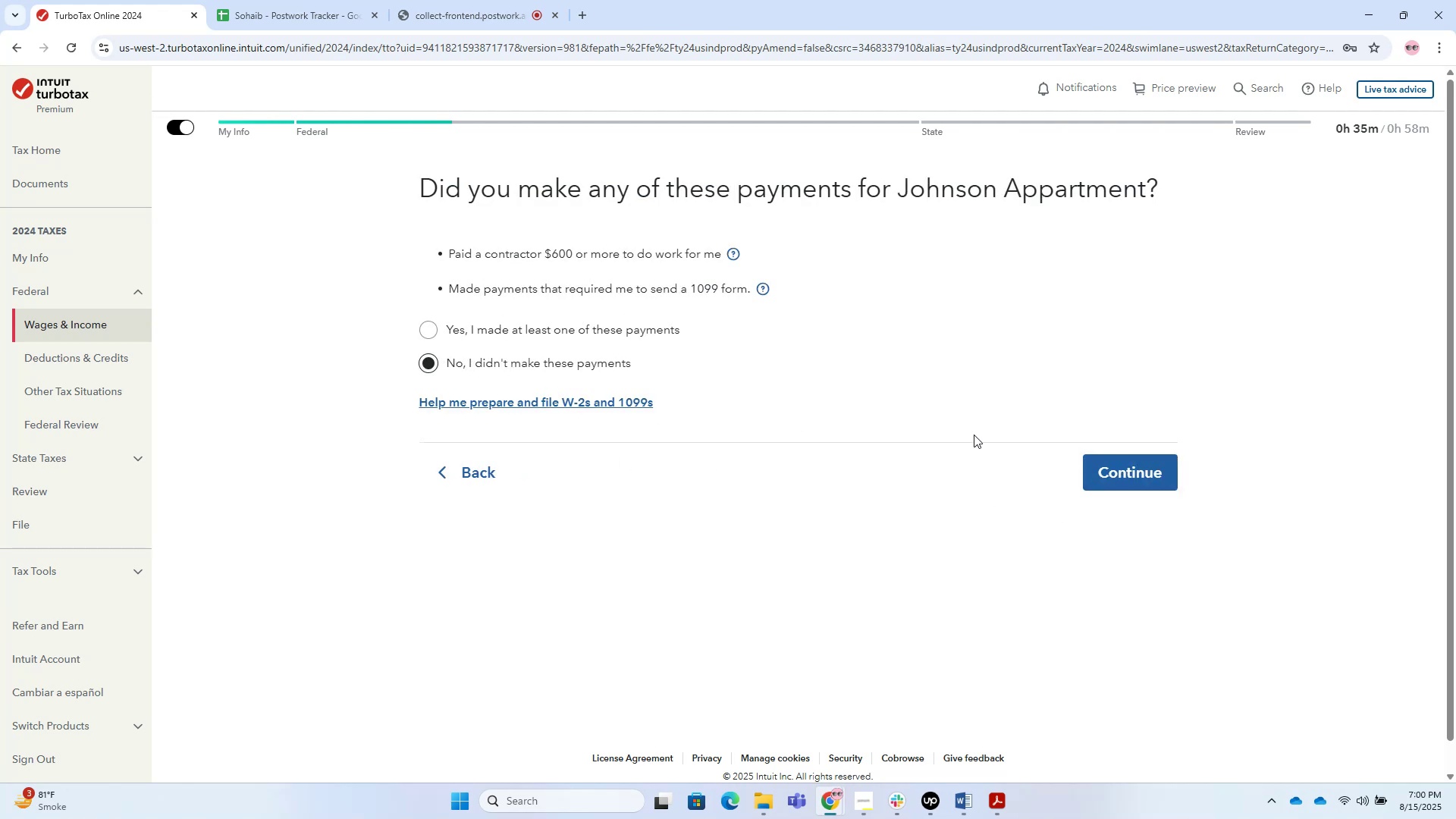 
left_click([1127, 460])
 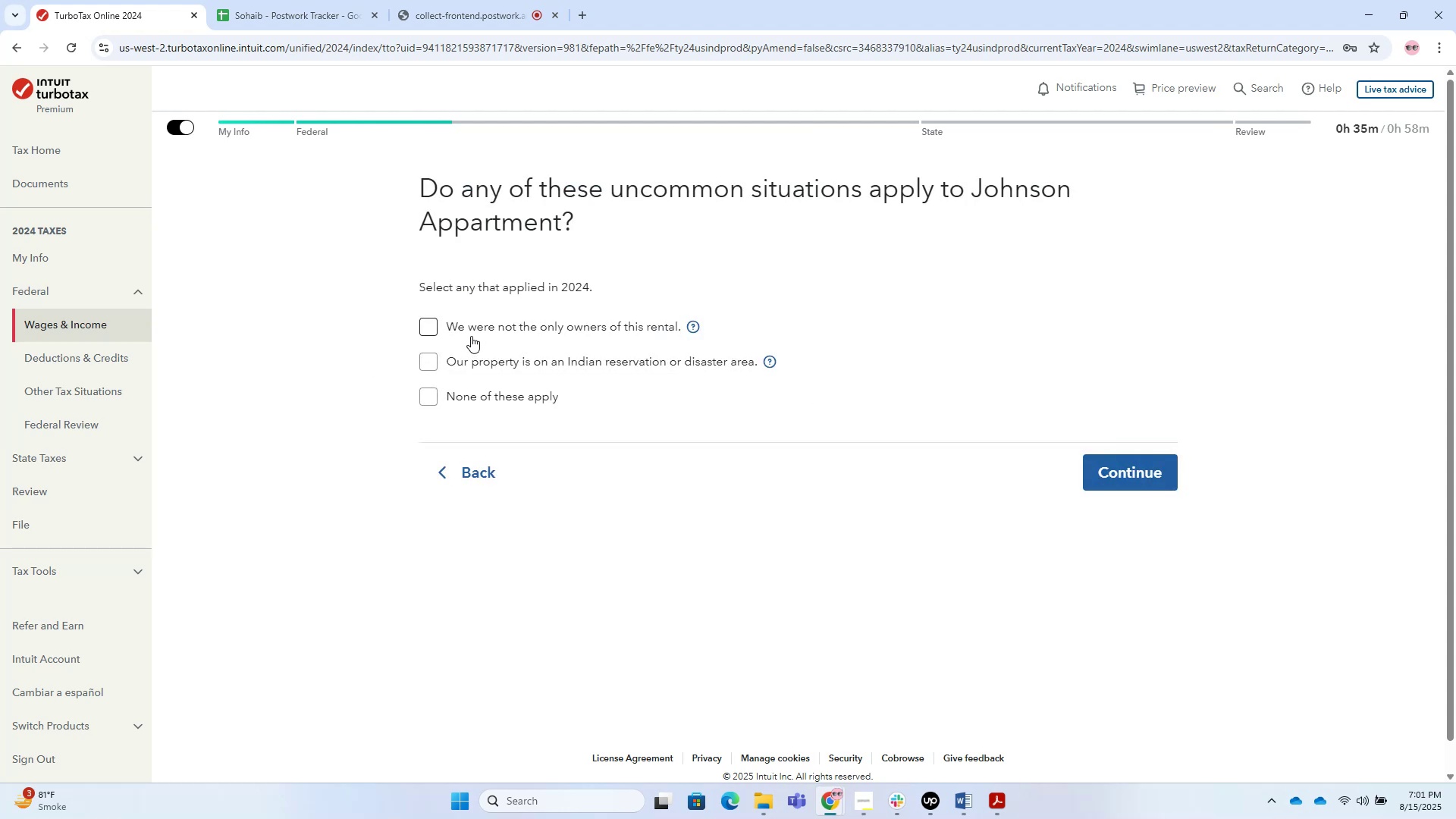 
left_click([422, 328])
 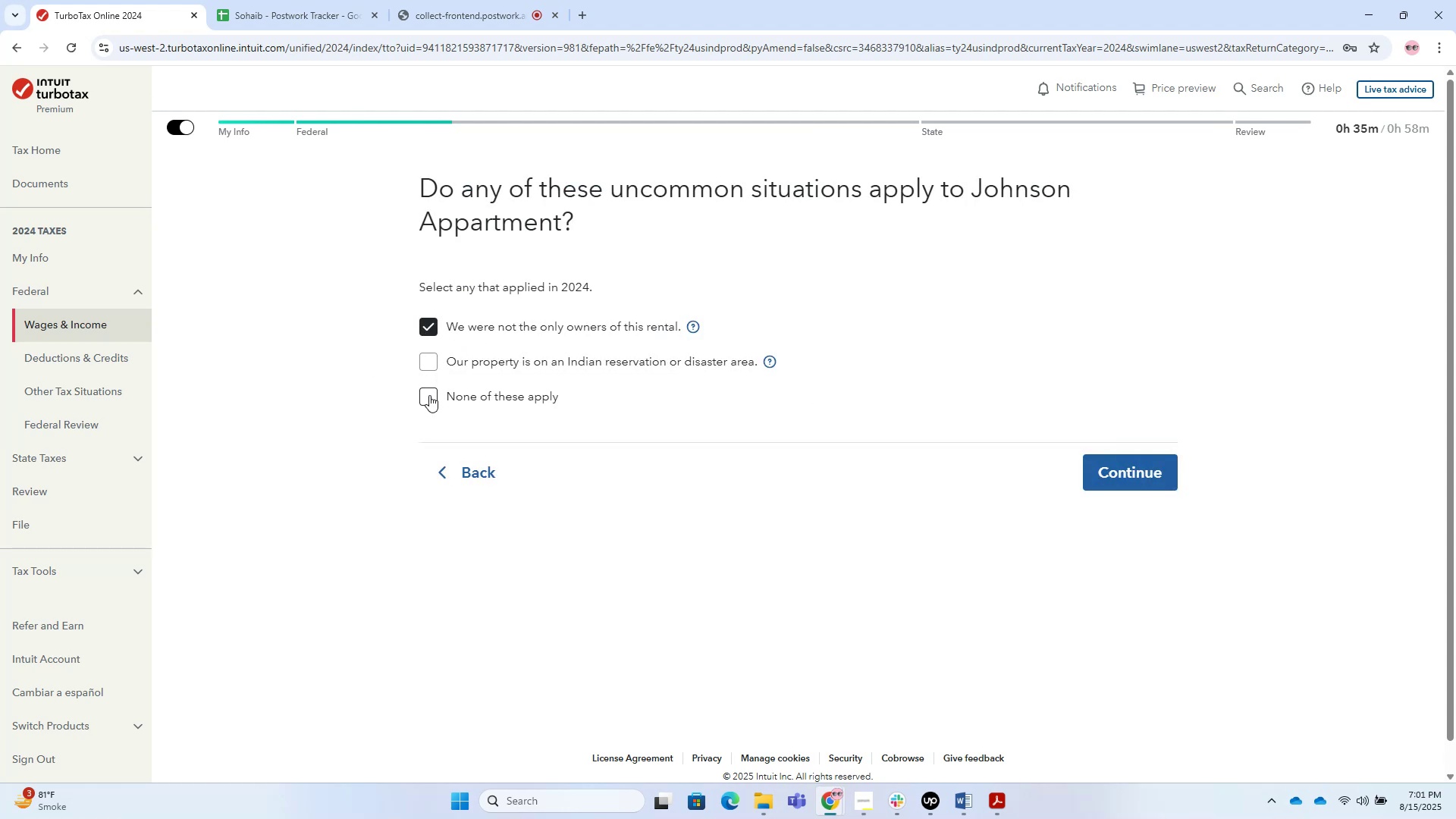 
wait(5.79)
 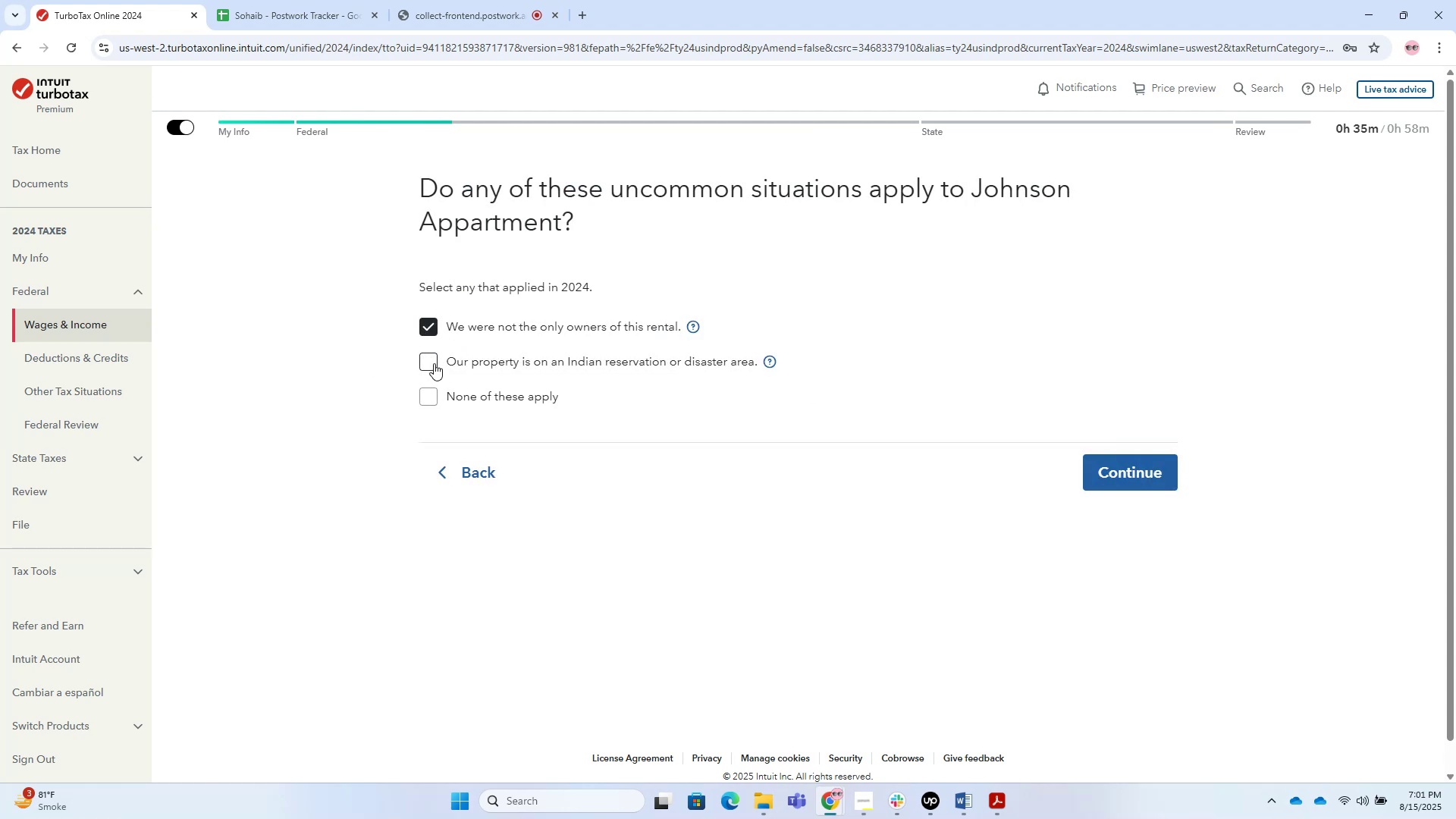 
left_click([437, 321])
 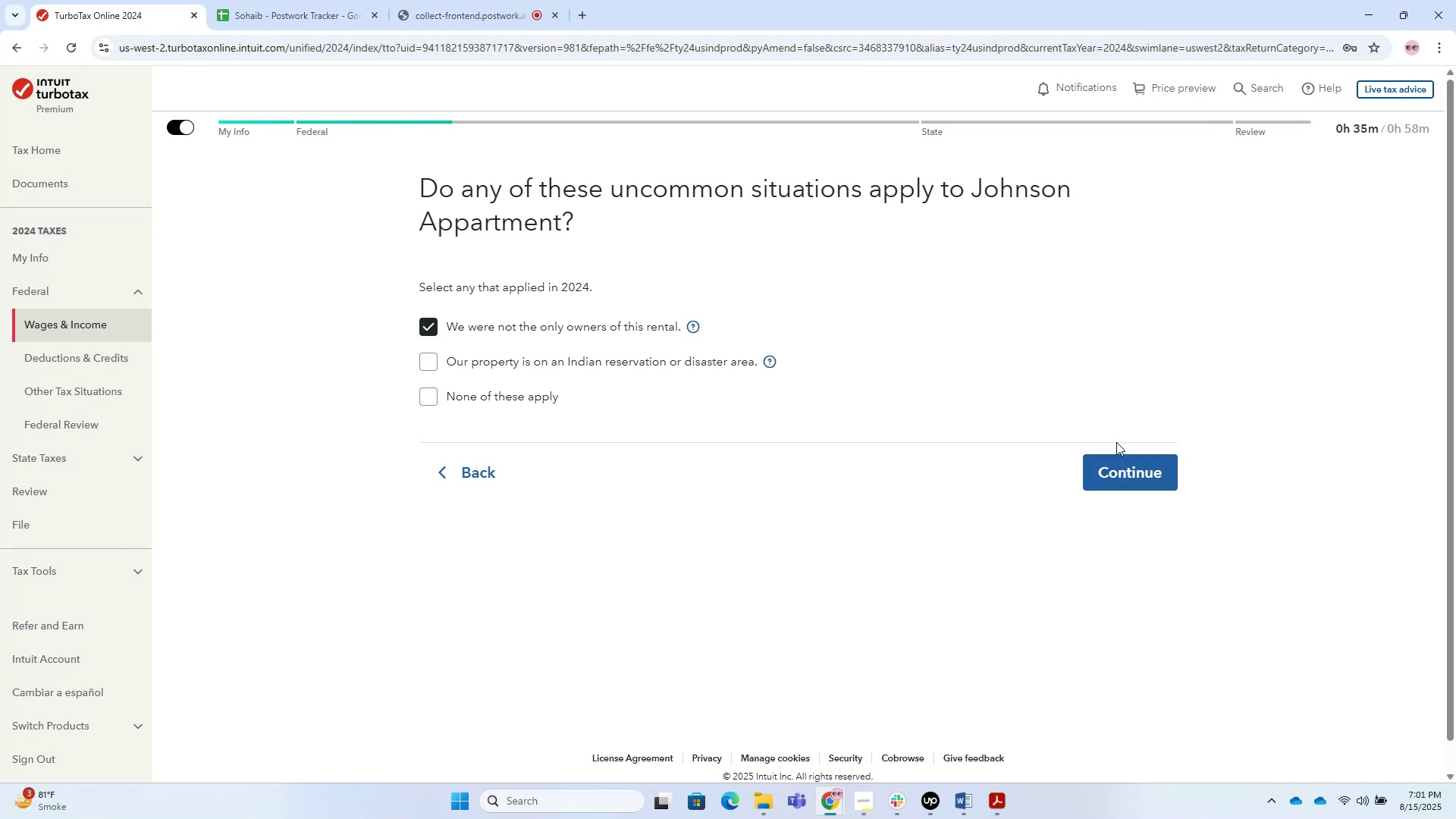 
double_click([1125, 463])
 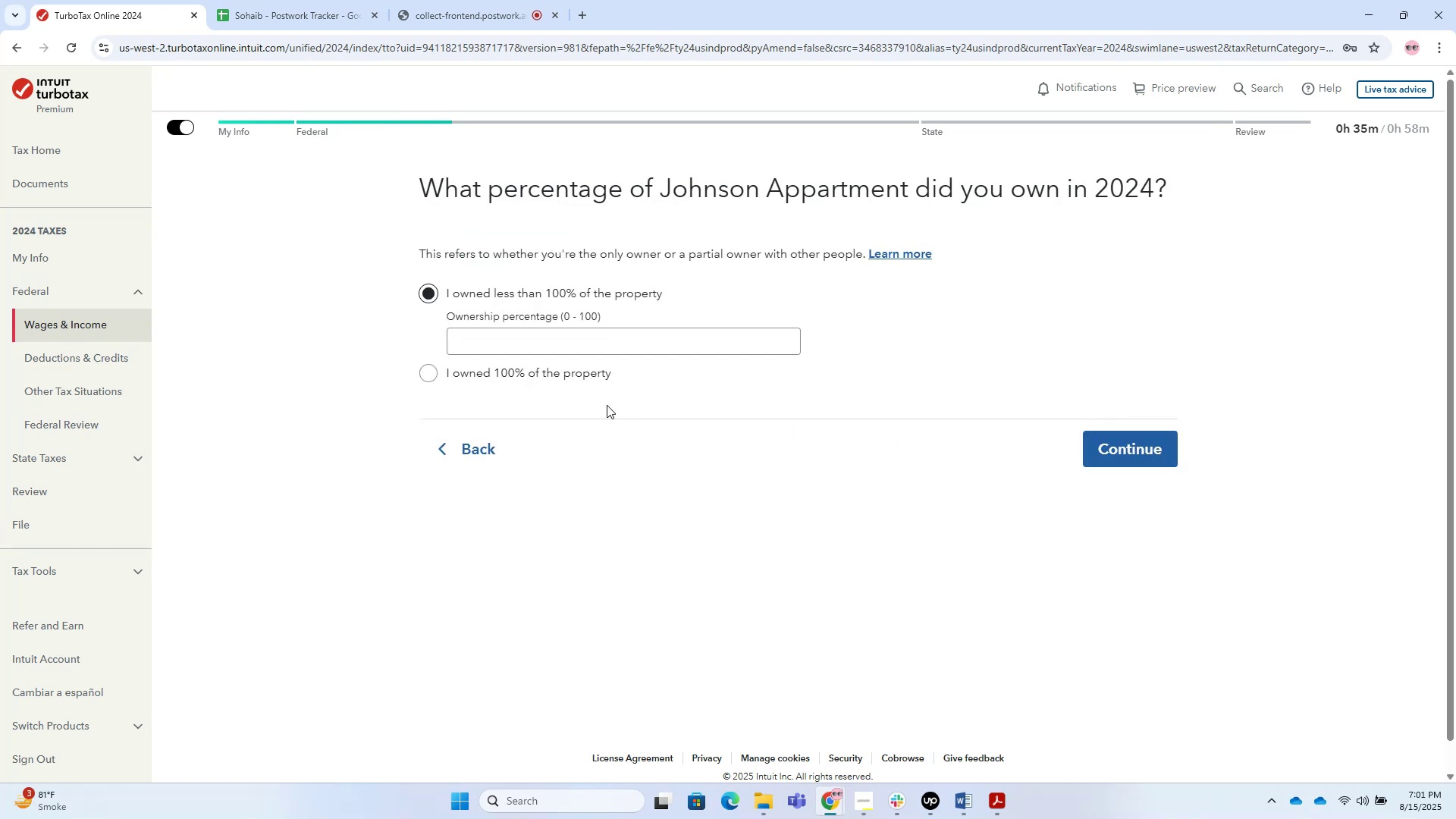 
left_click([553, 350])
 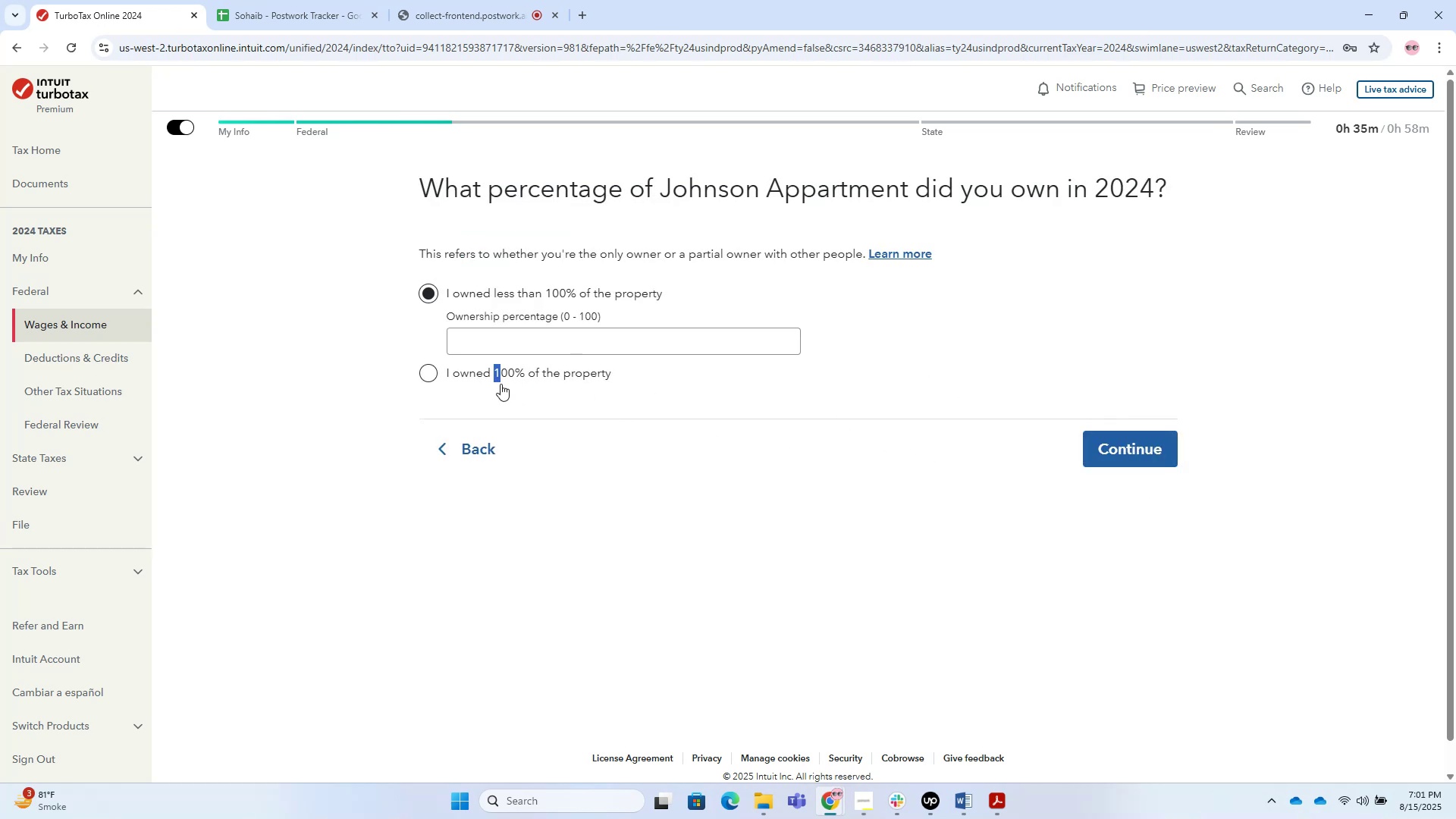 
left_click([1124, 406])
 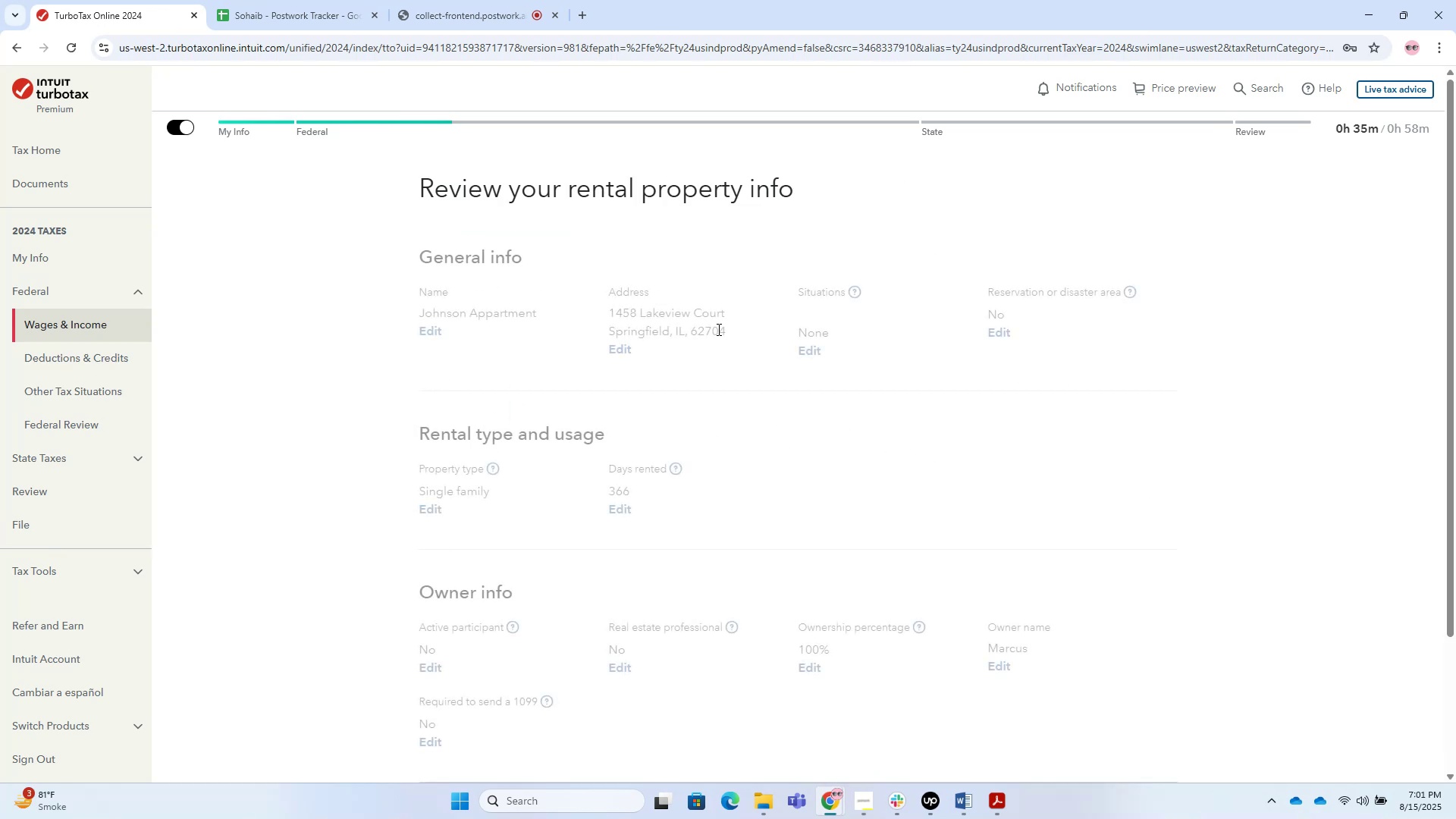 
scroll: coordinate [909, 416], scroll_direction: down, amount: 12.0
 